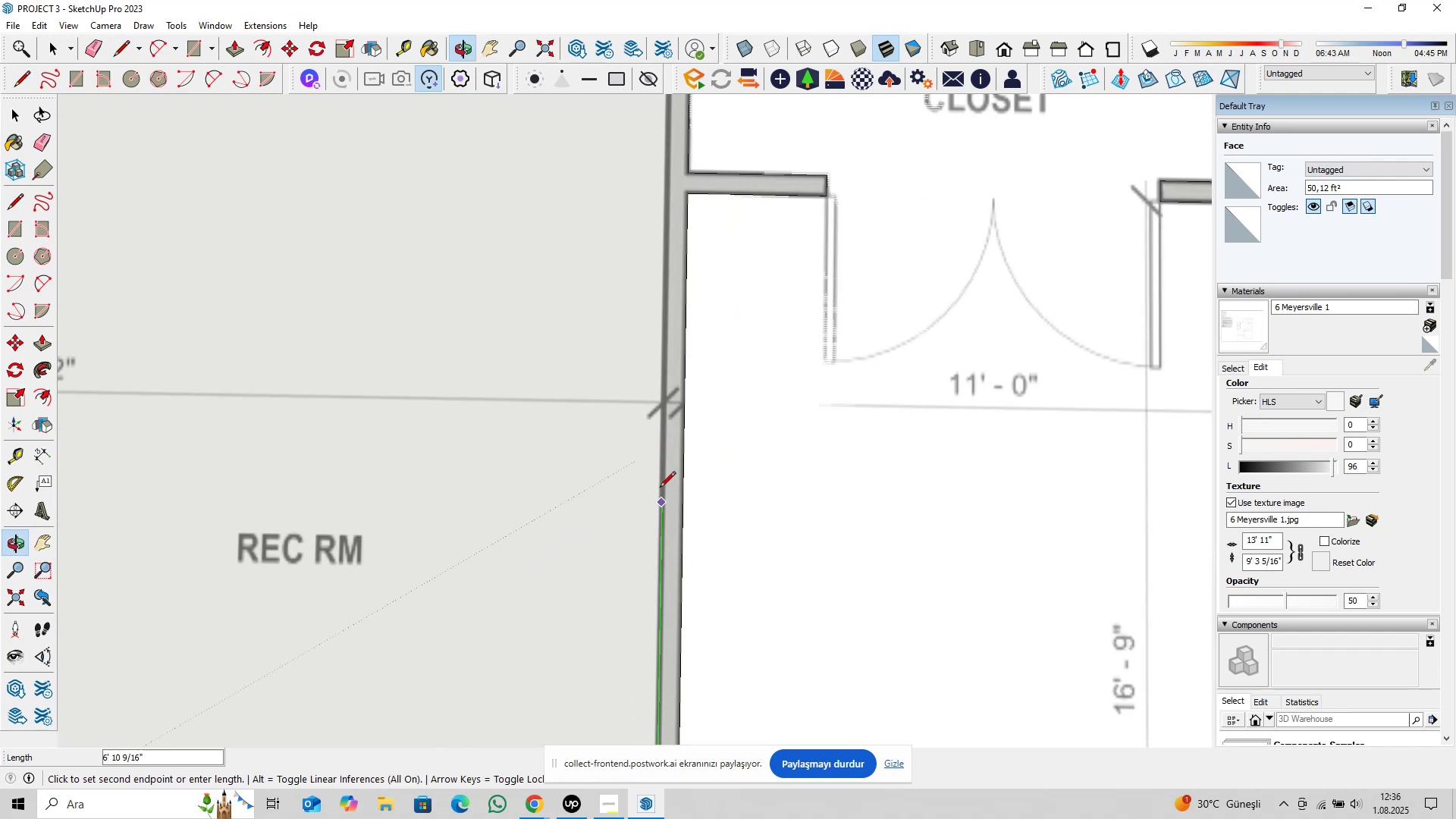 
hold_key(key=ShiftLeft, duration=0.32)
 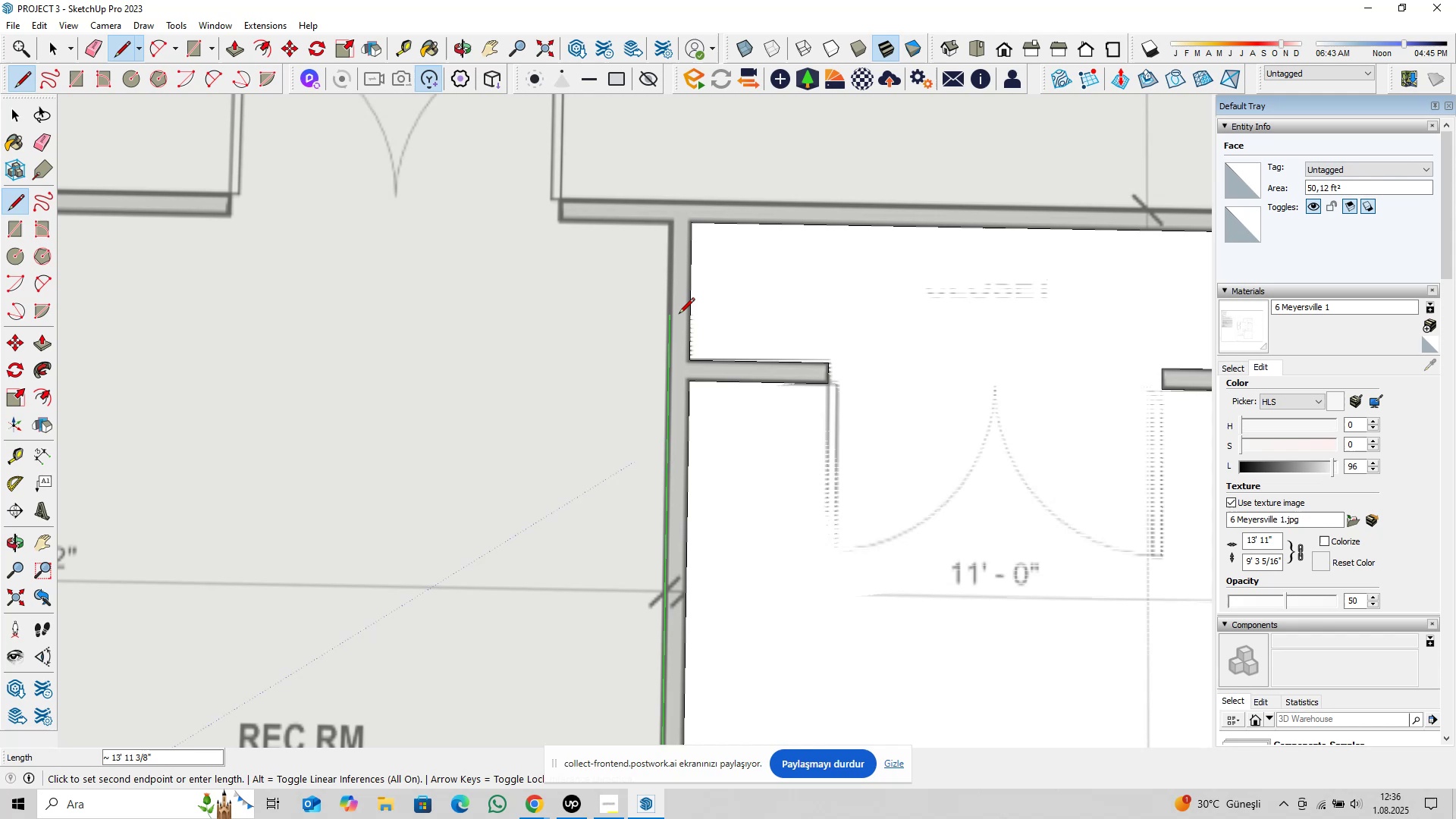 
key(ArrowRight)
 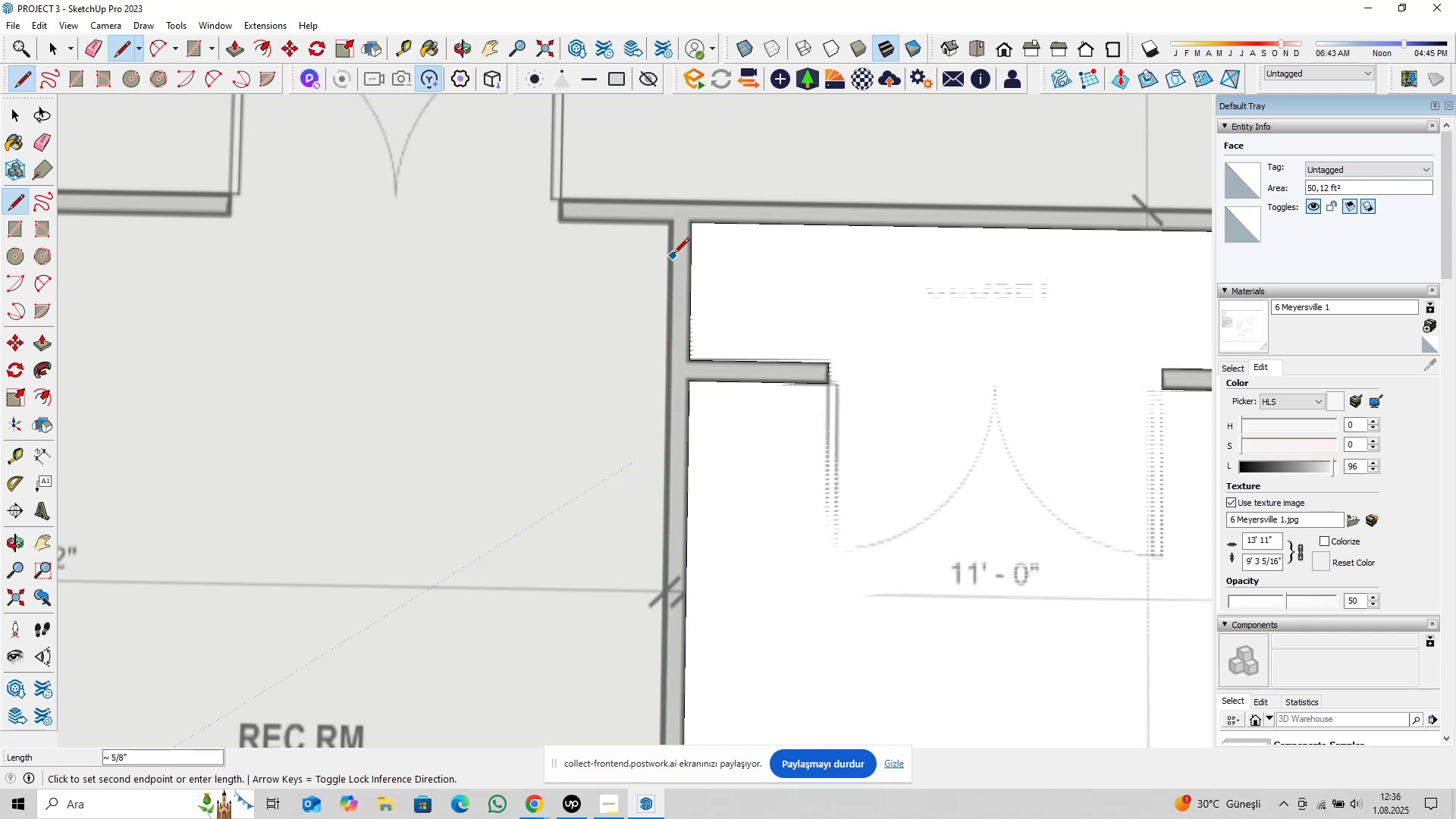 
scroll: coordinate [673, 253], scroll_direction: up, amount: 5.0
 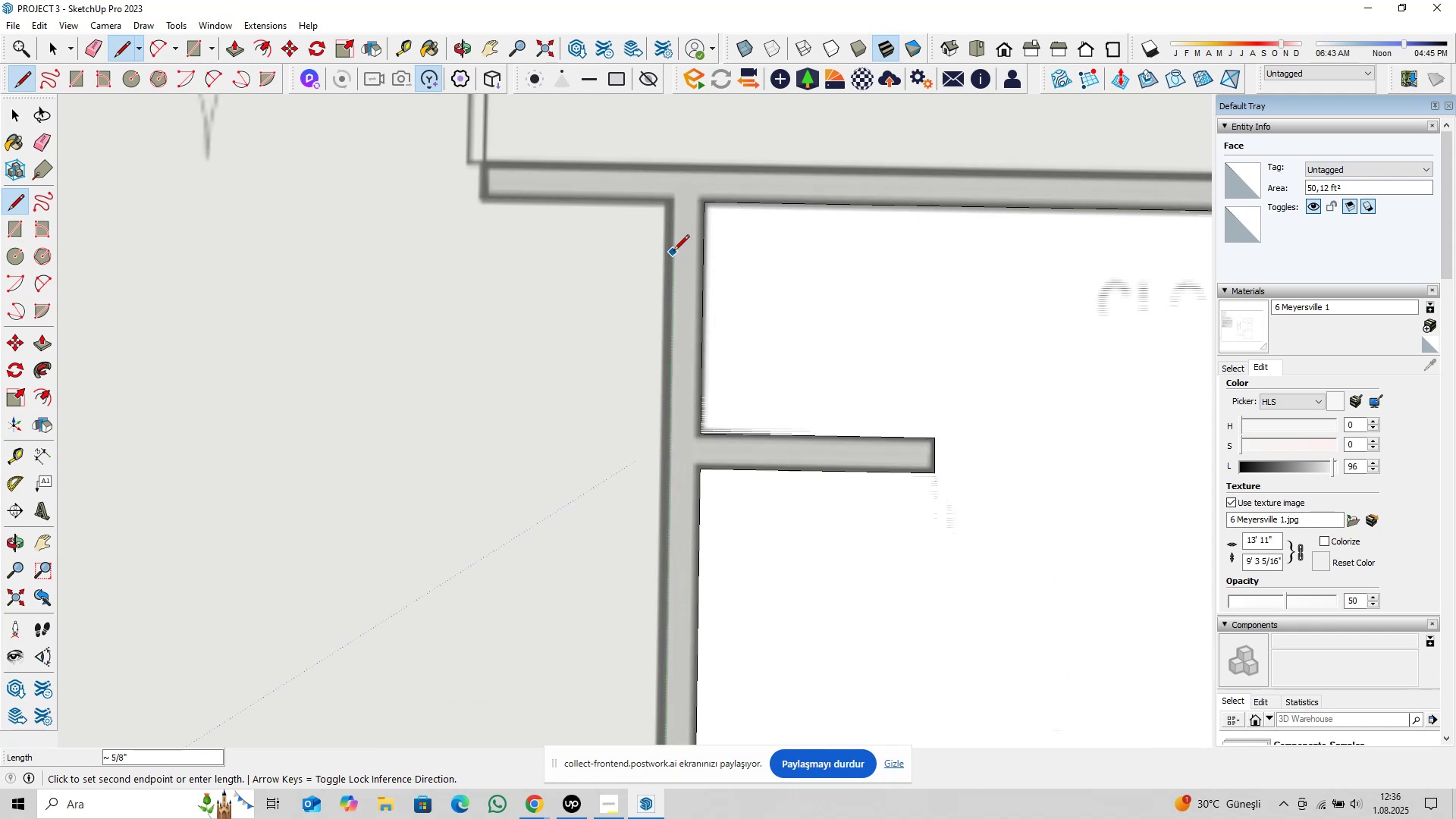 
key(ArrowLeft)
 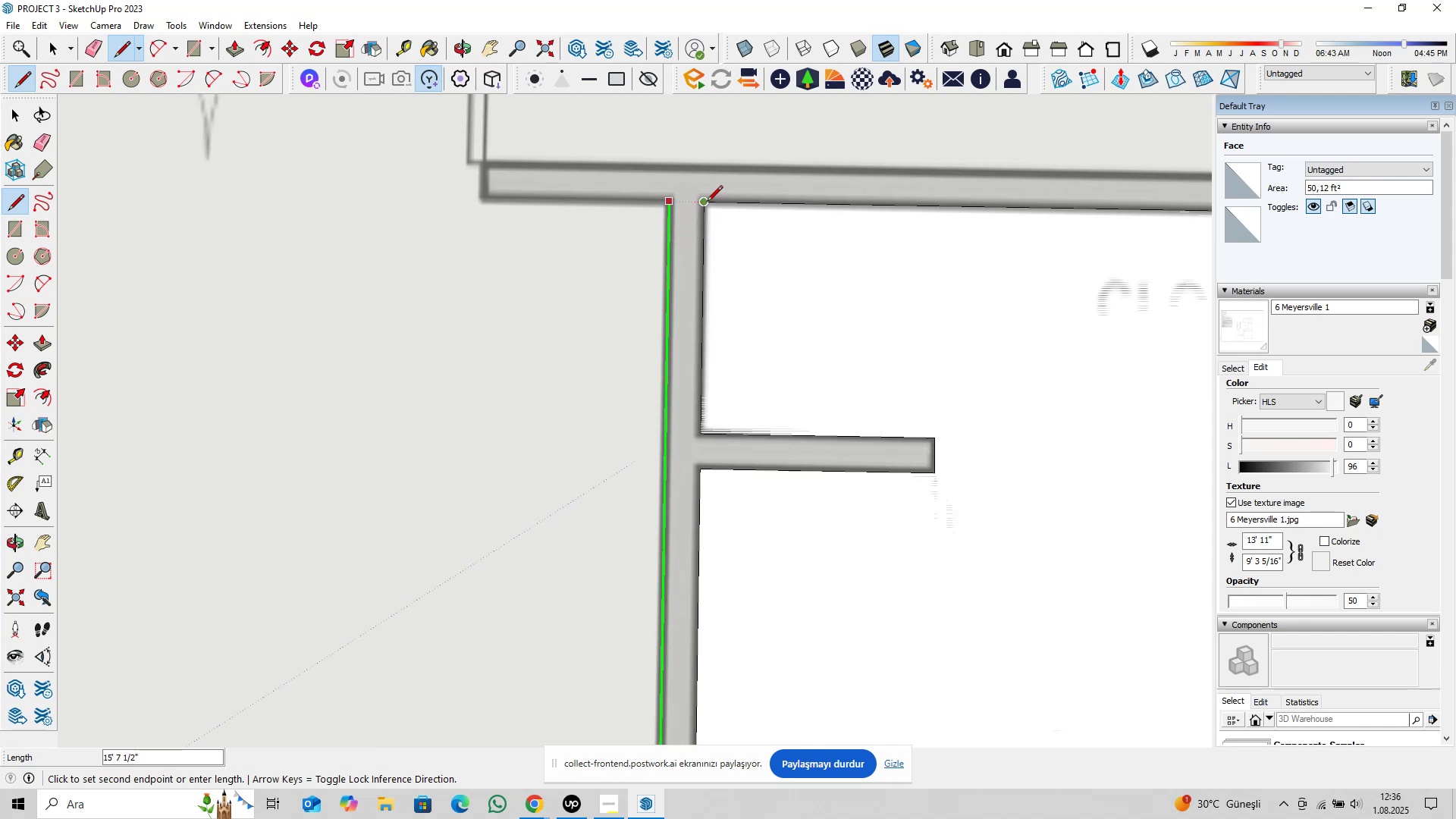 
left_click([707, 202])
 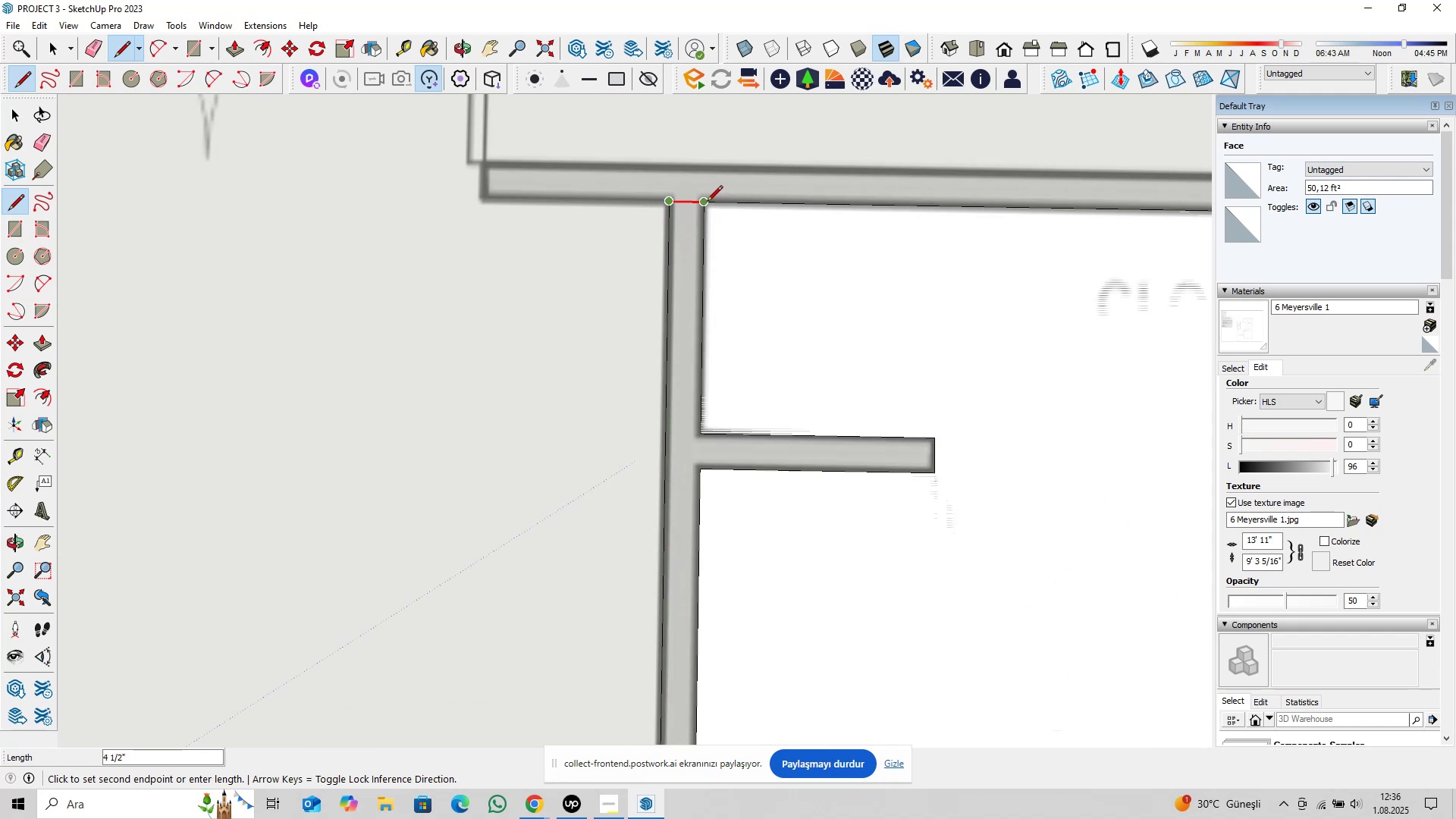 
key(ArrowRight)
 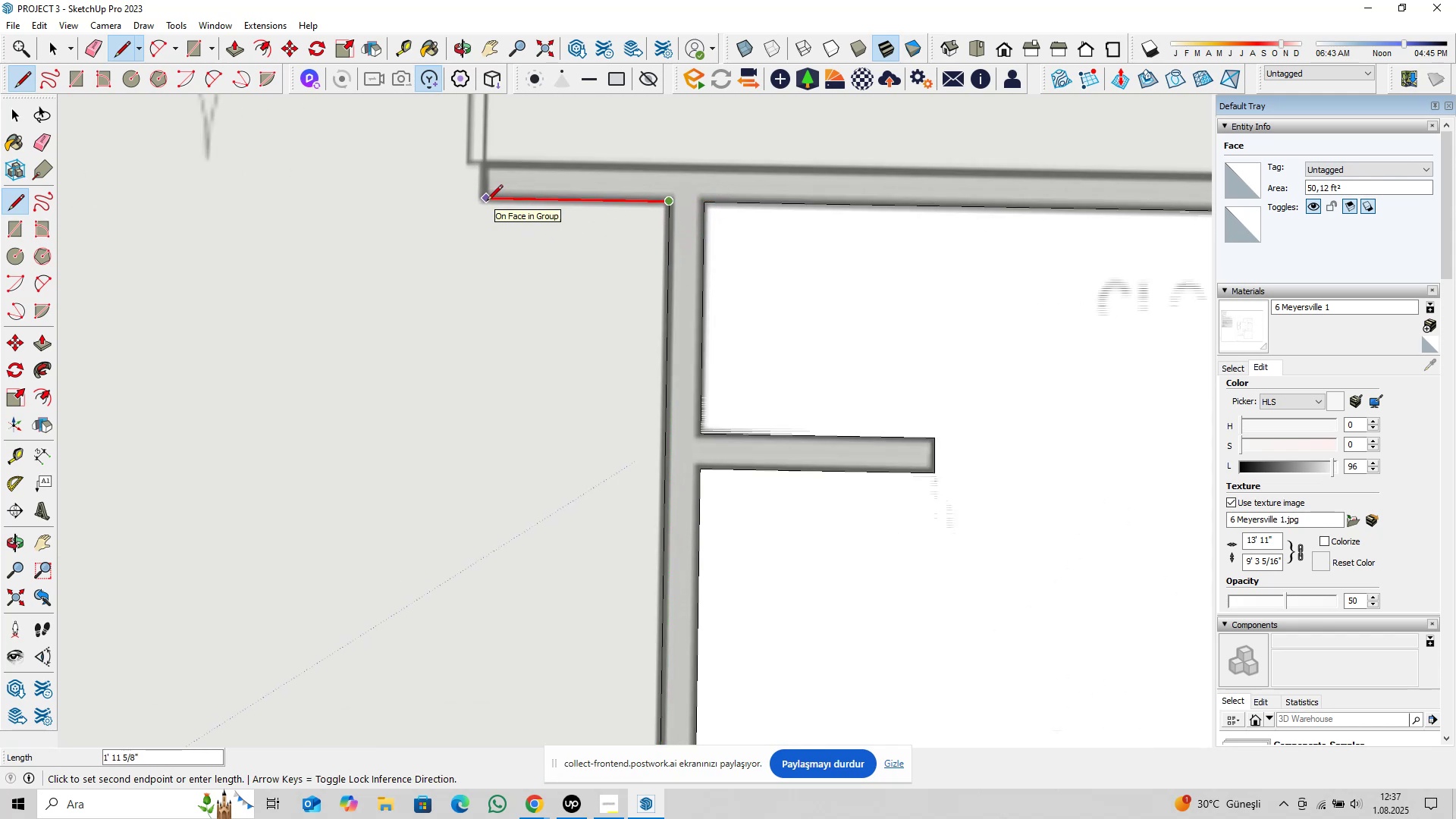 
key(2)
 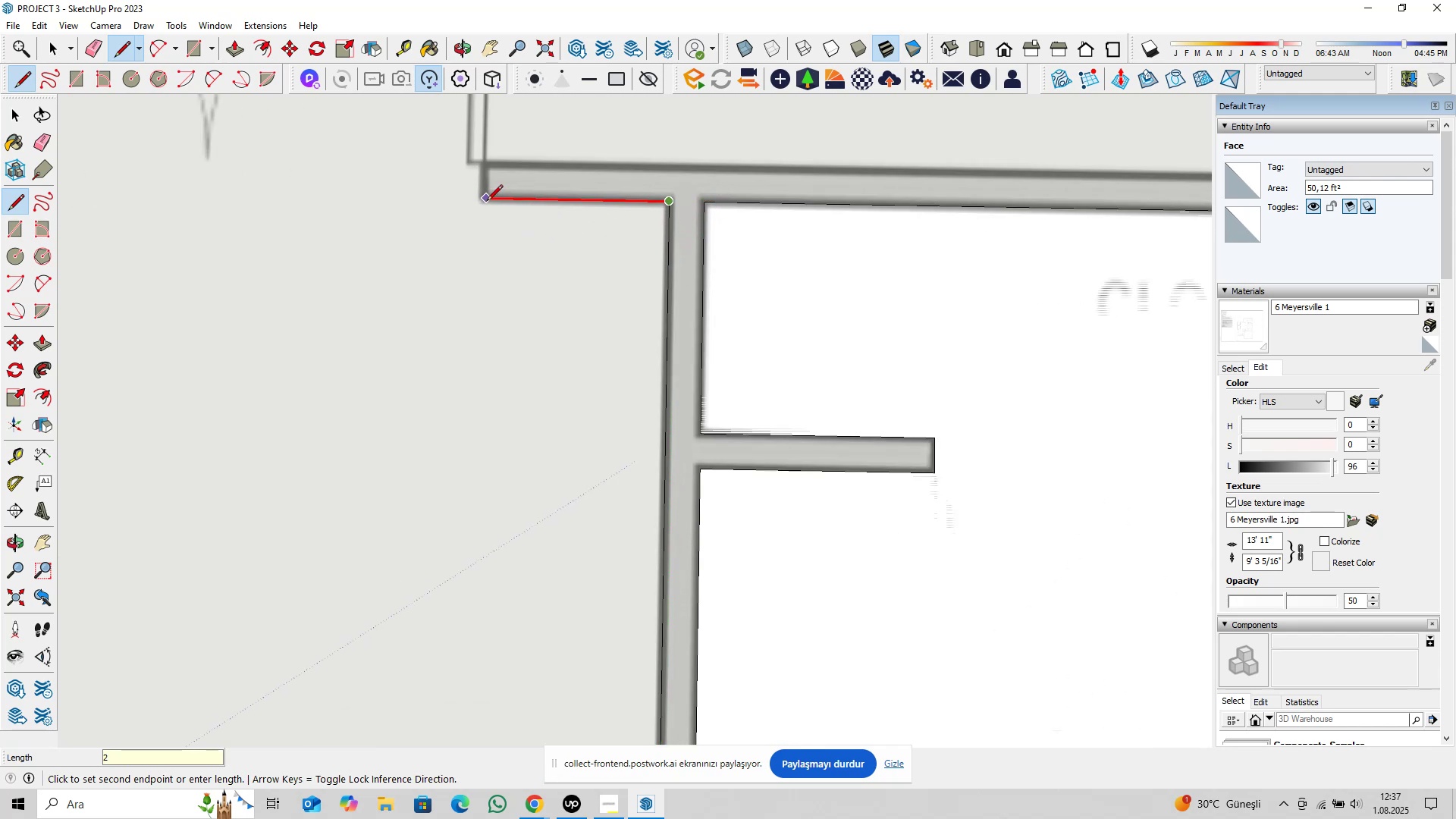 
key(Shift+ShiftLeft)
 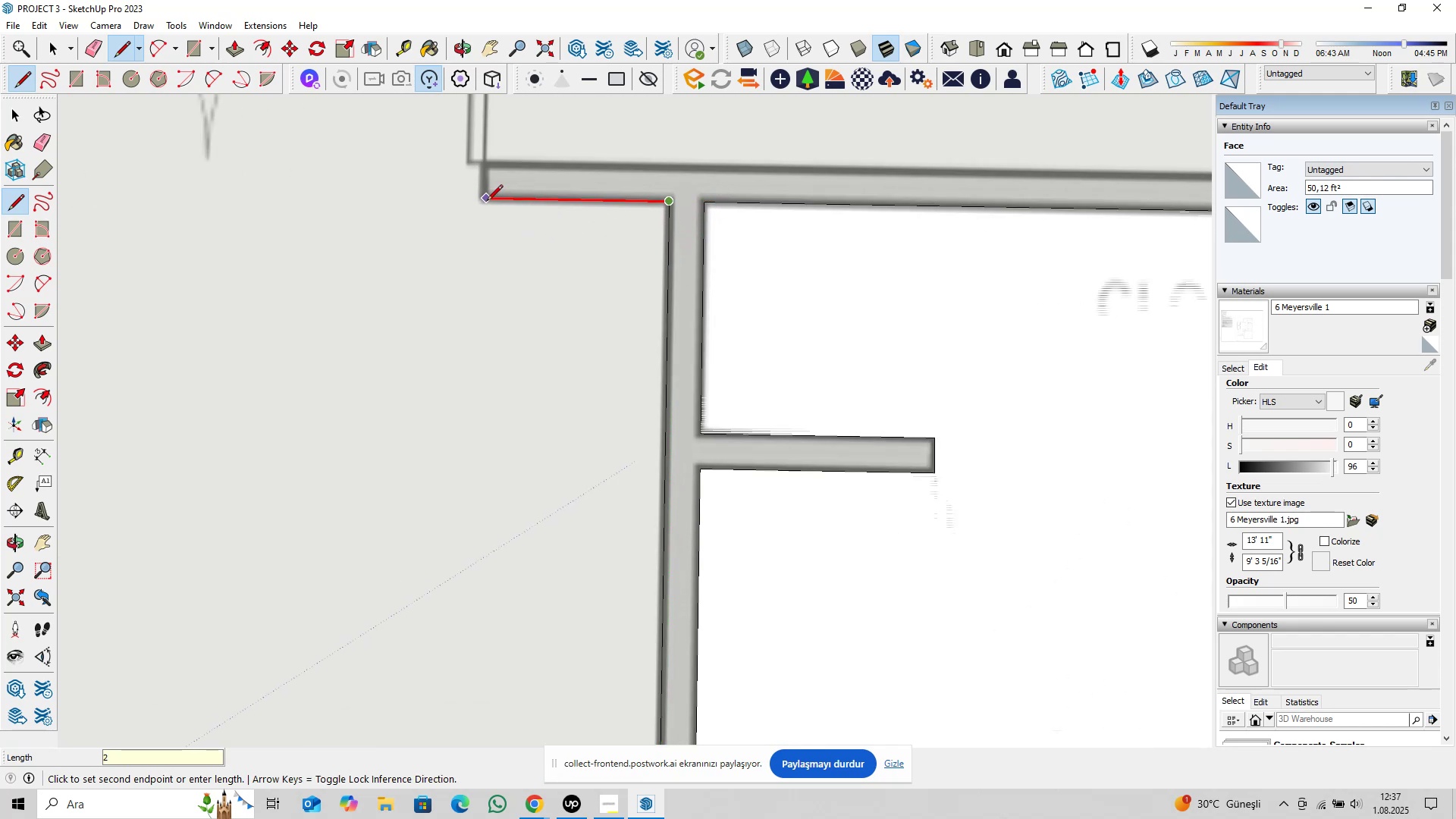 
key(Shift+2)
 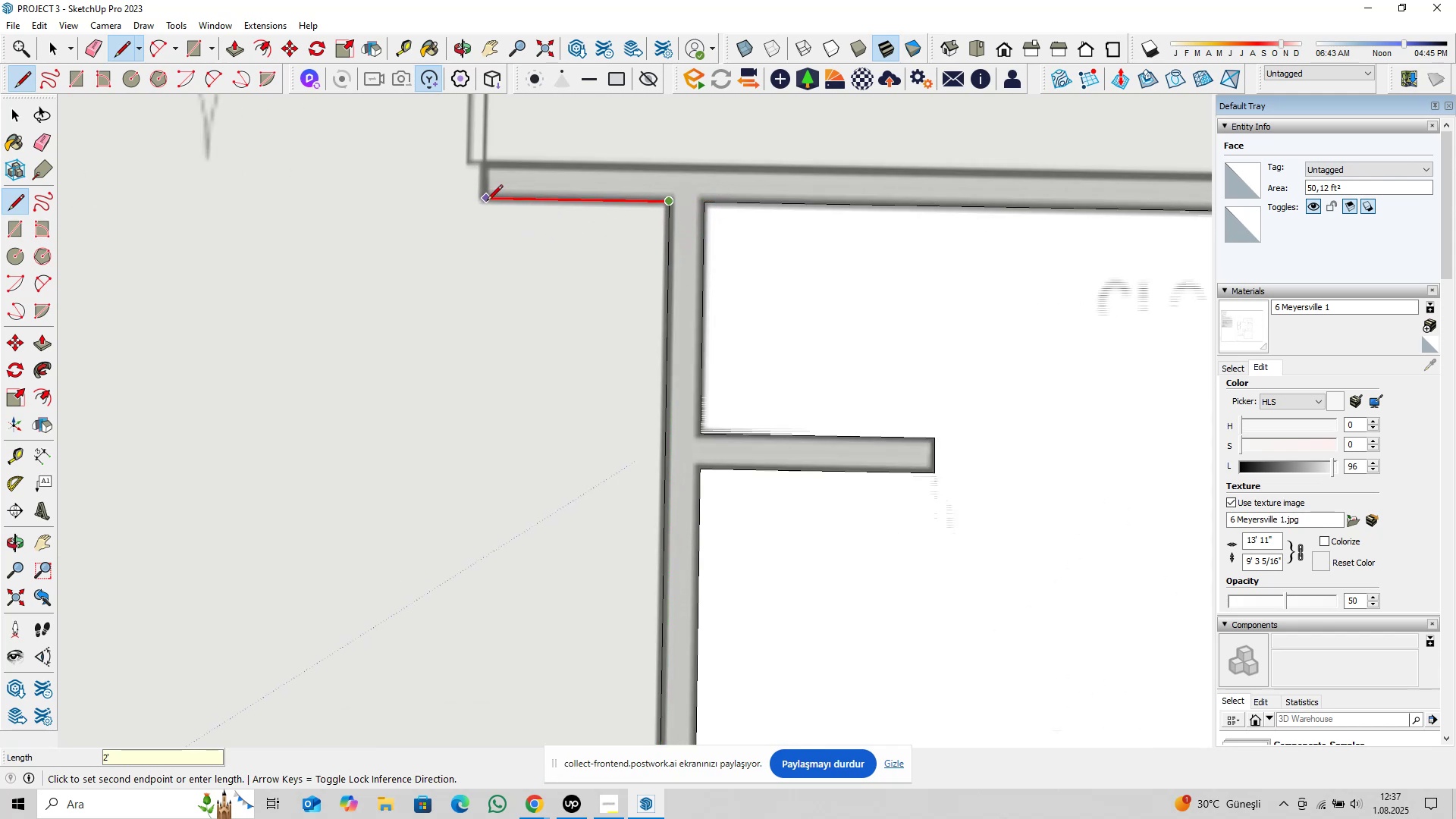 
key(Enter)
 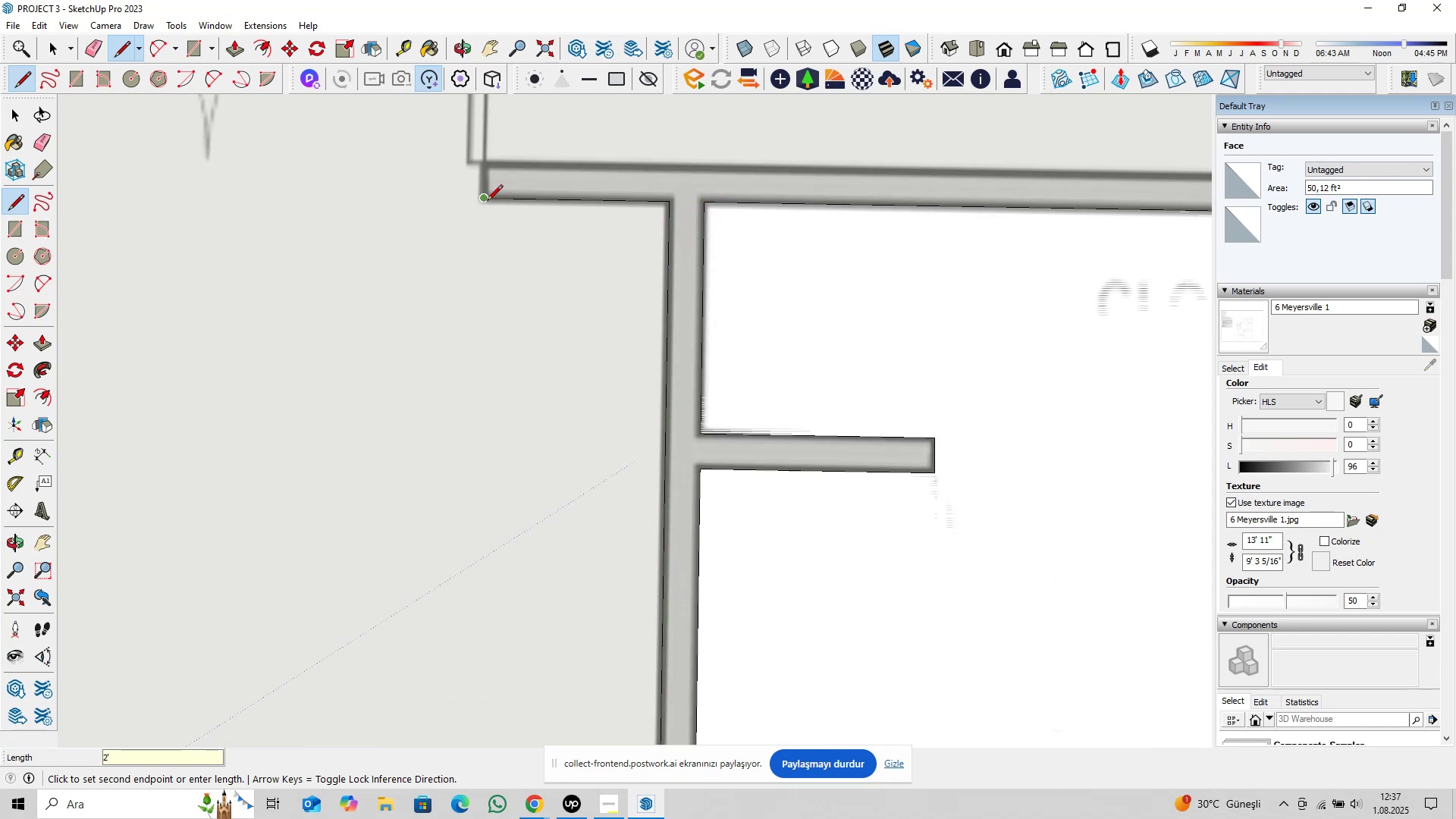 
key(ArrowLeft)
 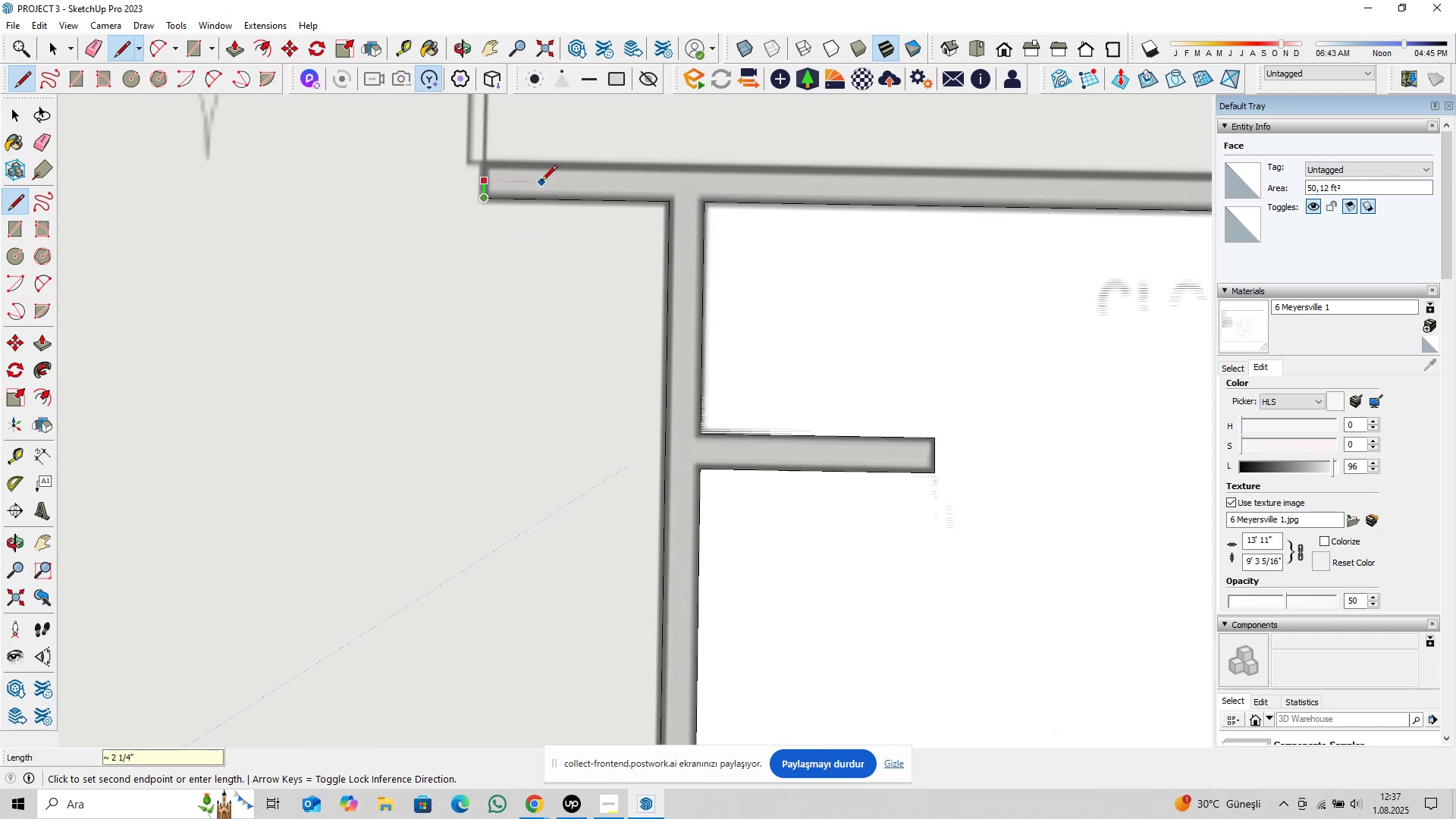 
scroll: coordinate [565, 177], scroll_direction: down, amount: 8.0
 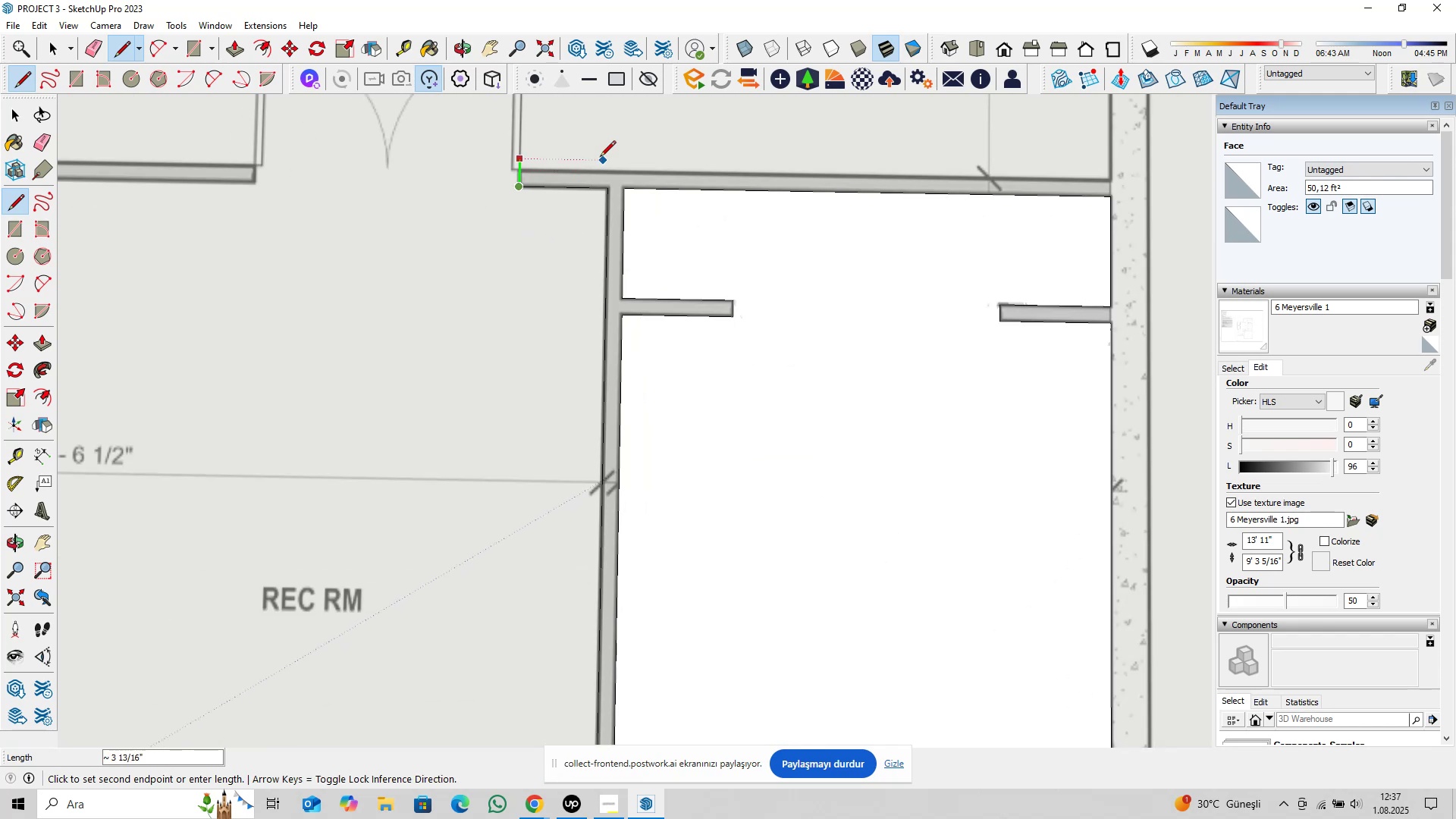 
hold_key(key=ShiftLeft, duration=0.53)
 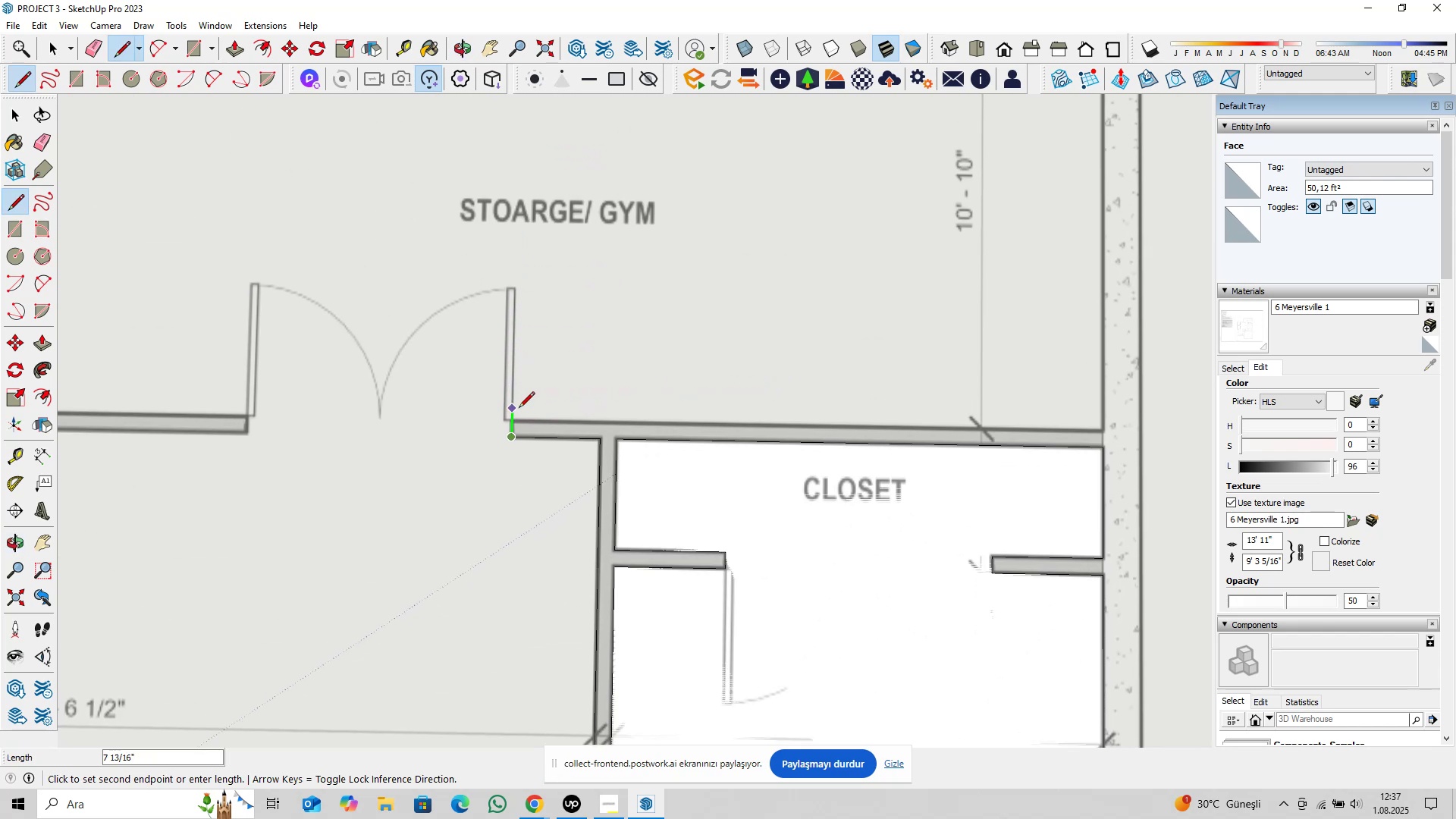 
scroll: coordinate [519, 426], scroll_direction: up, amount: 3.0
 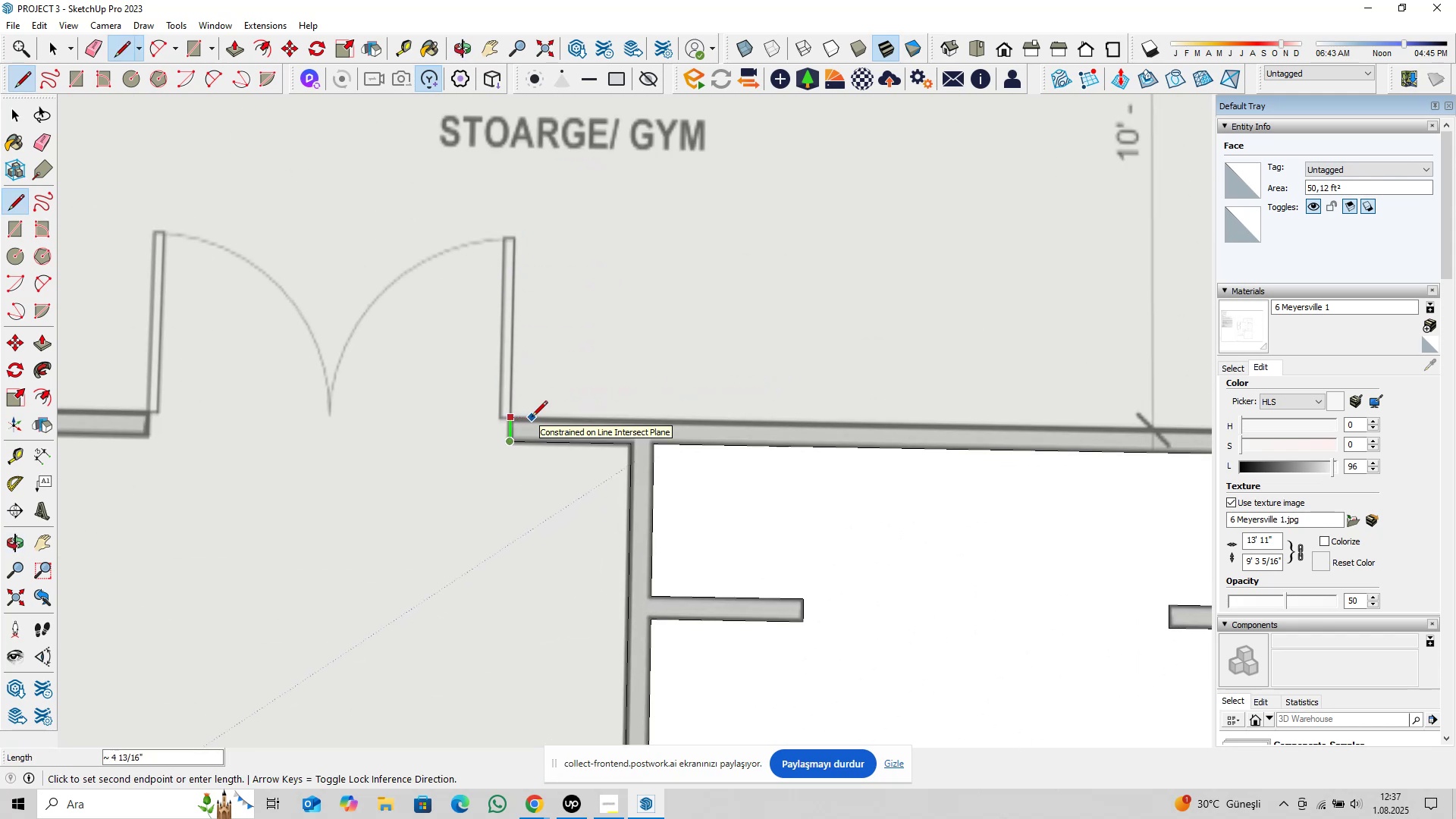 
key(4)
 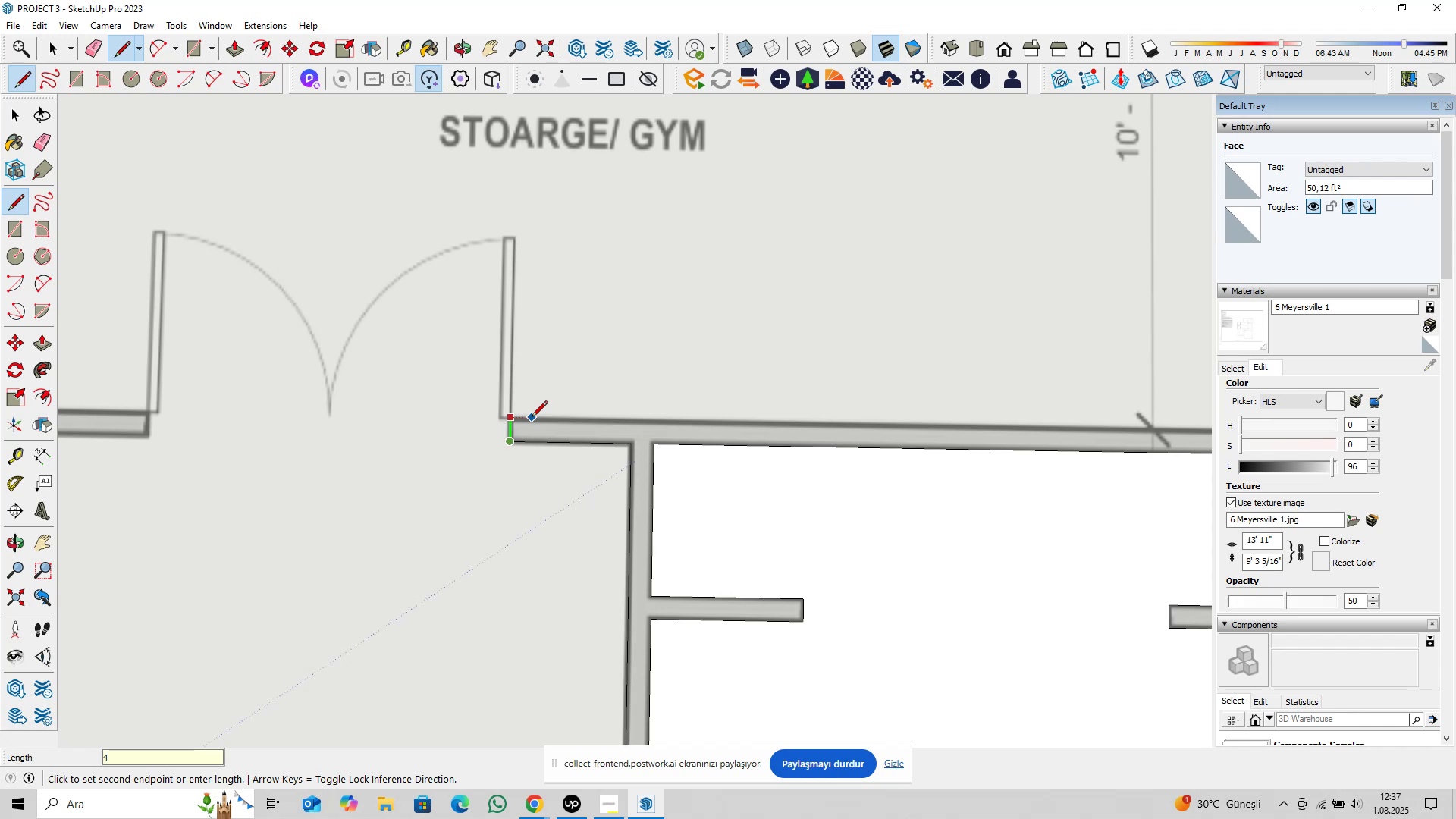 
key(Comma)
 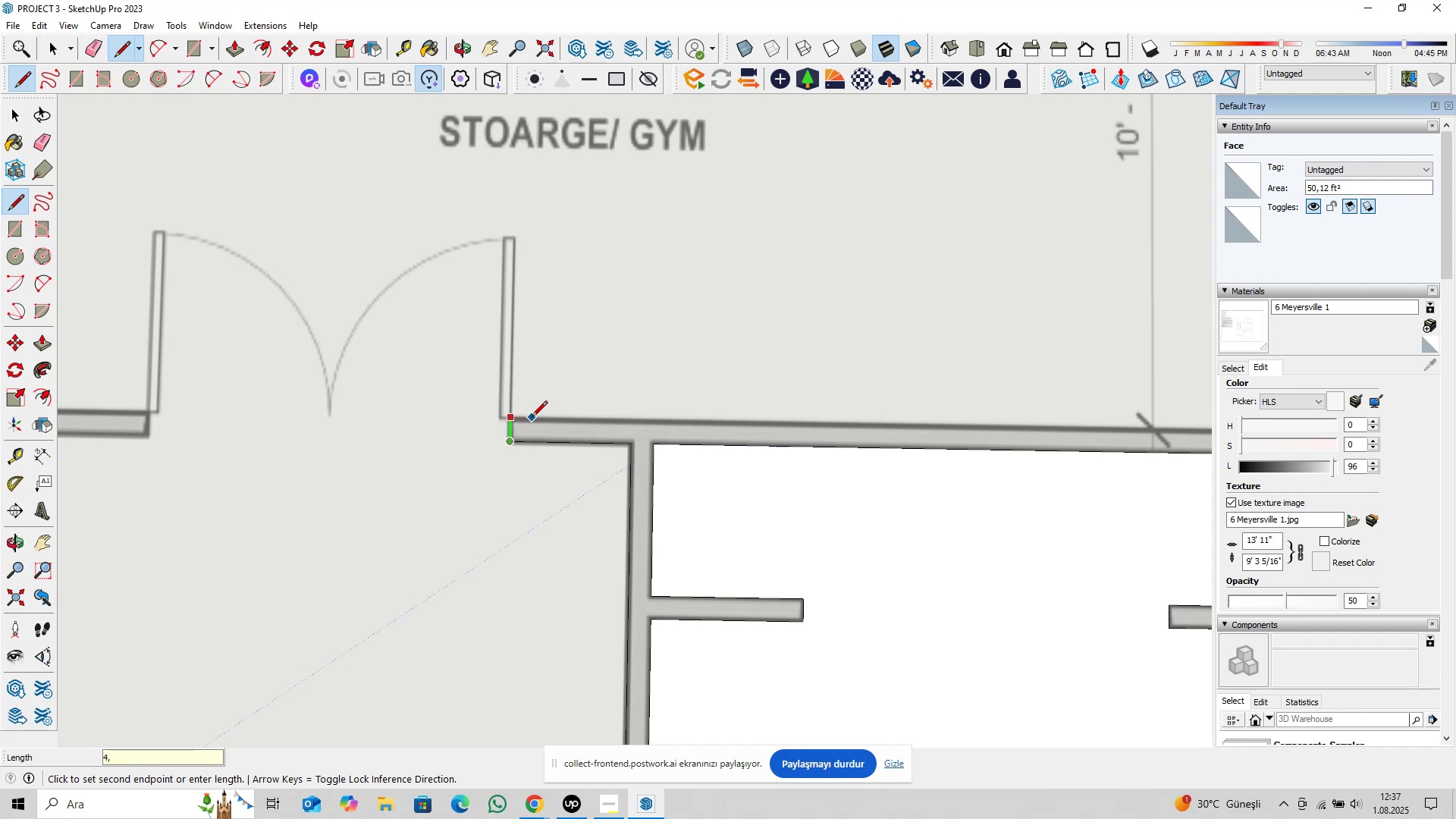 
key(5)
 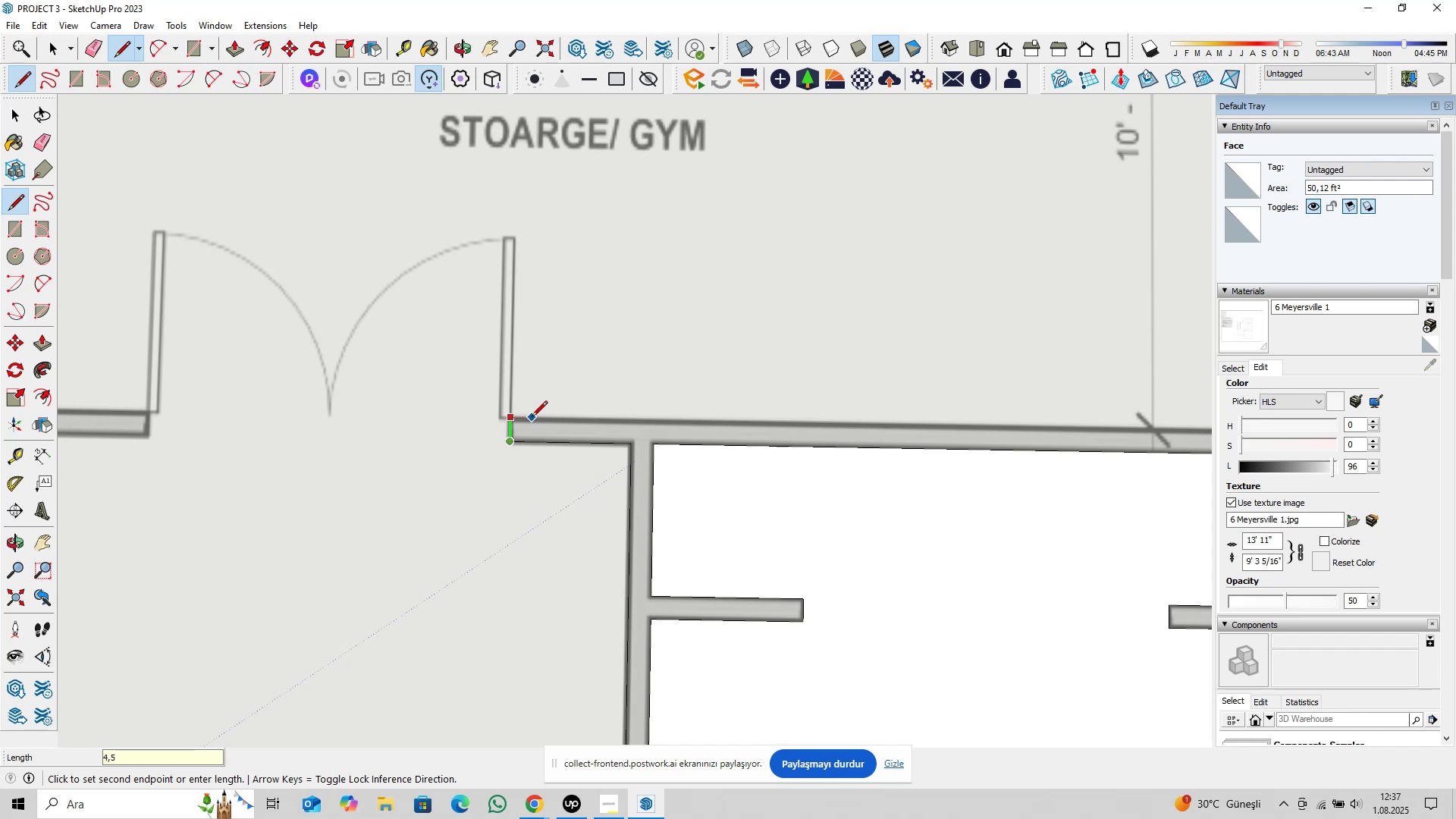 
key(Enter)
 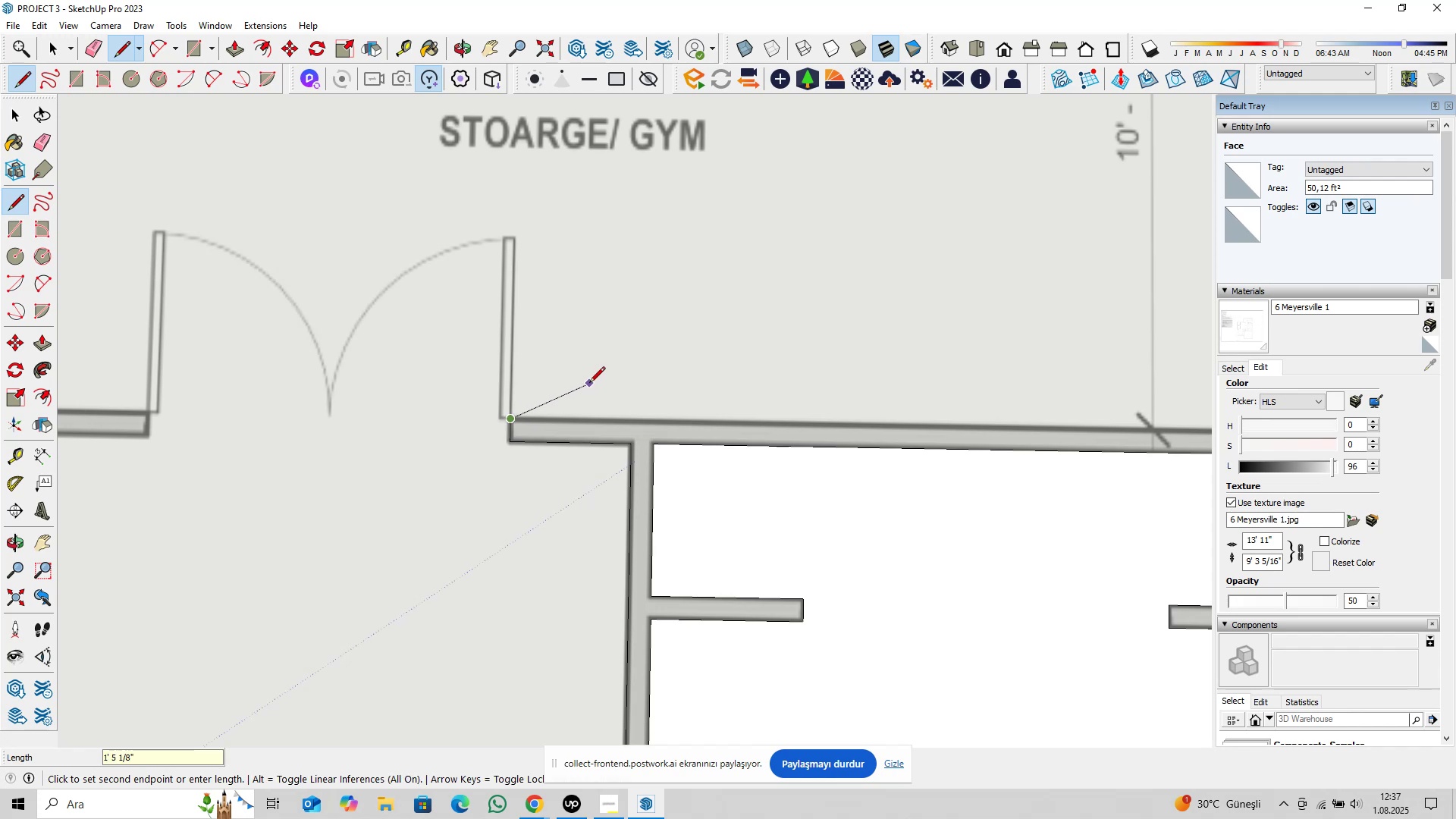 
key(ArrowRight)
 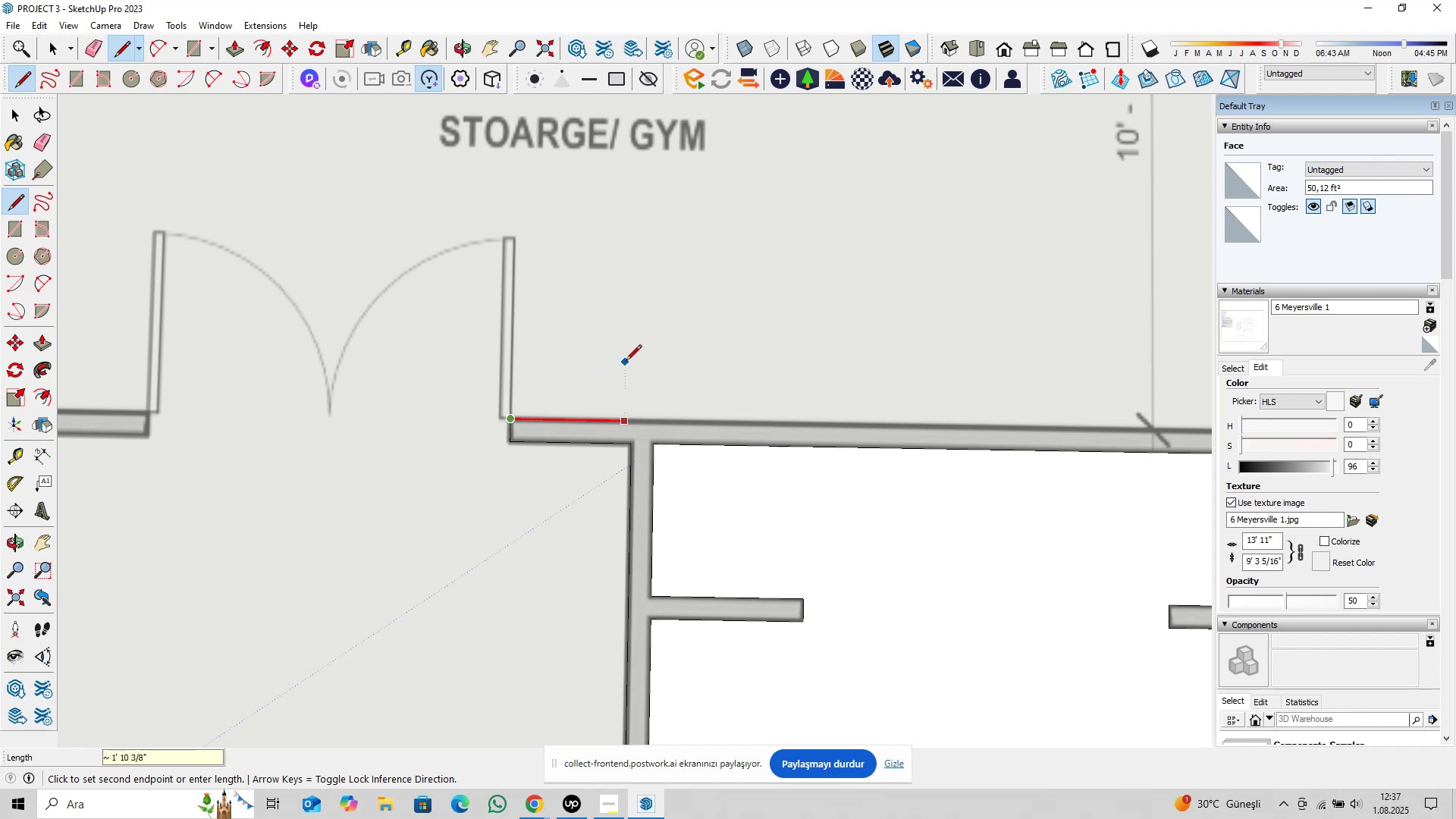 
scroll: coordinate [664, 379], scroll_direction: down, amount: 5.0
 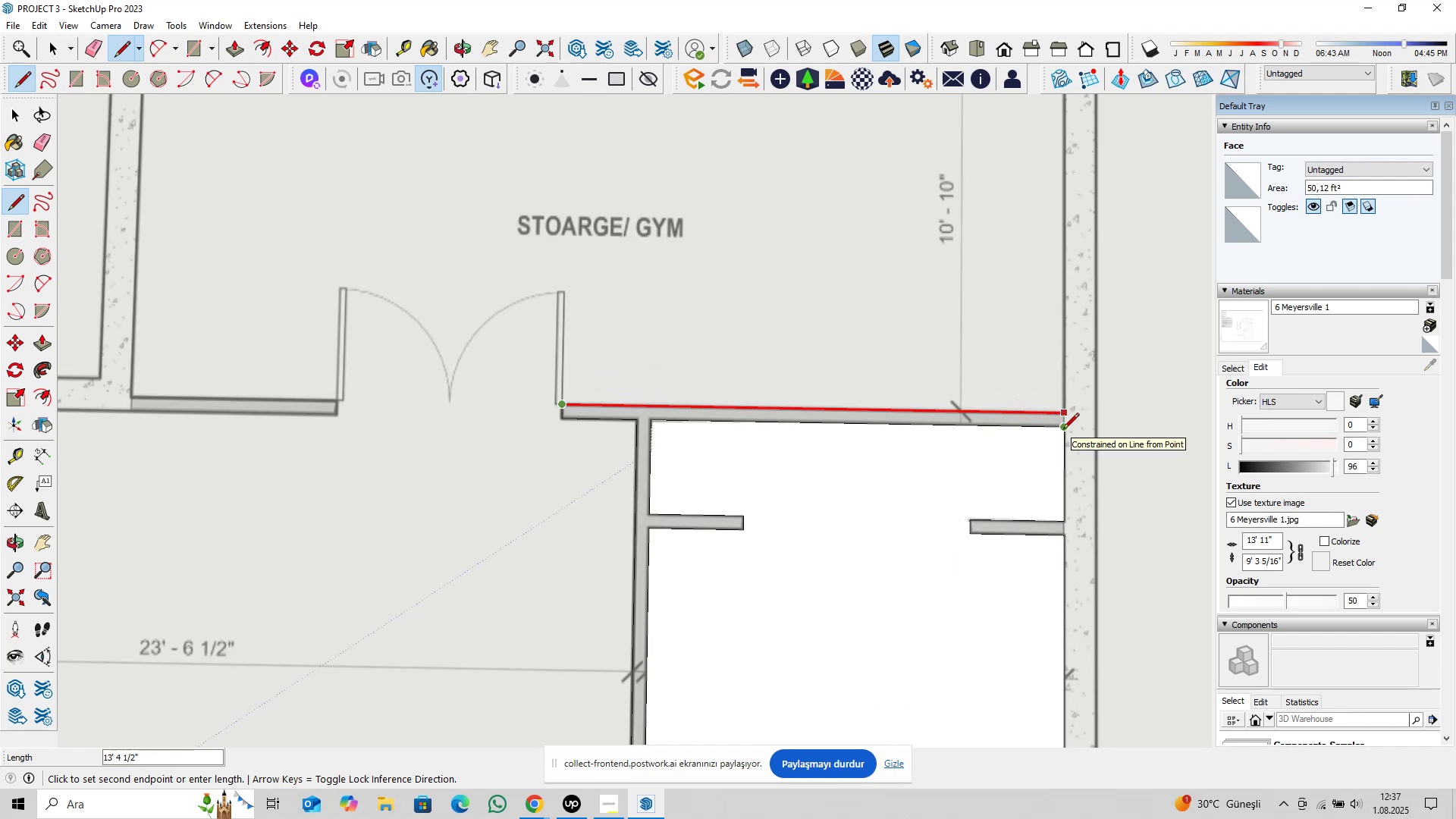 
left_click([1063, 430])
 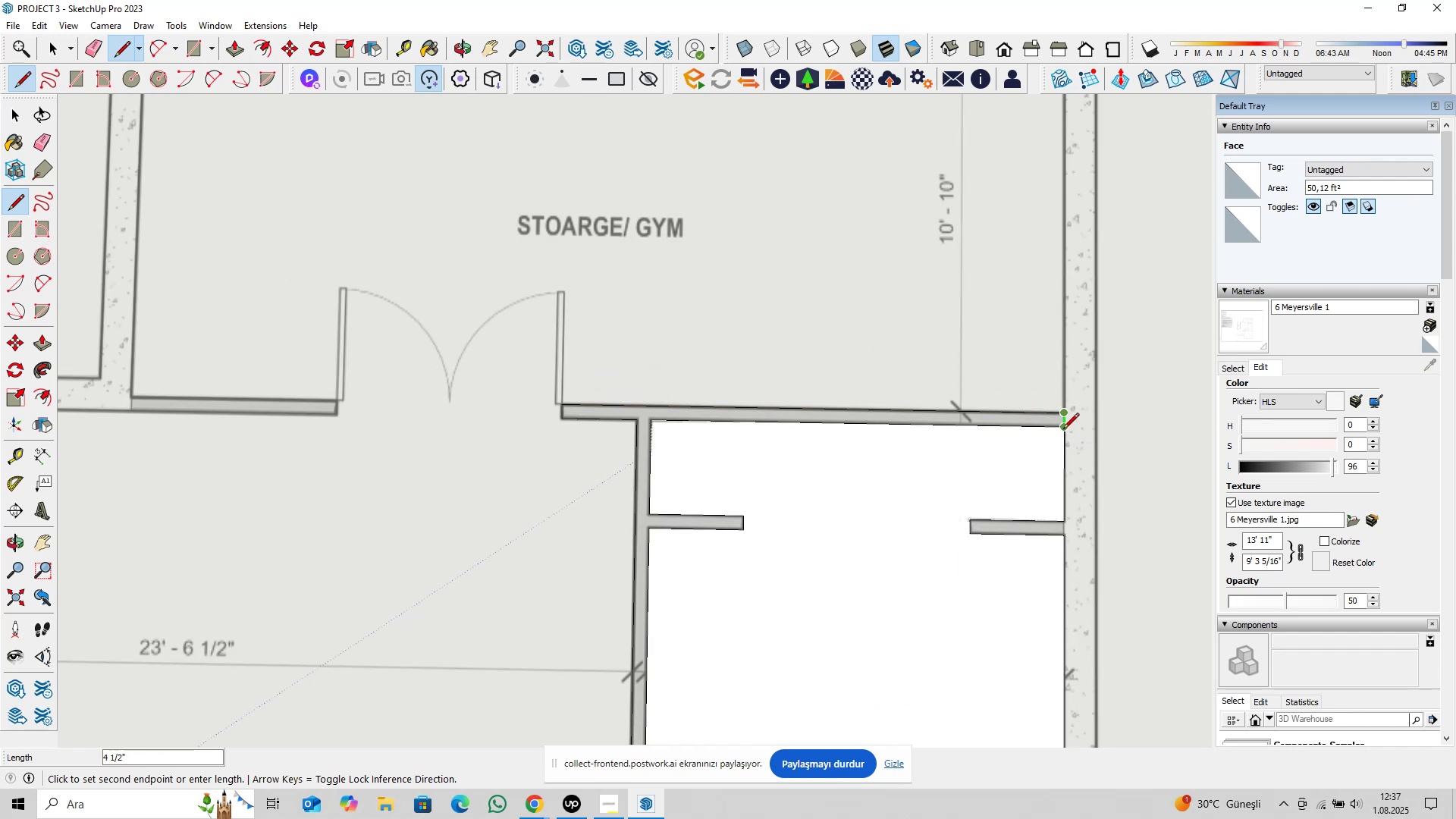 
key(ArrowLeft)
 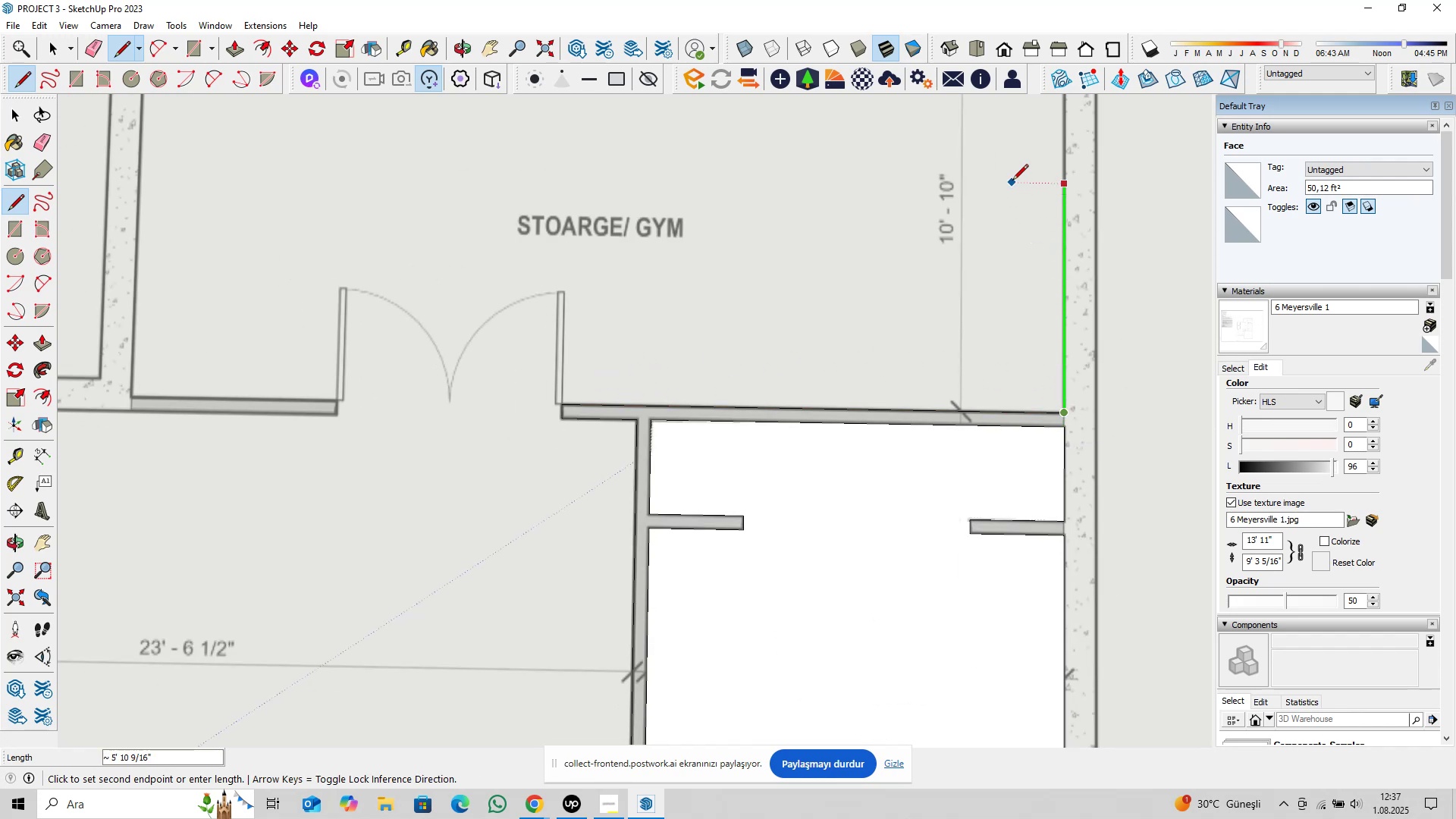 
hold_key(key=ShiftLeft, duration=0.34)
 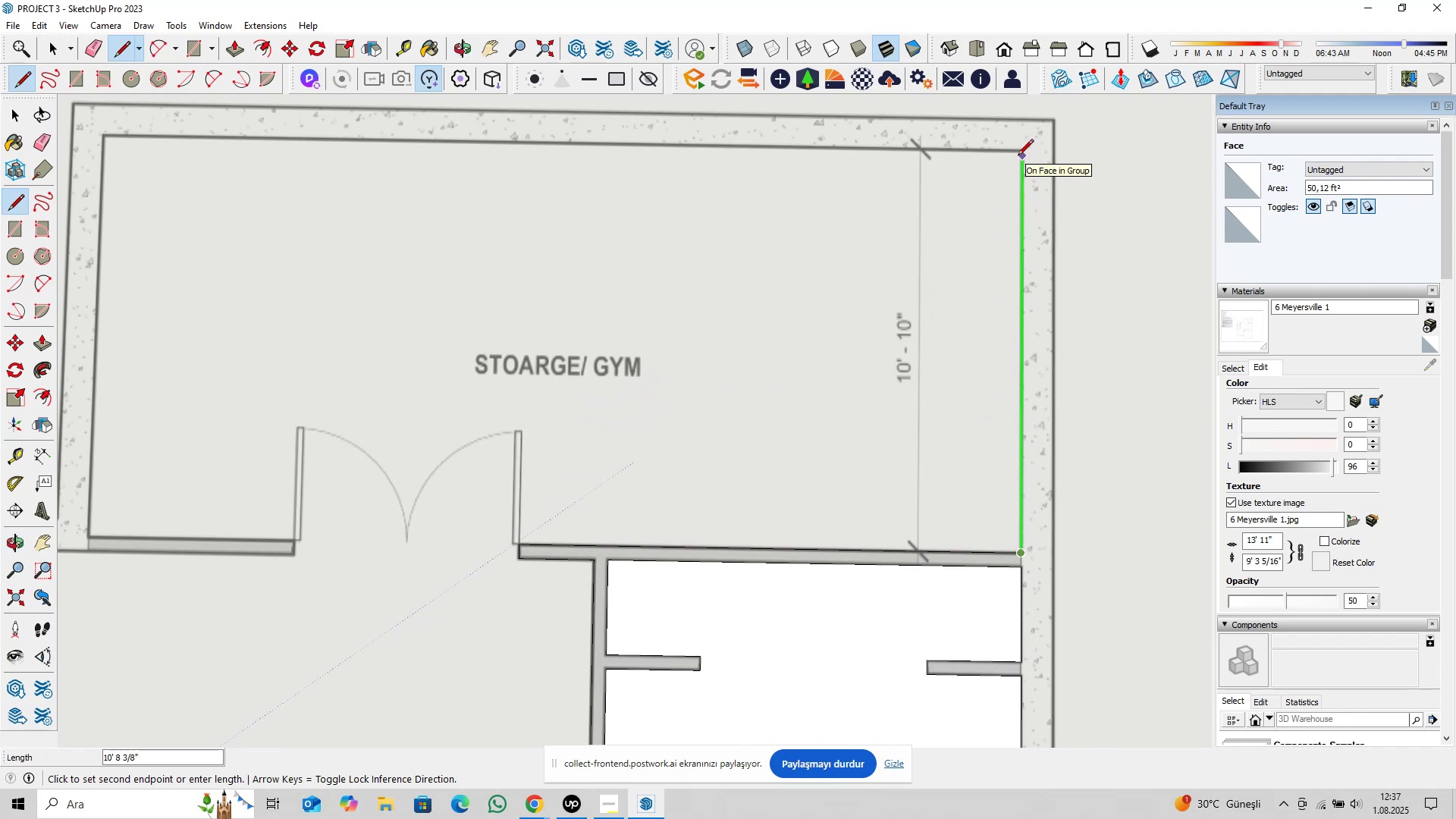 
type(10@10)
 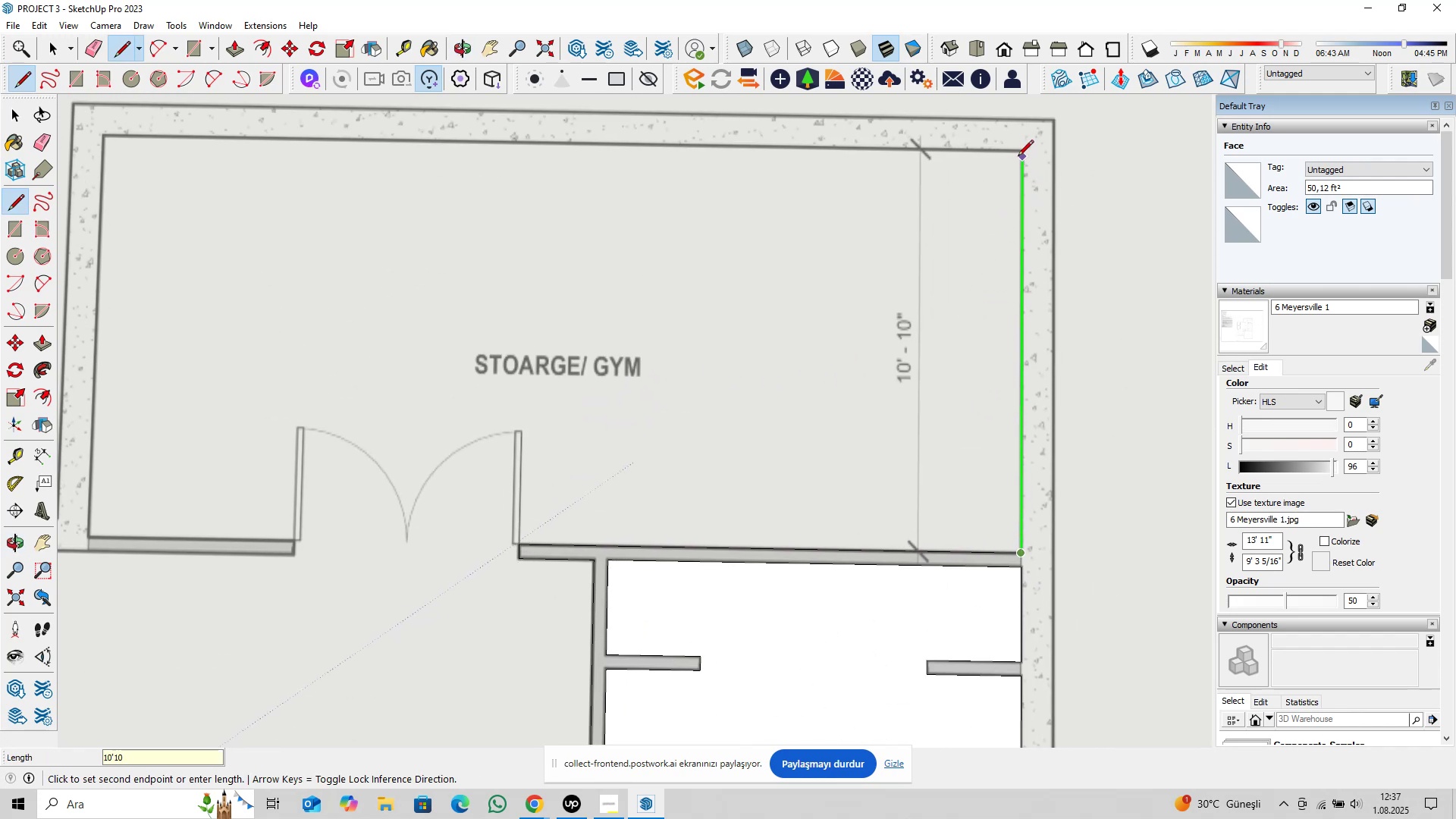 
key(Enter)
 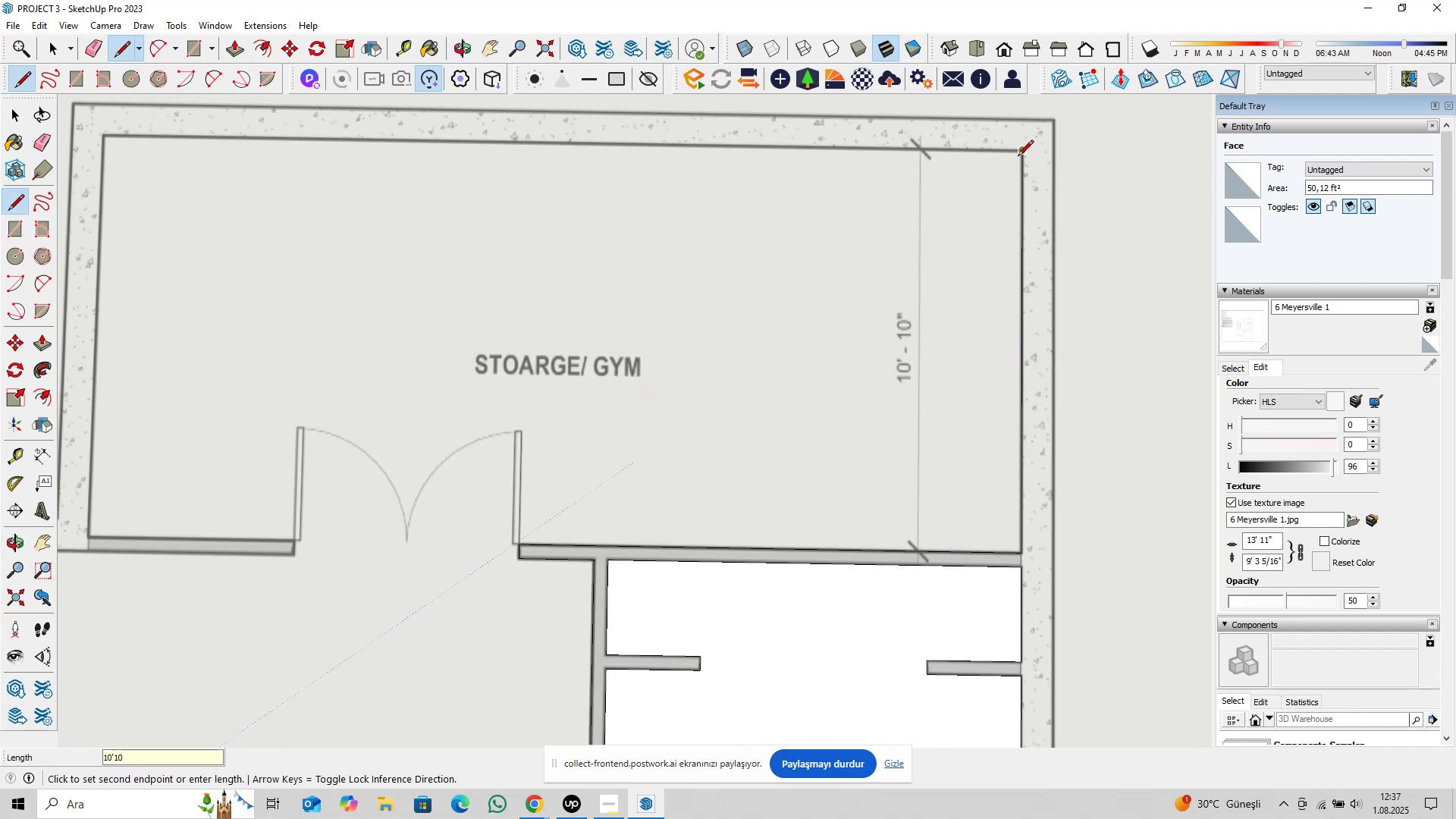 
key(ArrowRight)
 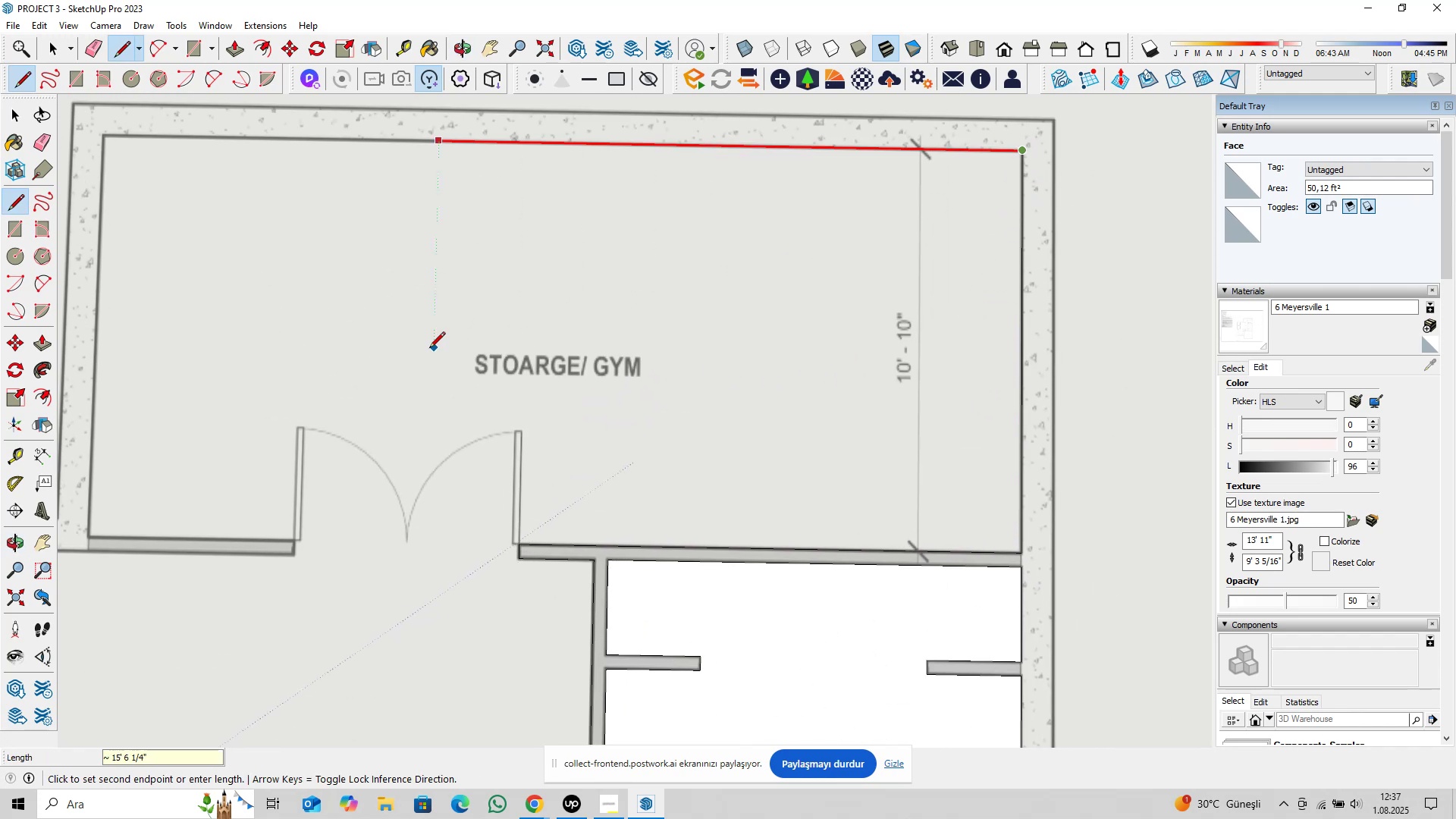 
key(ArrowLeft)
 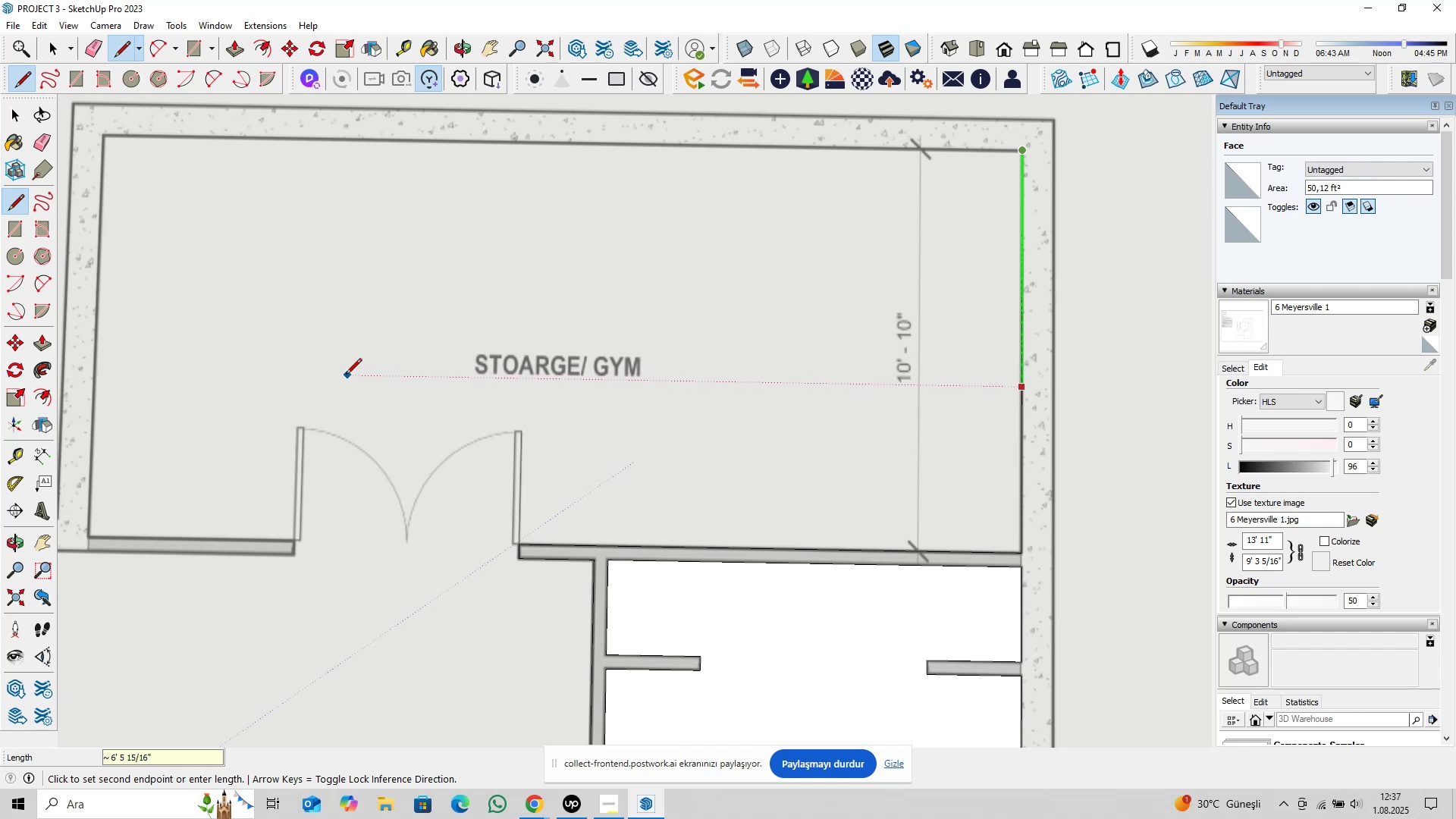 
key(ArrowRight)
 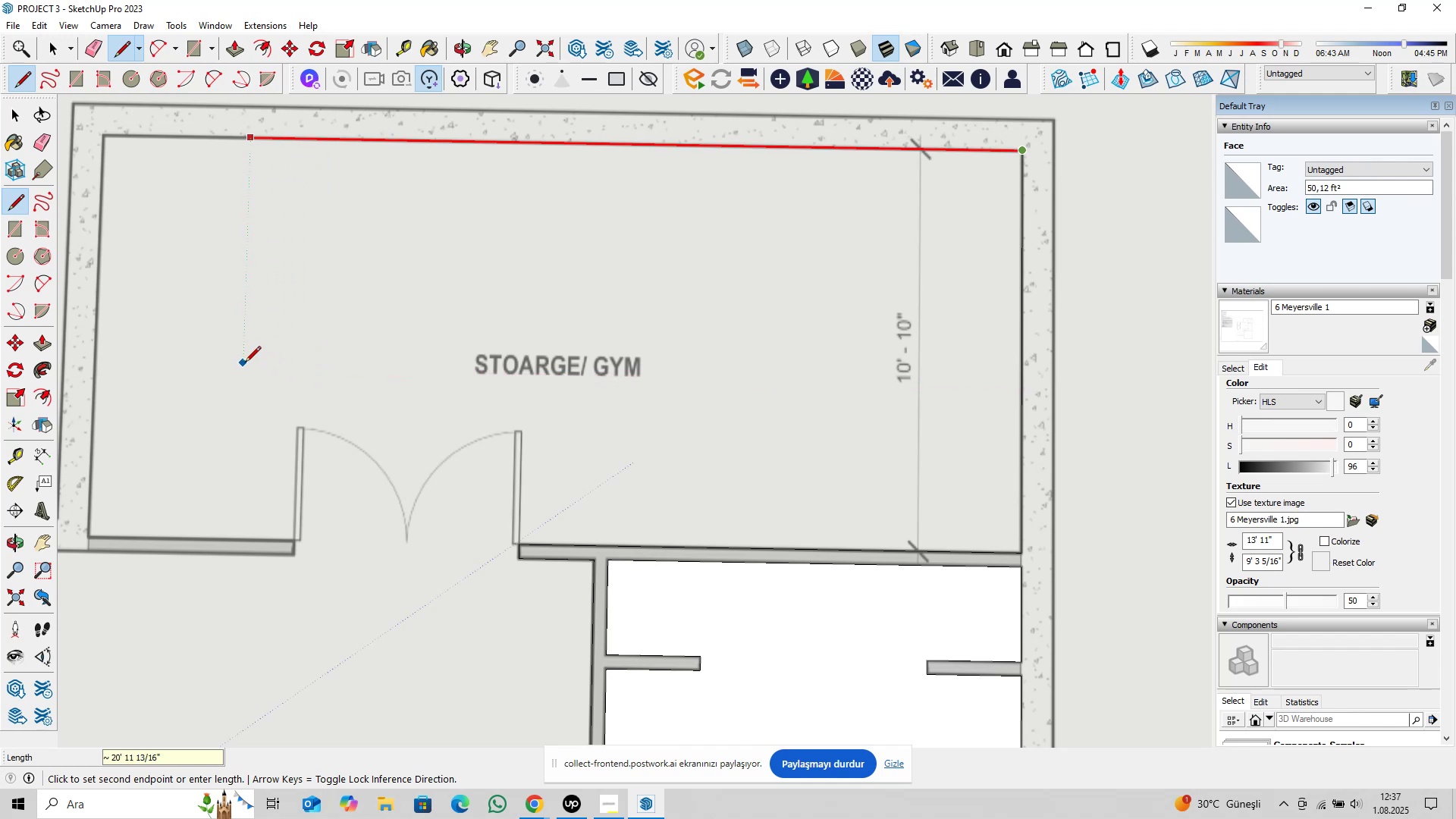 
scroll: coordinate [249, 363], scroll_direction: down, amount: 2.0
 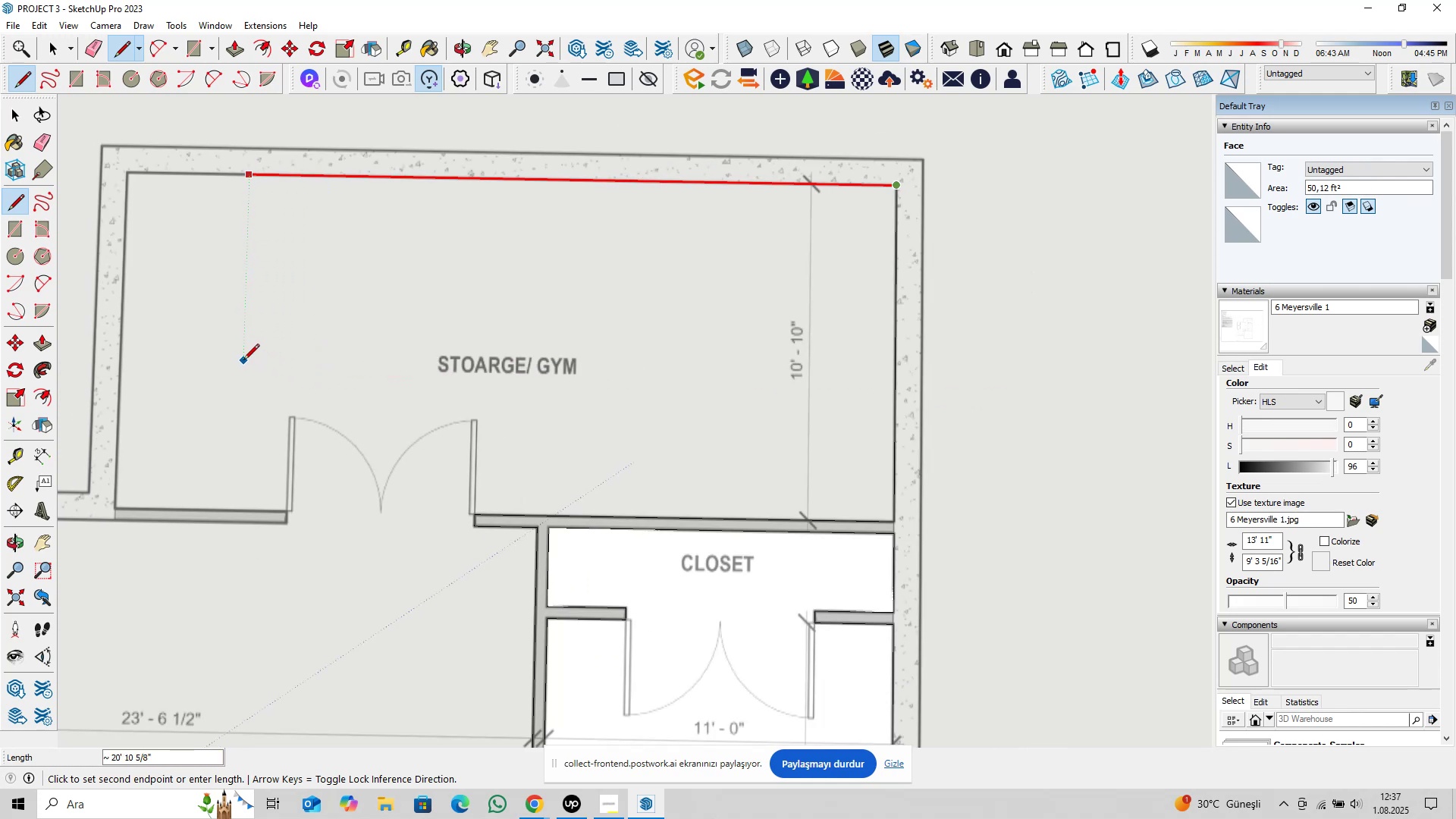 
hold_key(key=ShiftLeft, duration=1.19)
 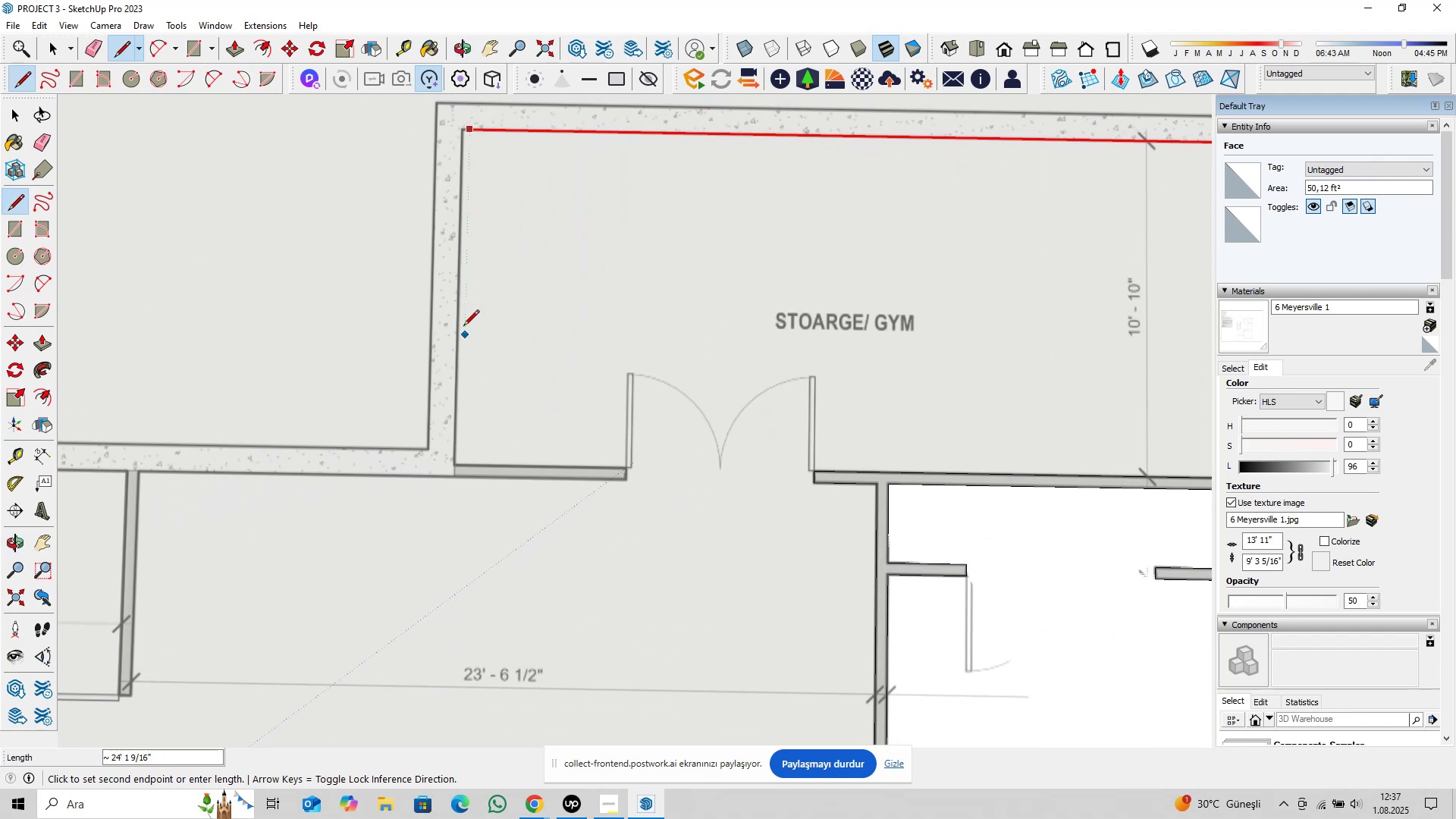 
key(Shift+ShiftLeft)
 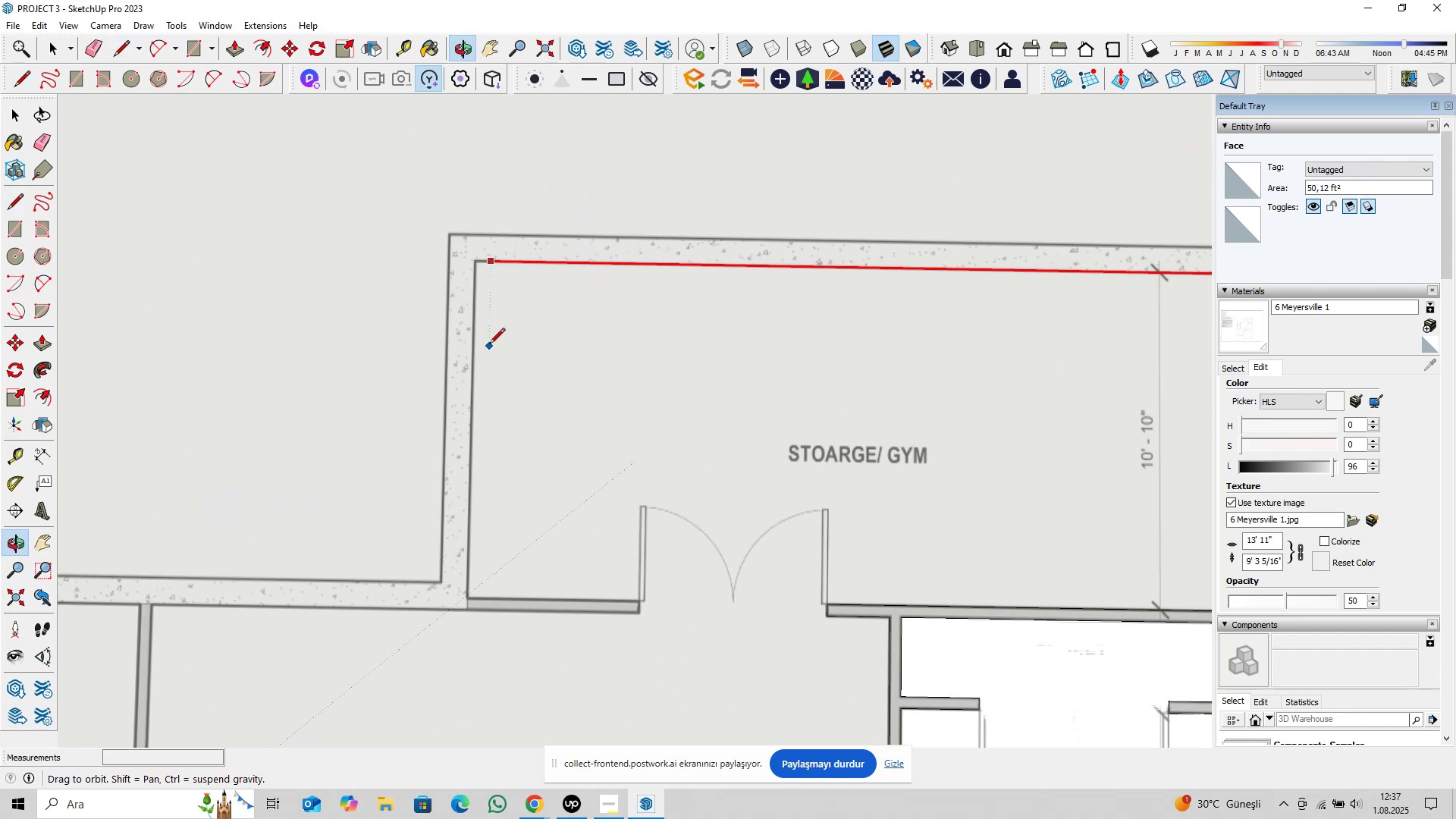 
scroll: coordinate [471, 256], scroll_direction: up, amount: 13.0
 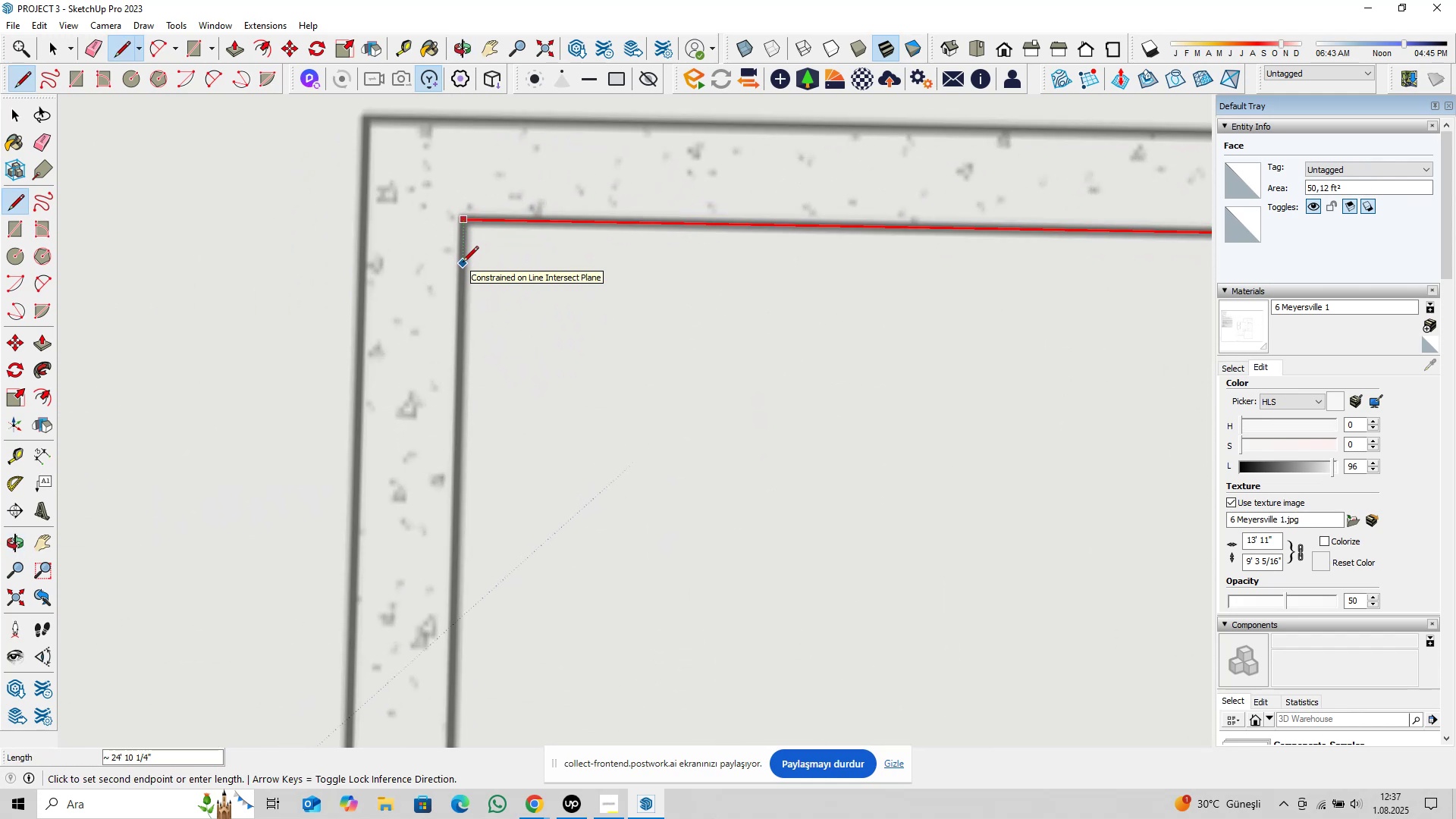 
type(24@10)
 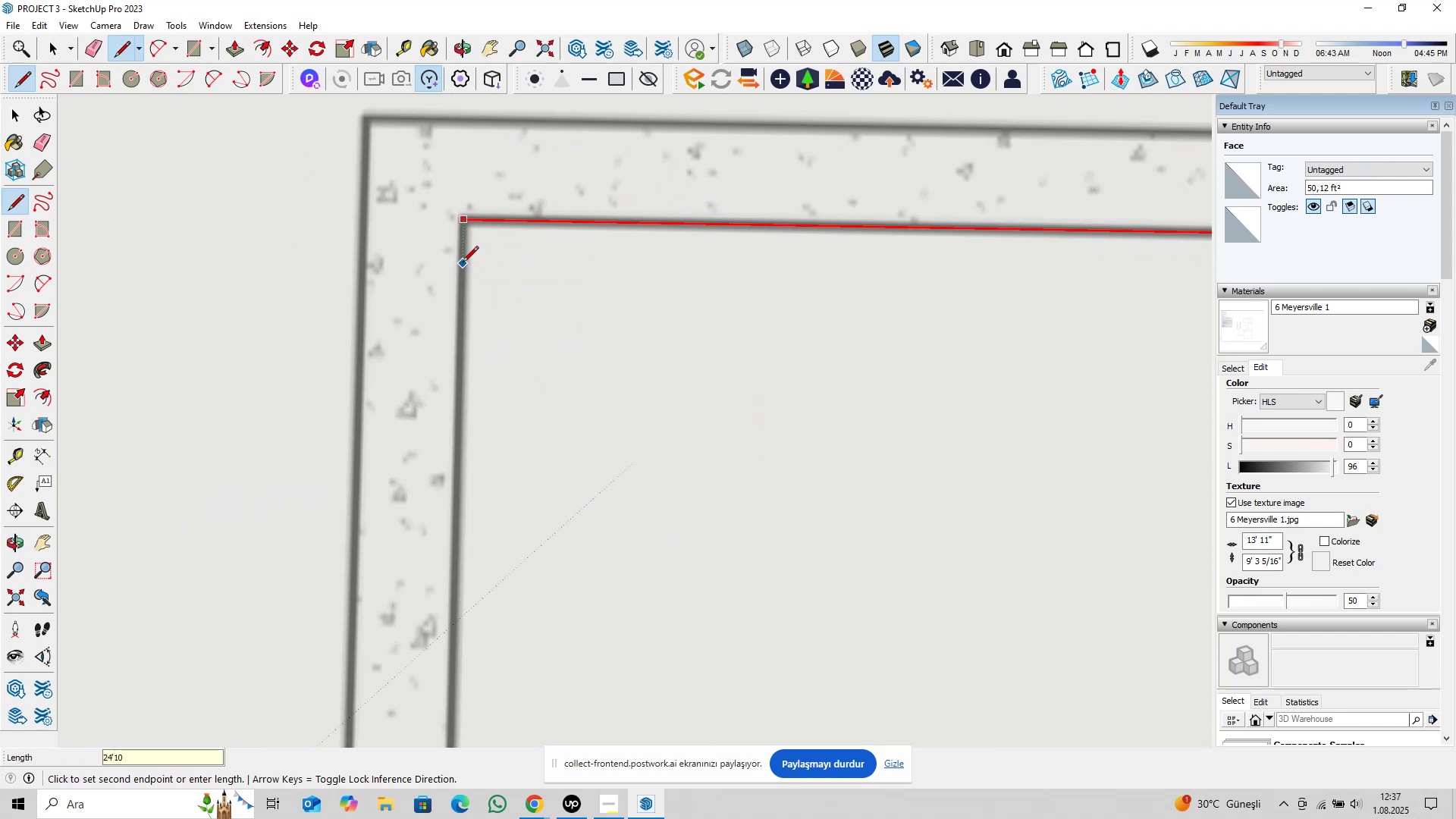 
key(Enter)
 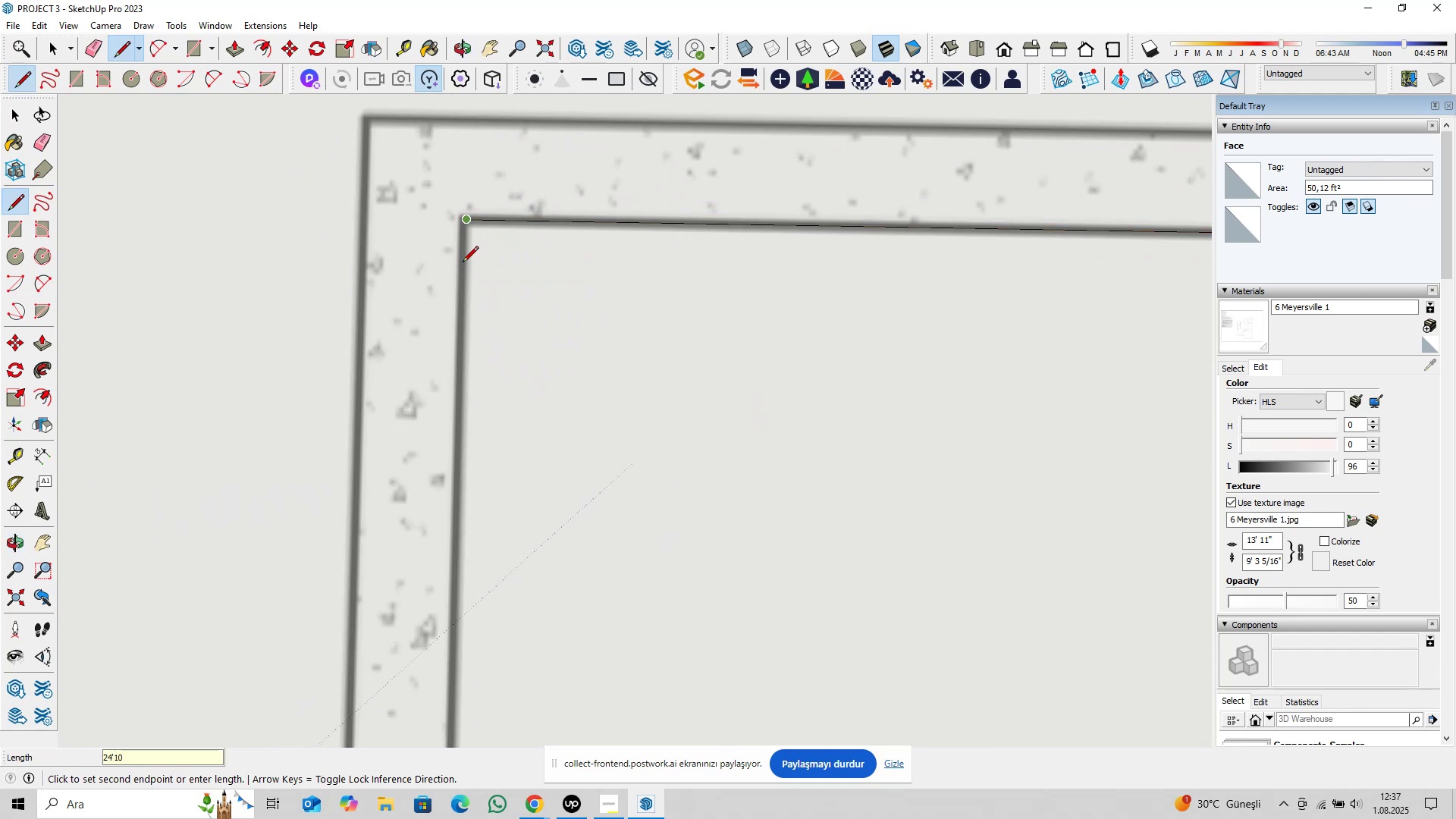 
key(ArrowLeft)
 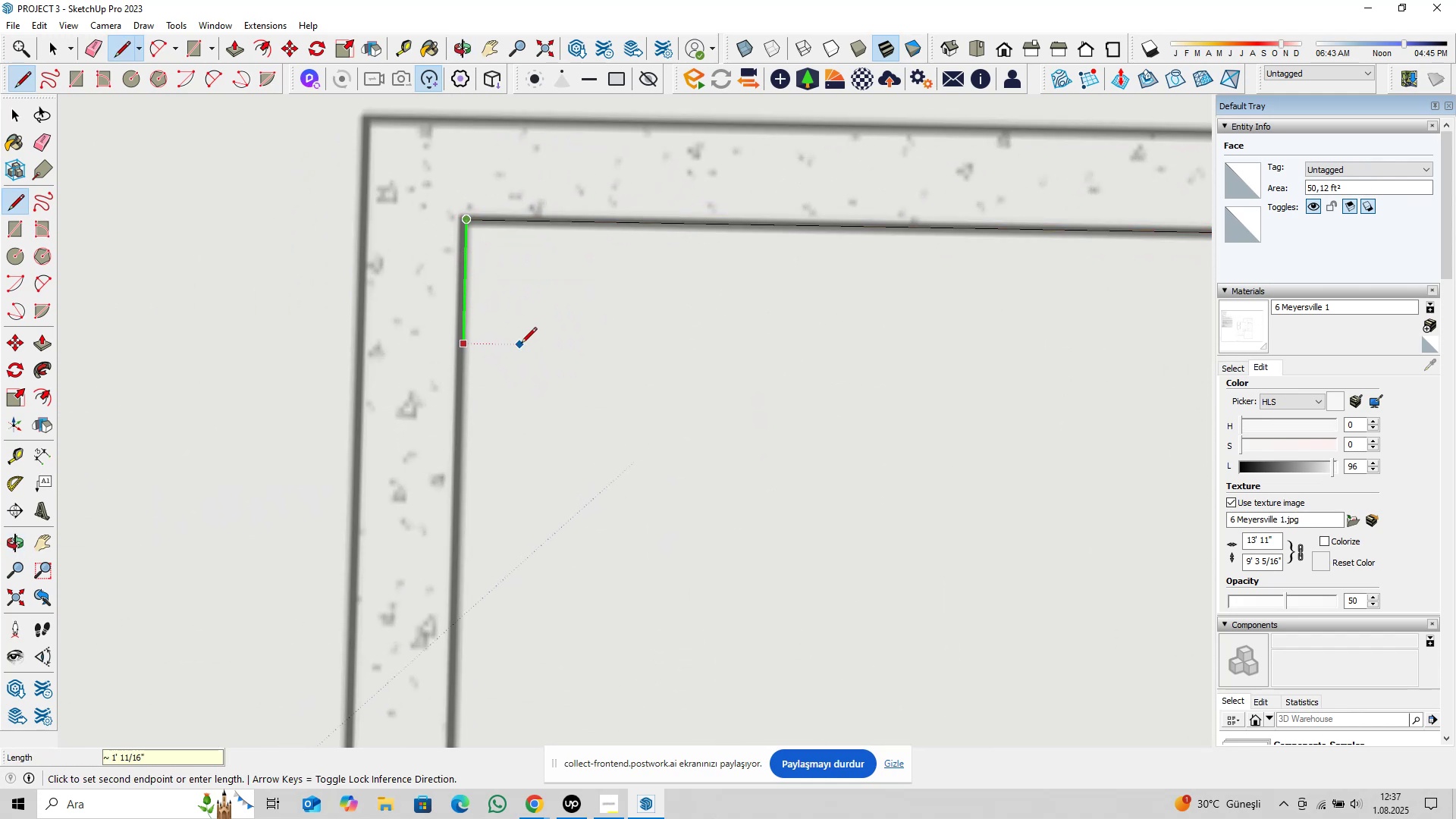 
scroll: coordinate [593, 461], scroll_direction: down, amount: 15.0
 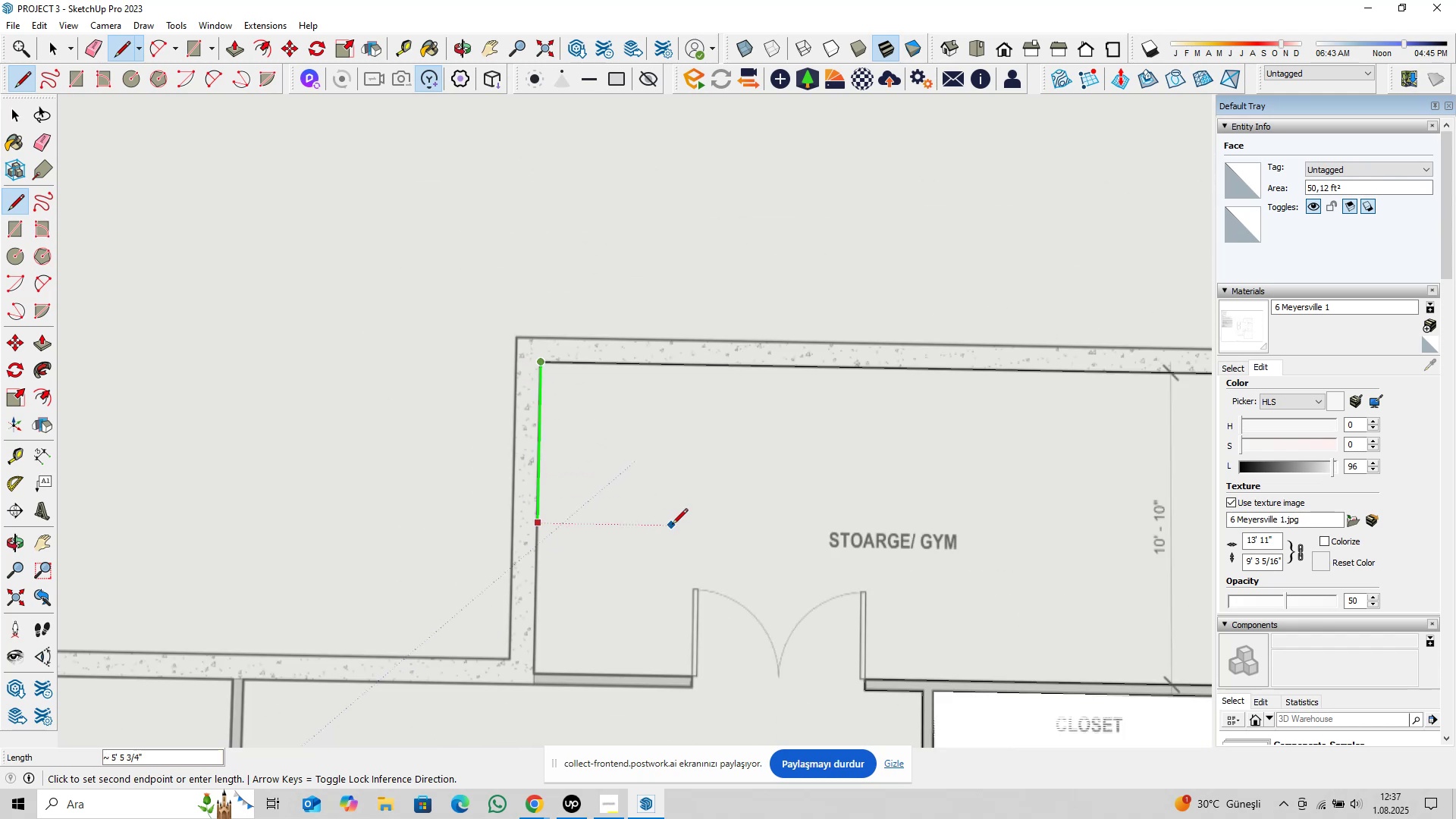 
hold_key(key=ShiftLeft, duration=0.34)
 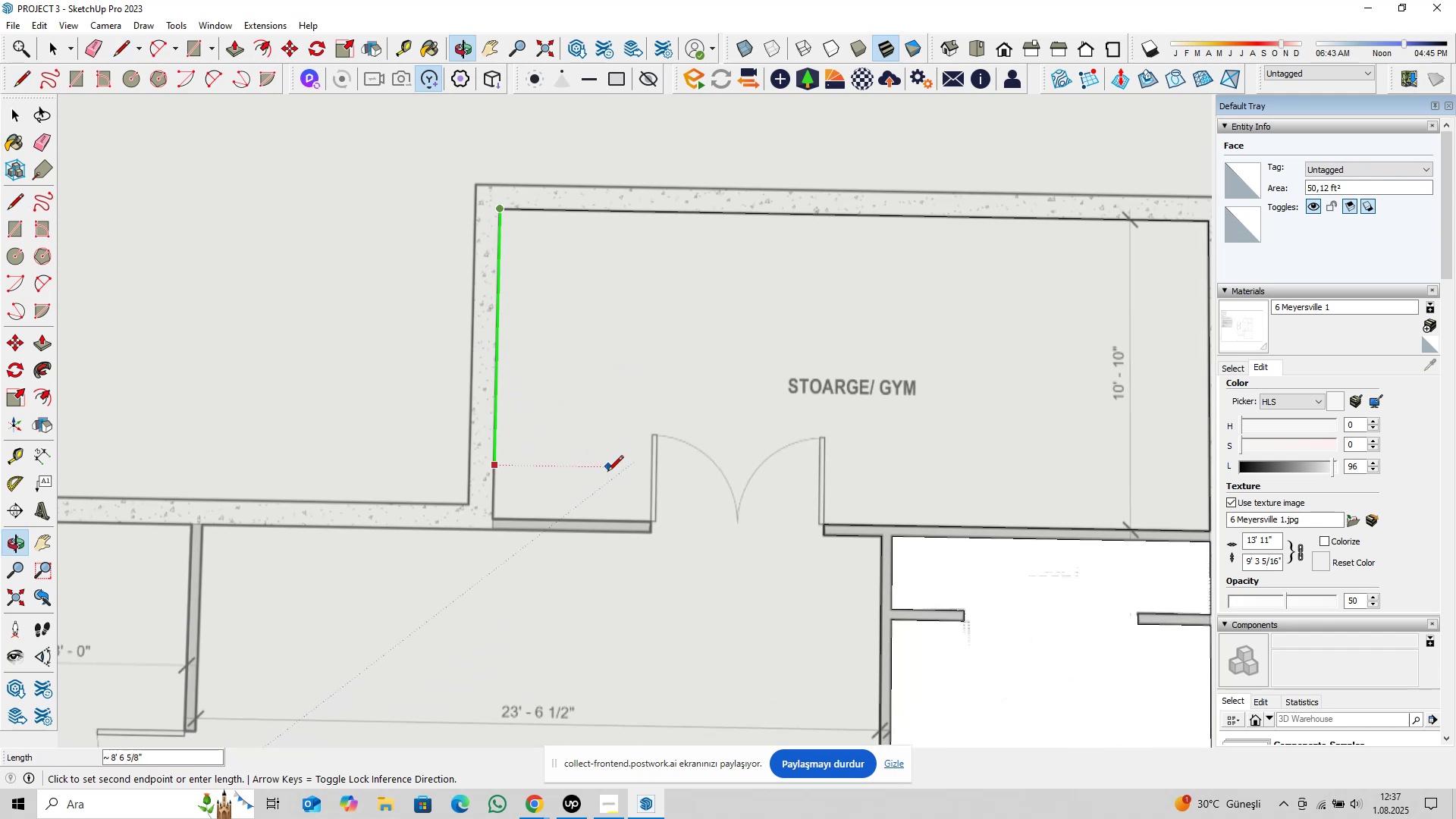 
scroll: coordinate [594, 510], scroll_direction: up, amount: 4.0
 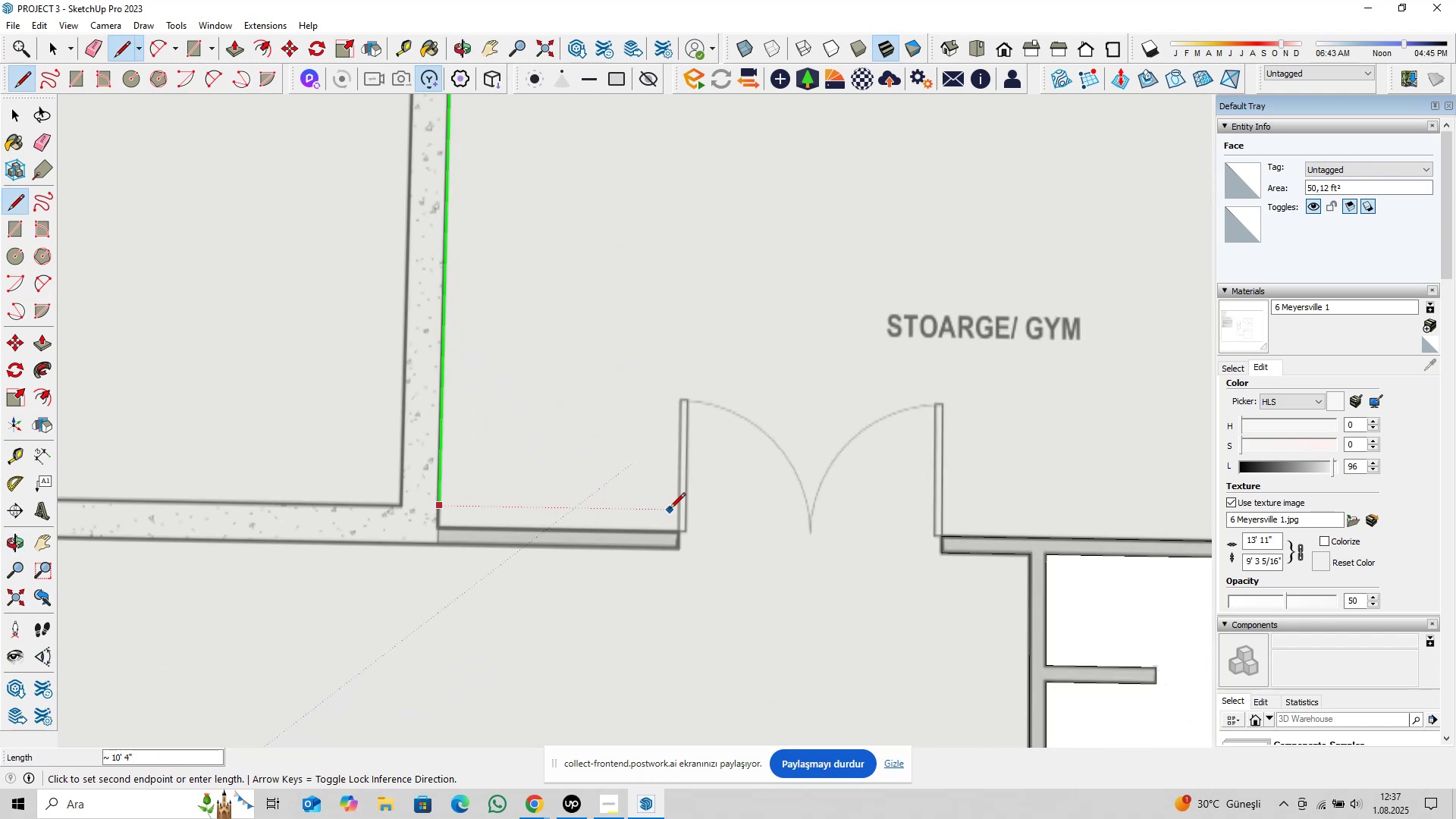 
scroll: coordinate [755, 482], scroll_direction: down, amount: 4.0
 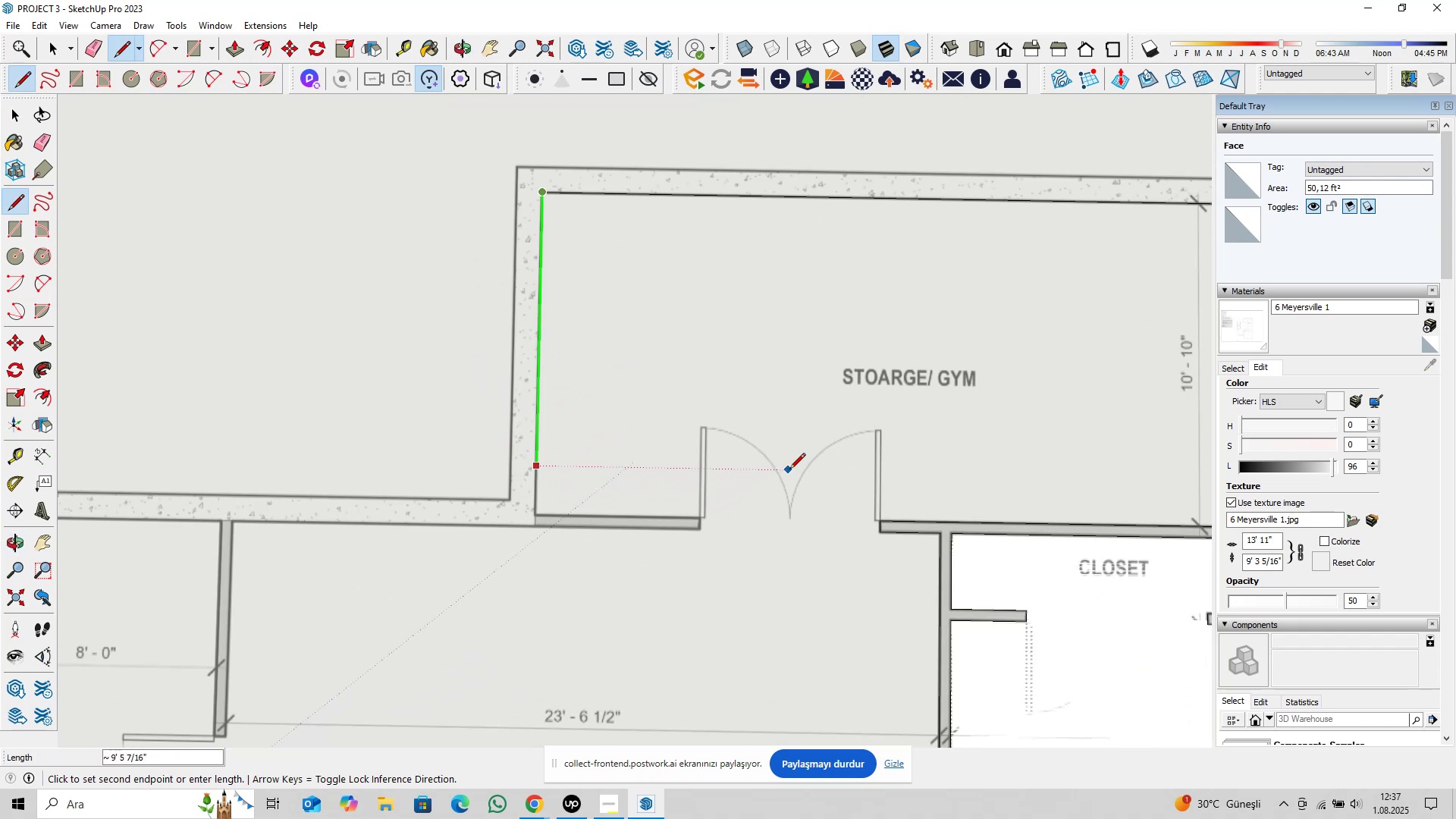 
hold_key(key=ShiftLeft, duration=0.34)
 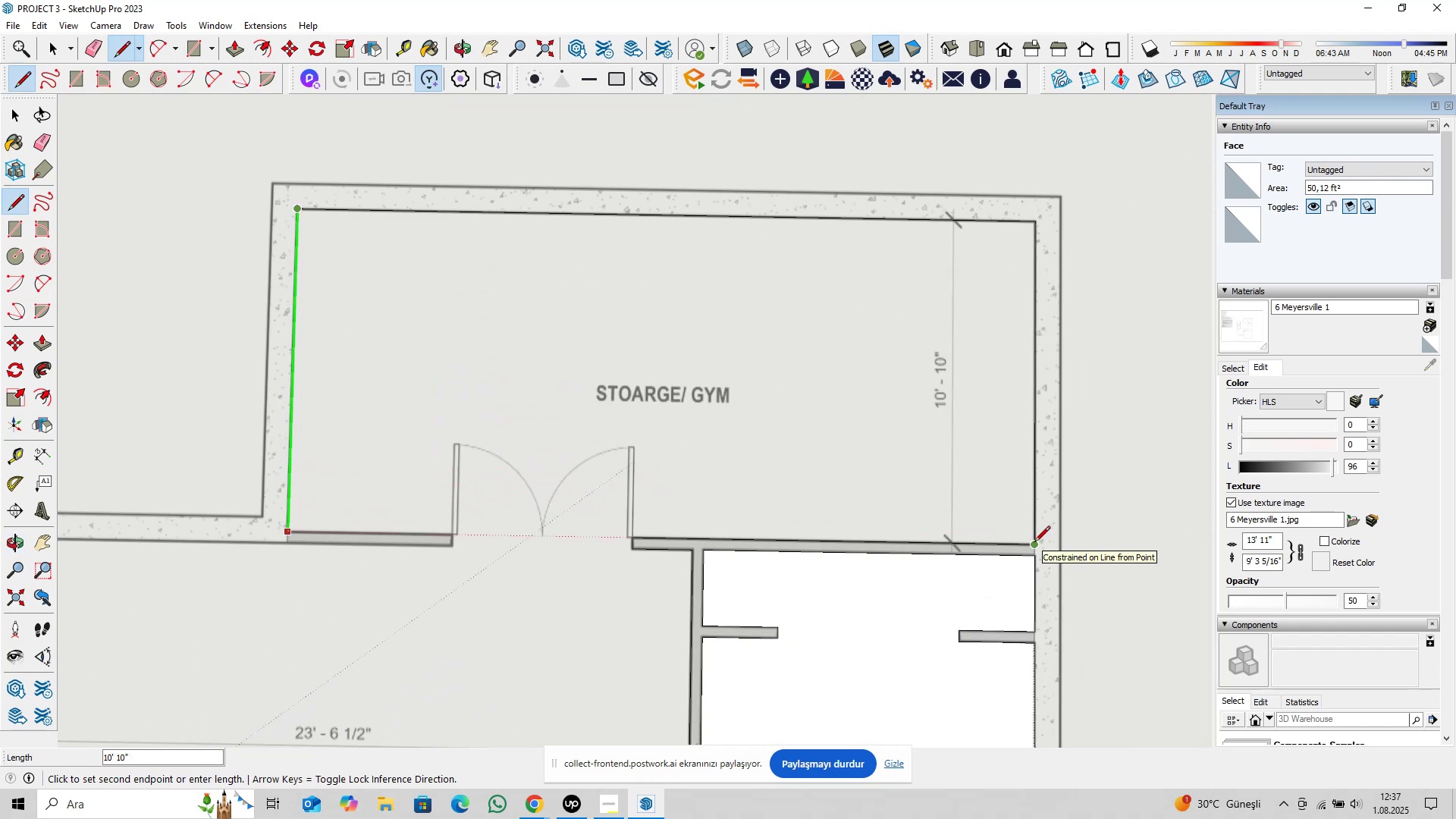 
left_click([1034, 543])
 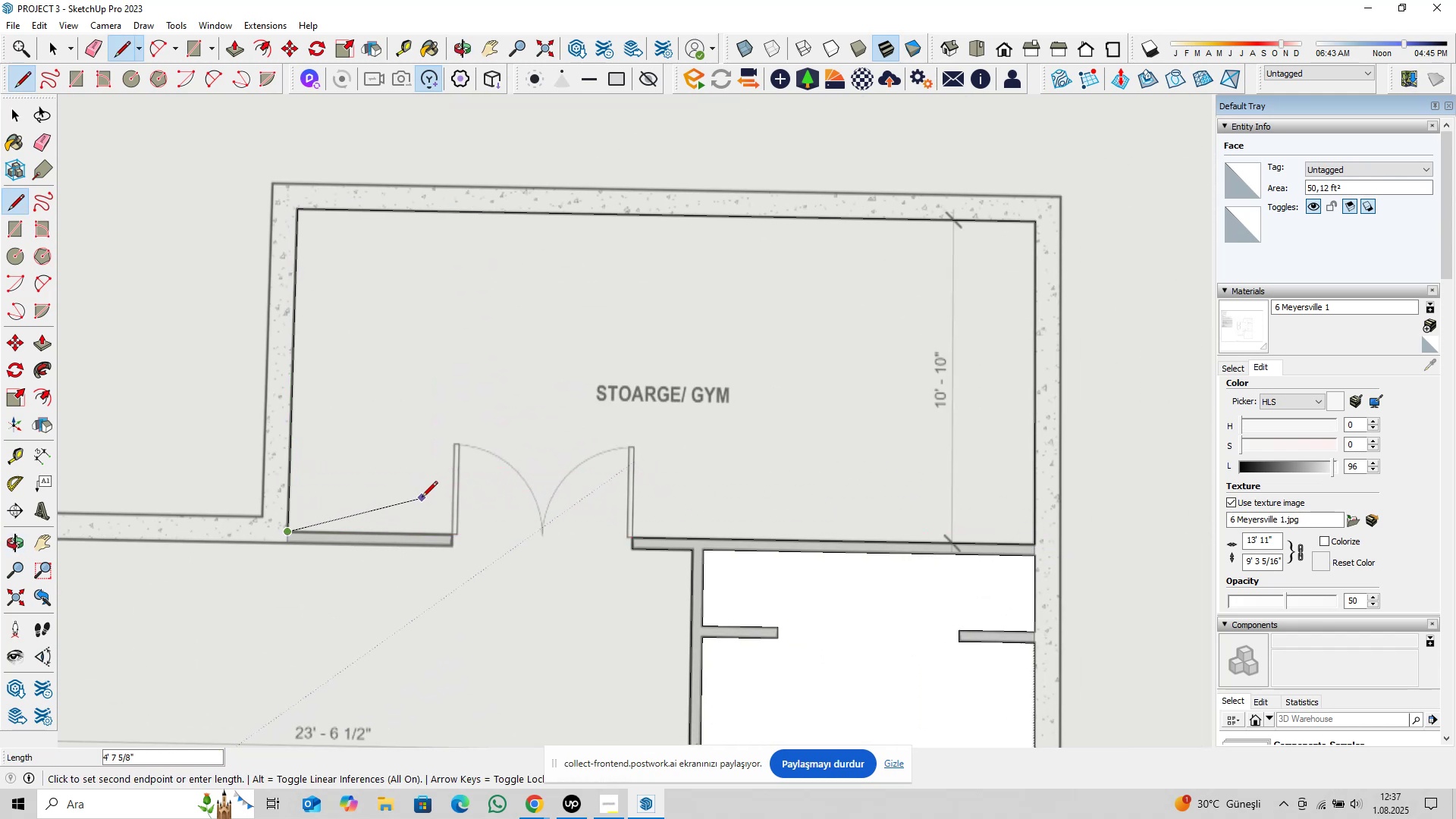 
scroll: coordinate [452, 537], scroll_direction: up, amount: 7.0
 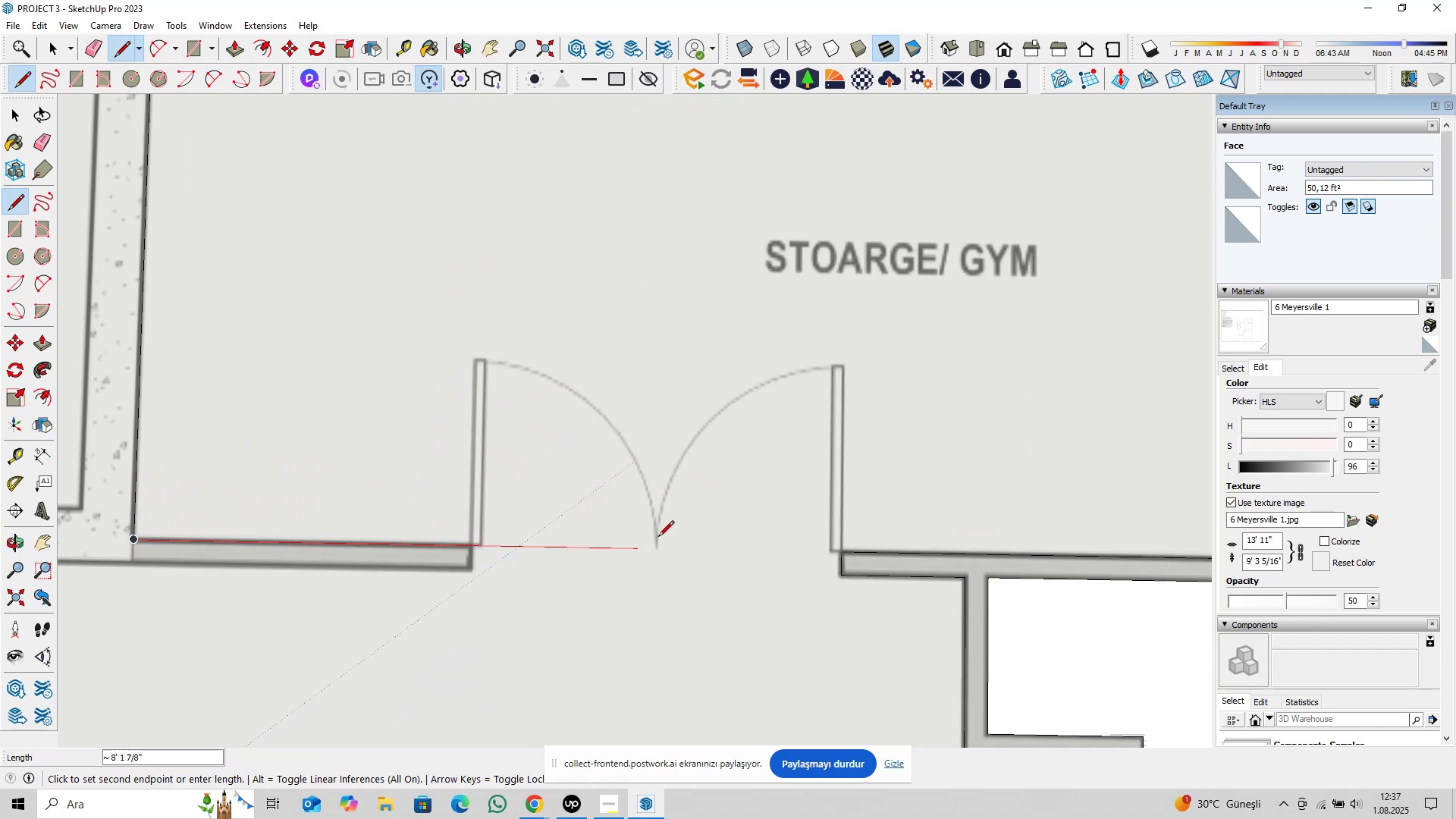 
mouse_move([839, 552])
 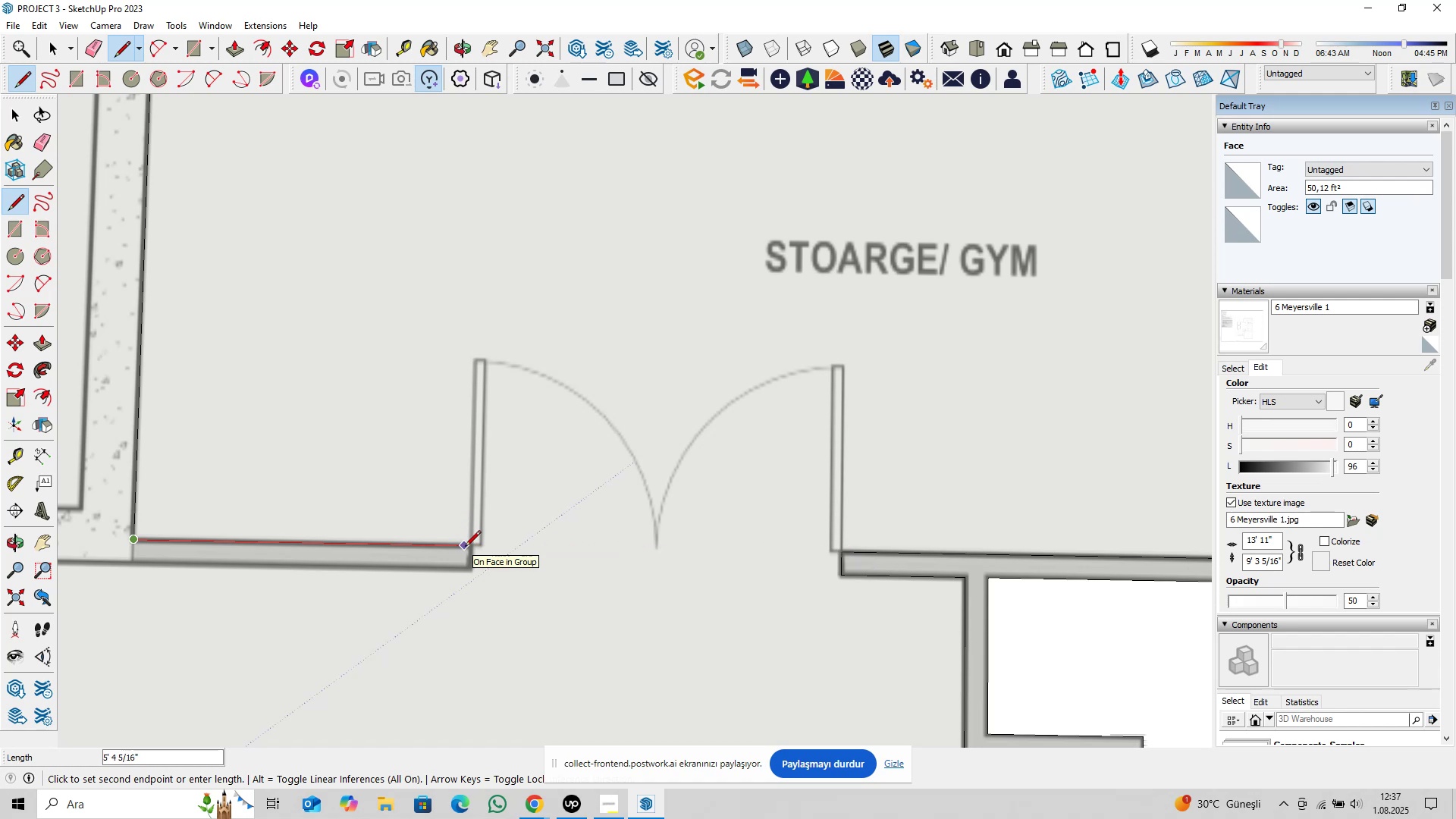 
scroll: coordinate [466, 548], scroll_direction: up, amount: 5.0
 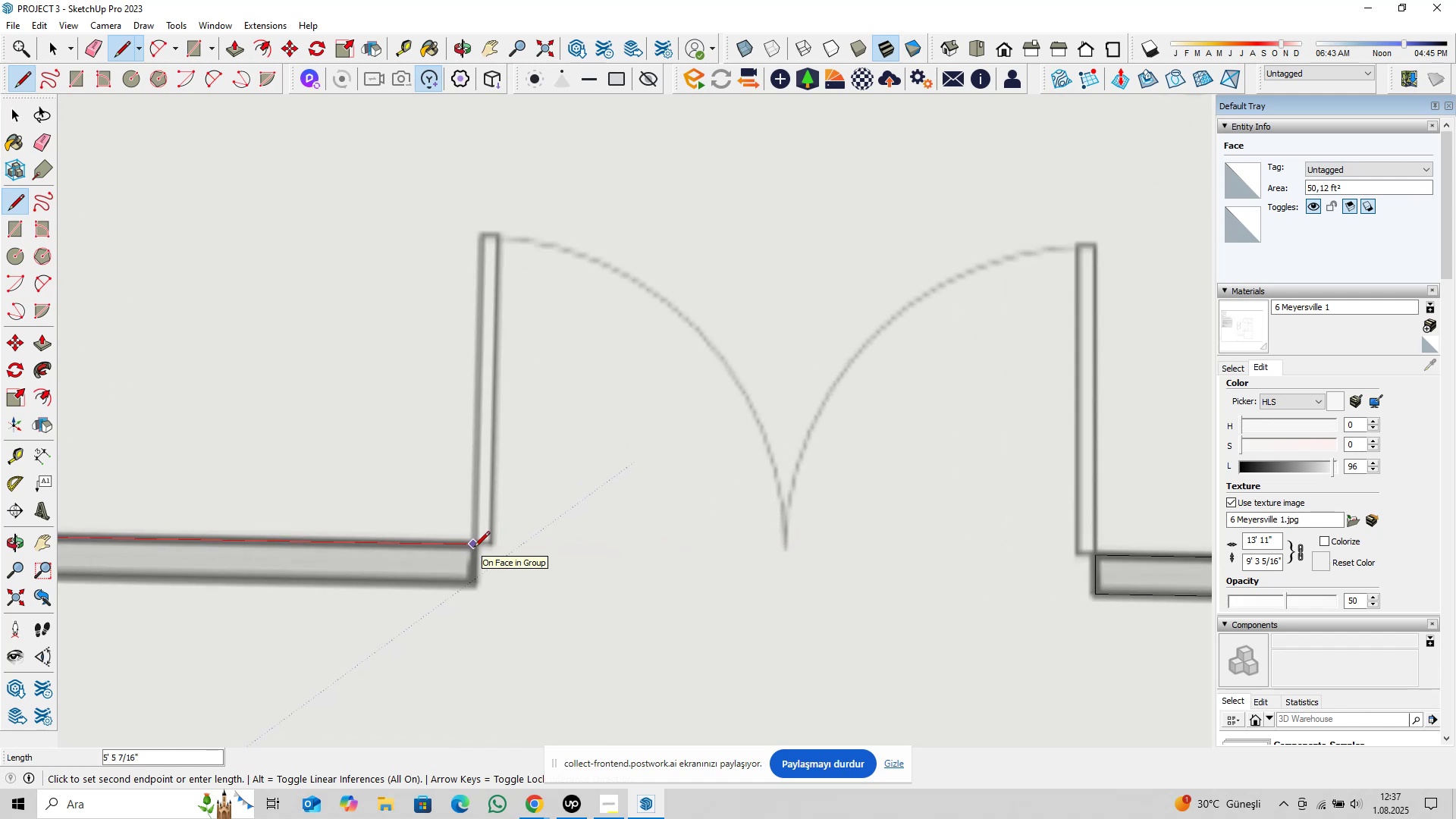 
type(5@5,5)
 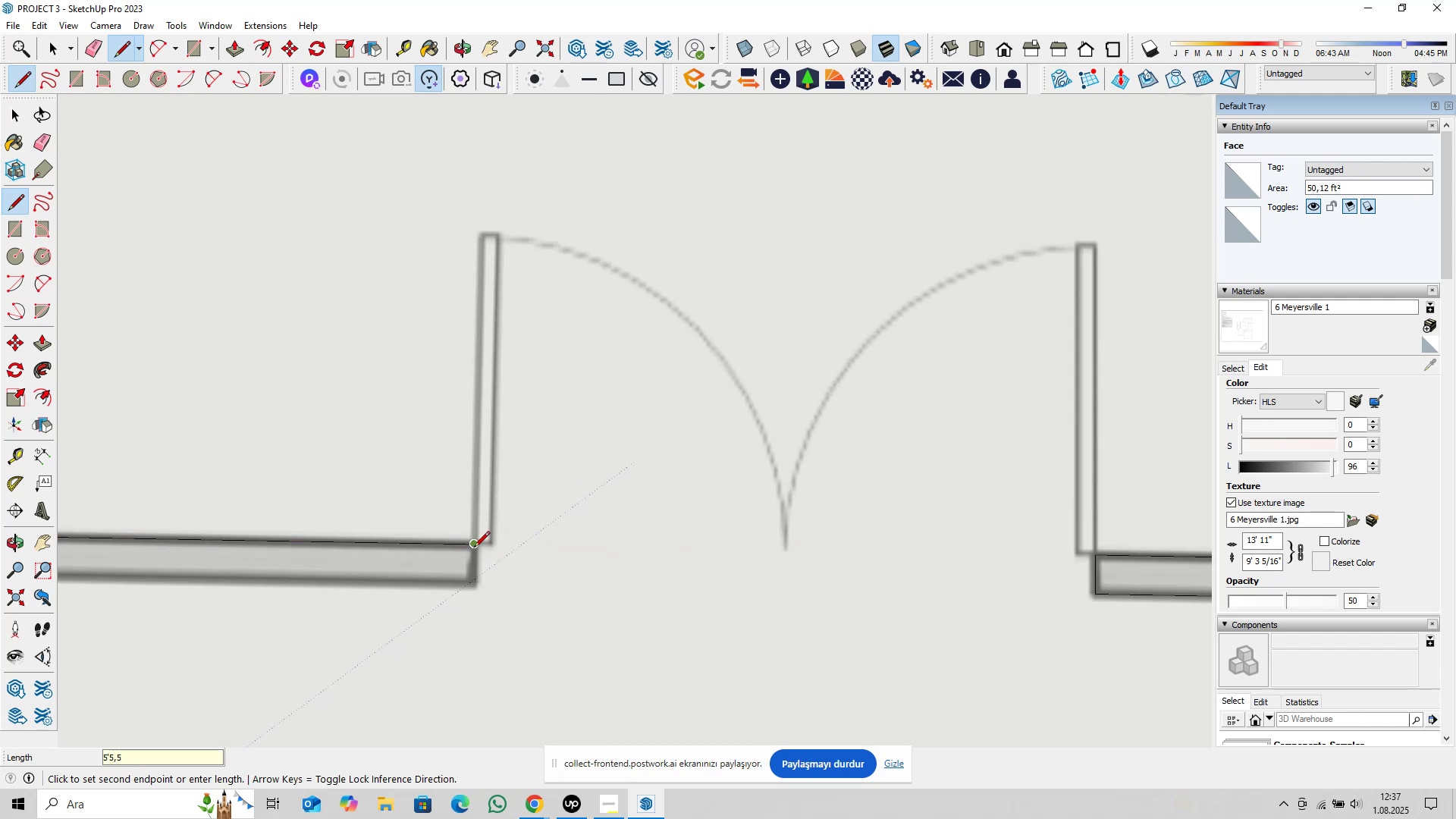 
 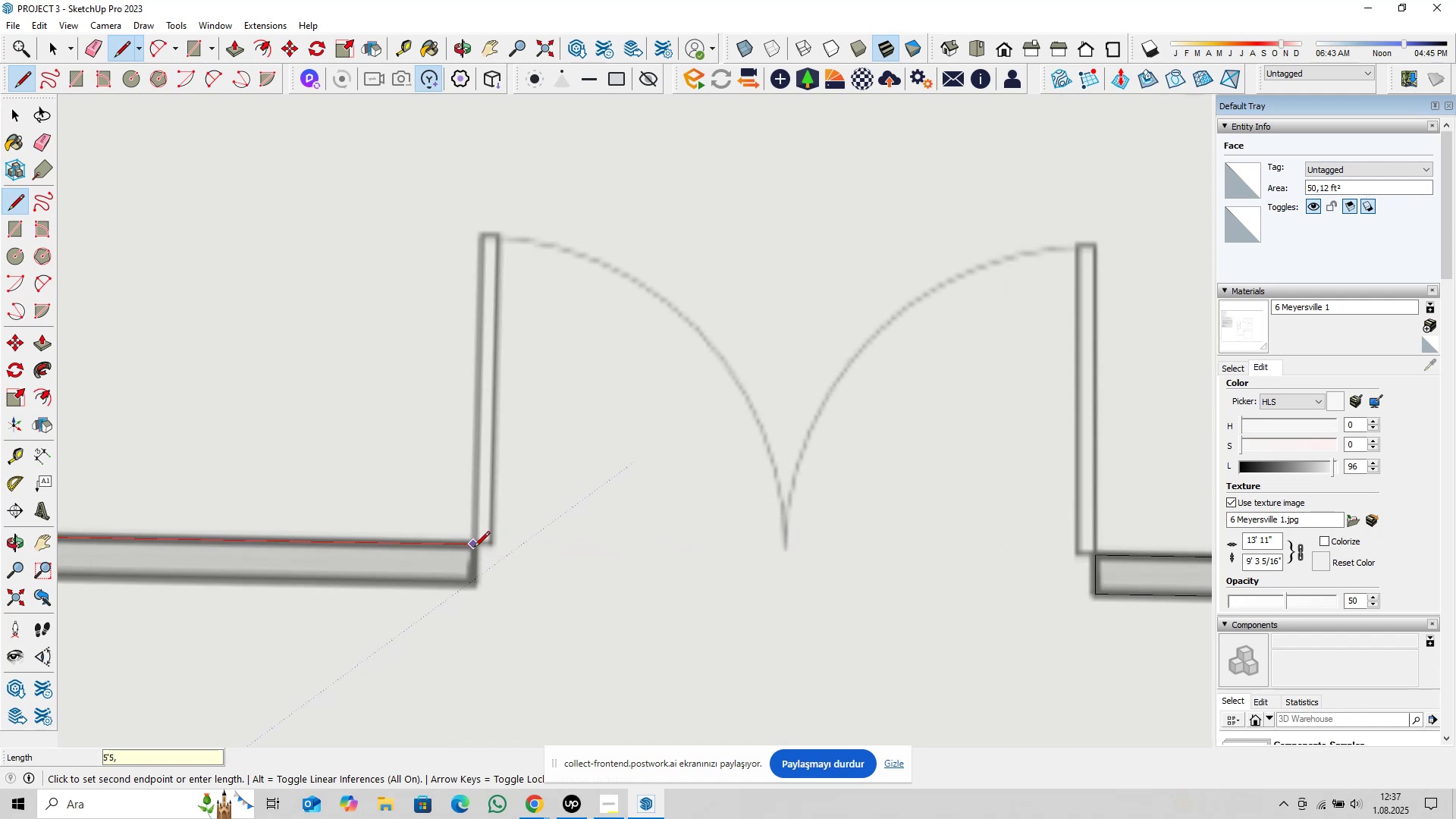 
key(Enter)
 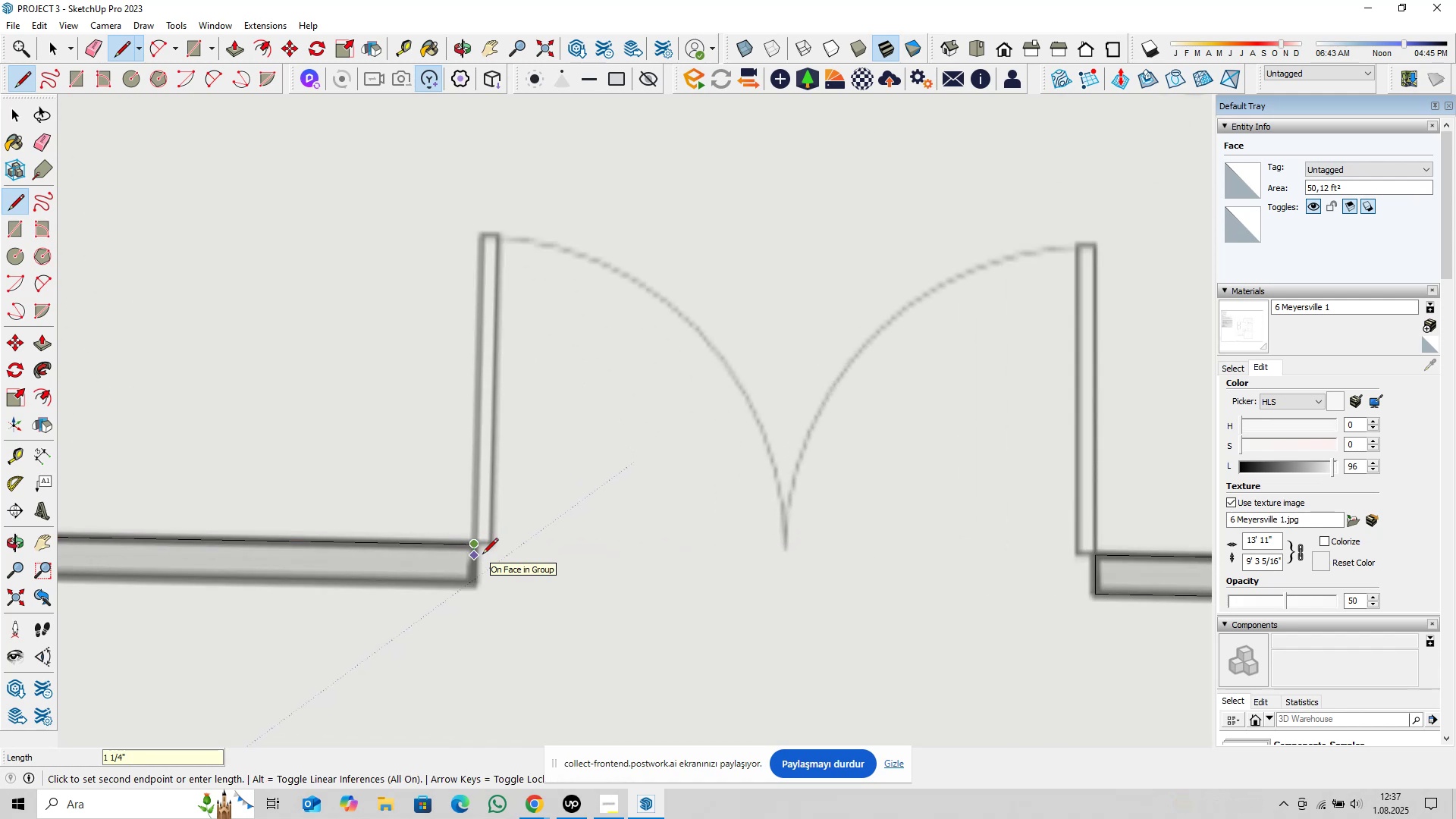 
key(ArrowLeft)
 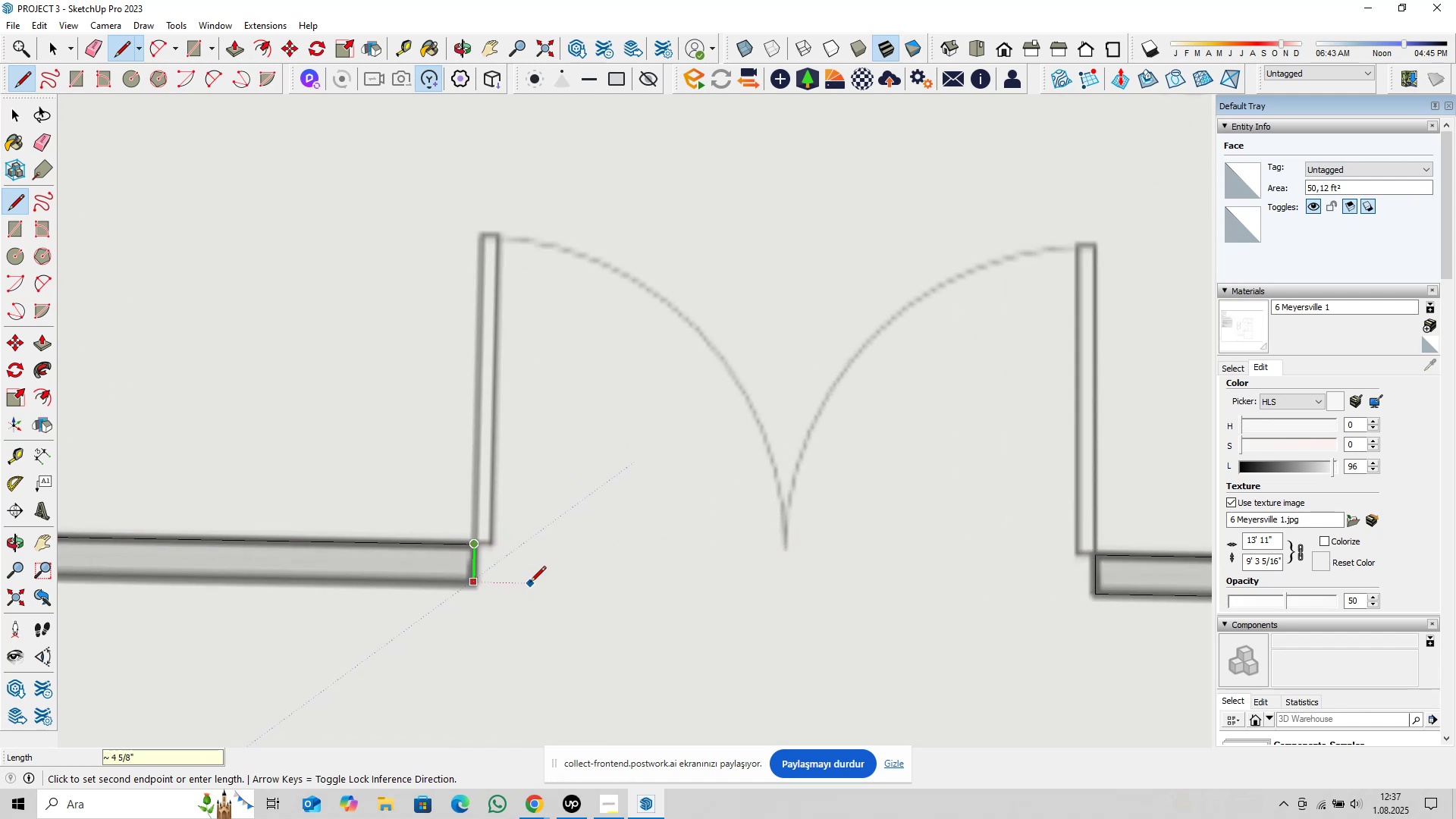 
scroll: coordinate [535, 579], scroll_direction: down, amount: 3.0
 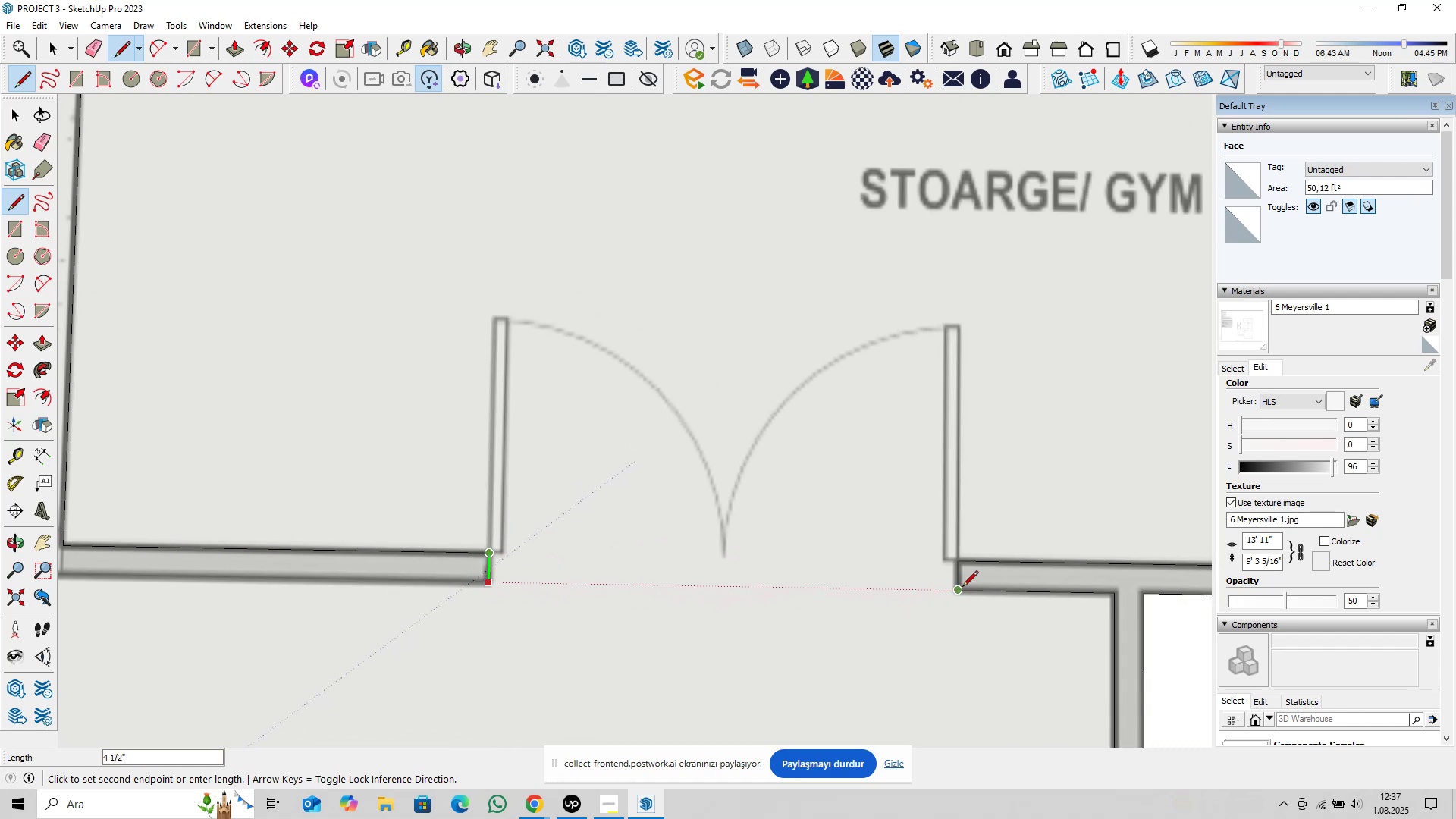 
left_click([962, 588])
 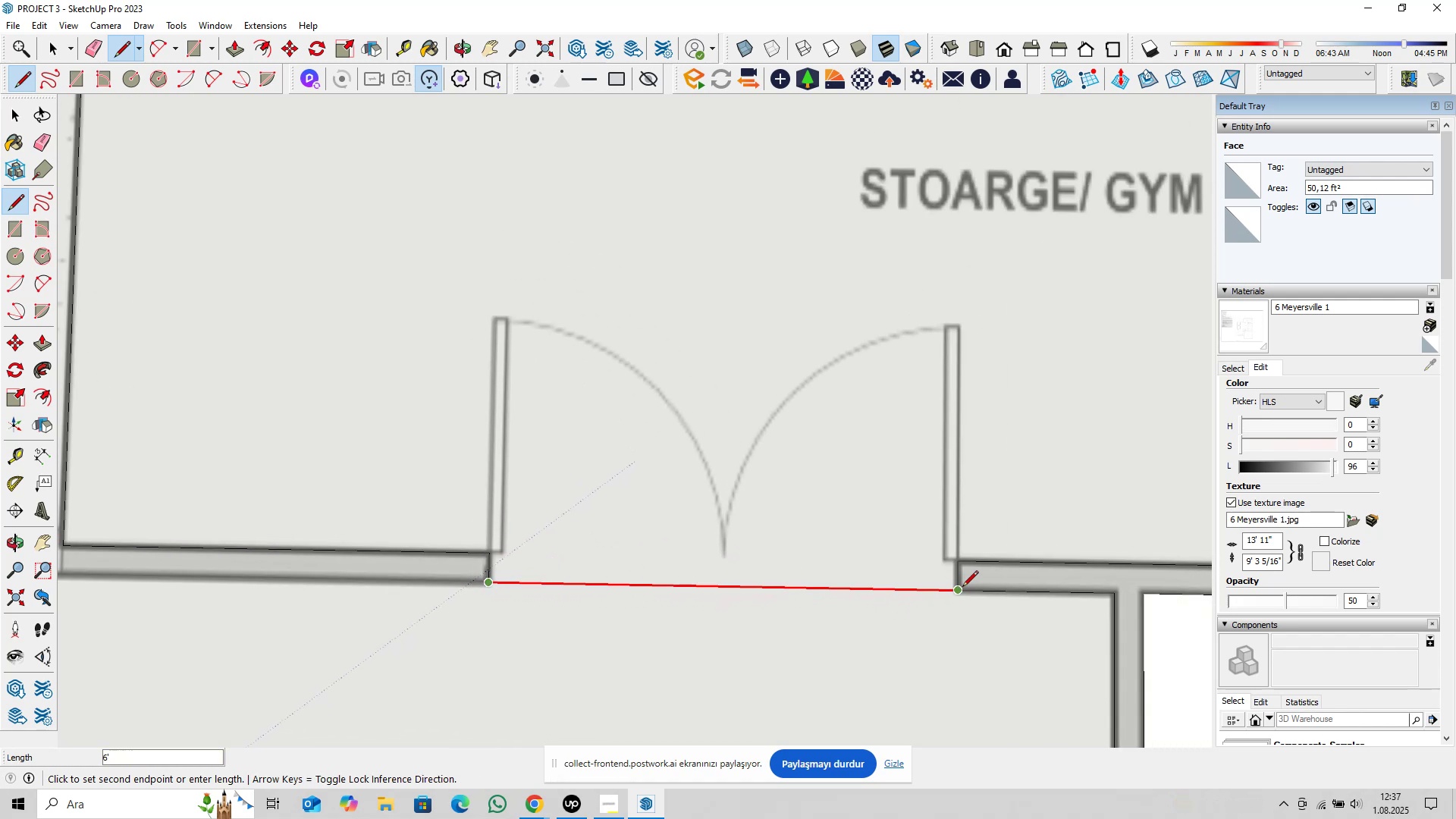 
key(ArrowRight)
 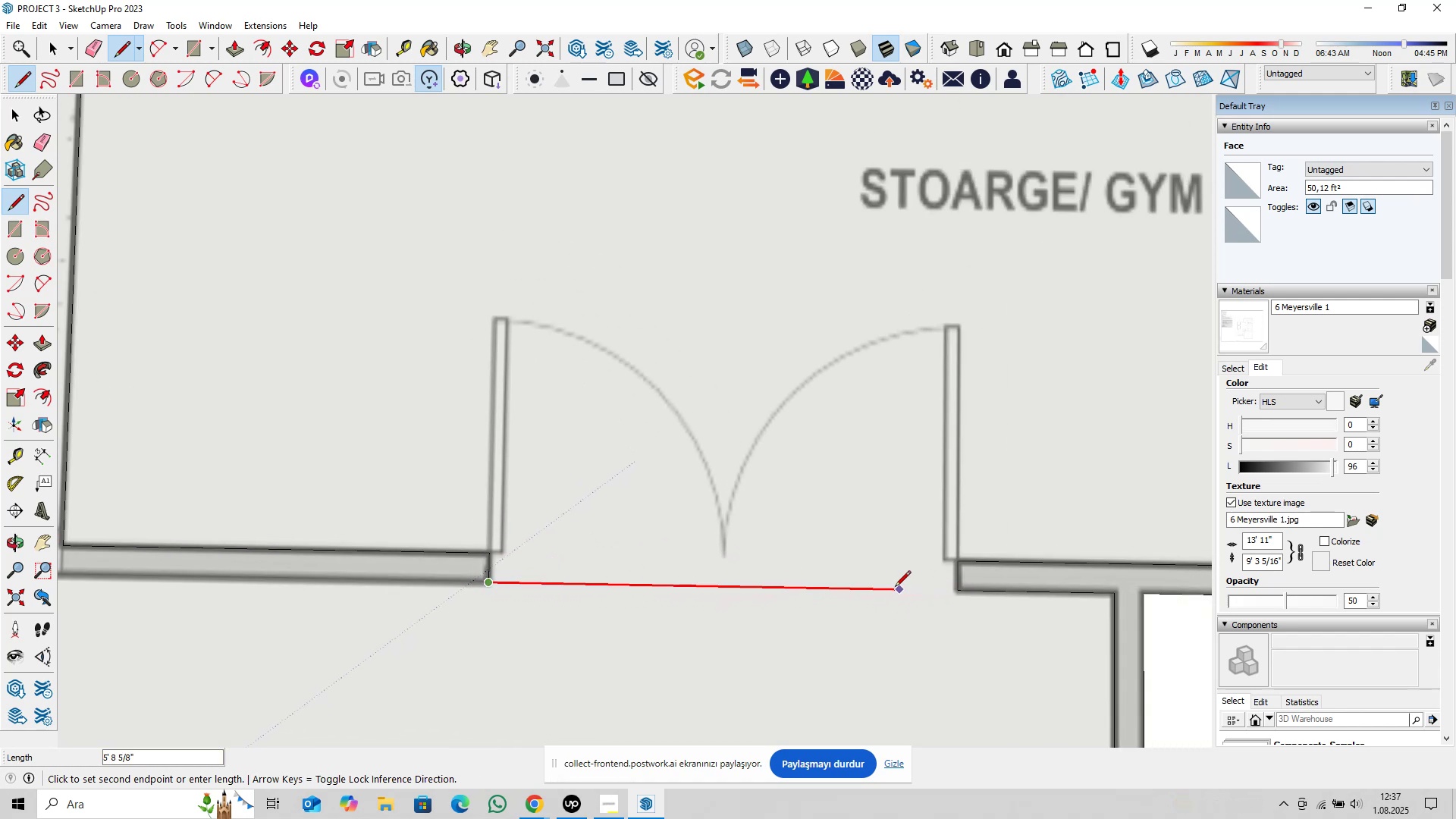 
scroll: coordinate [315, 591], scroll_direction: none, amount: 0.0
 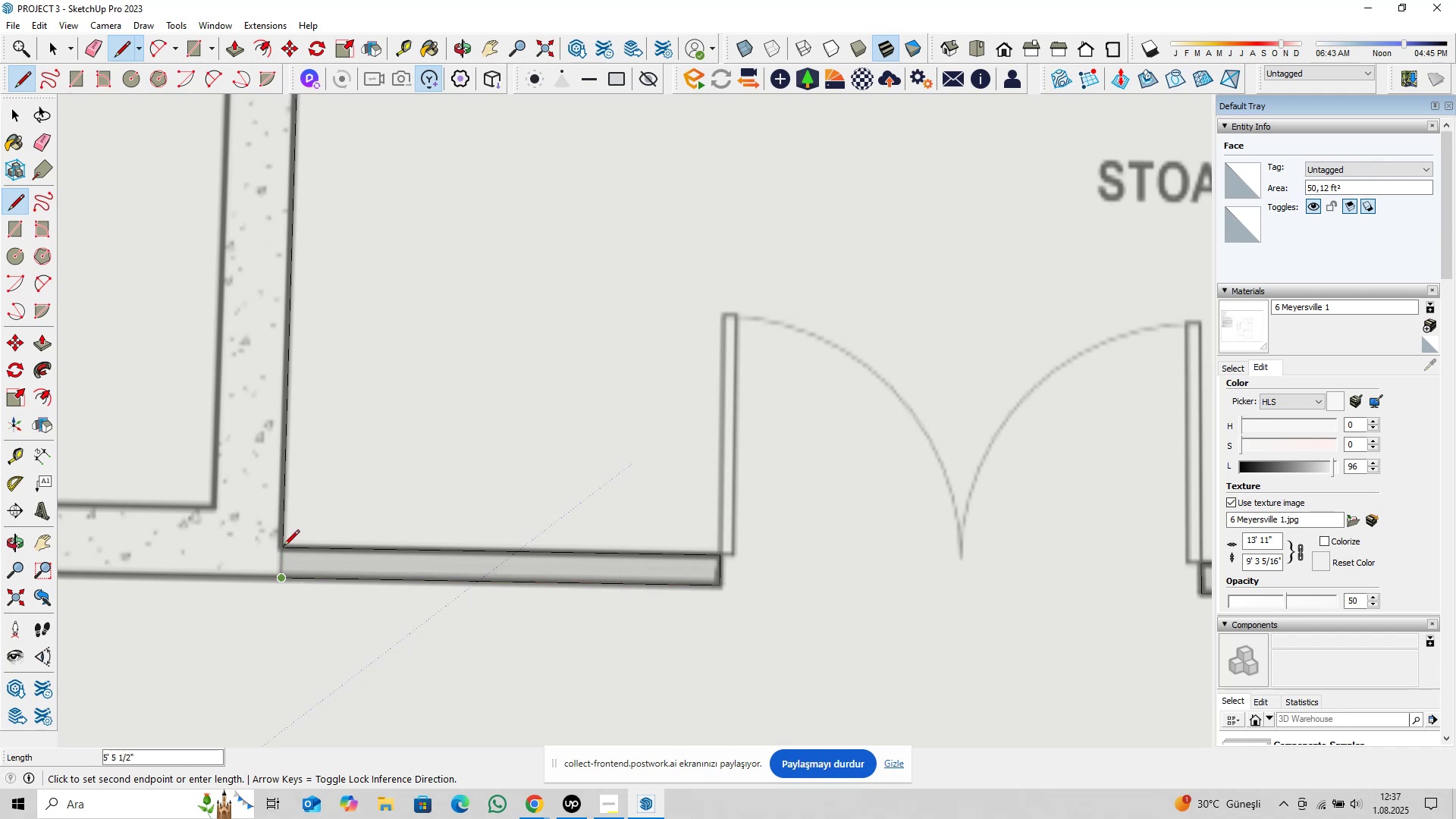 
double_click([283, 548])
 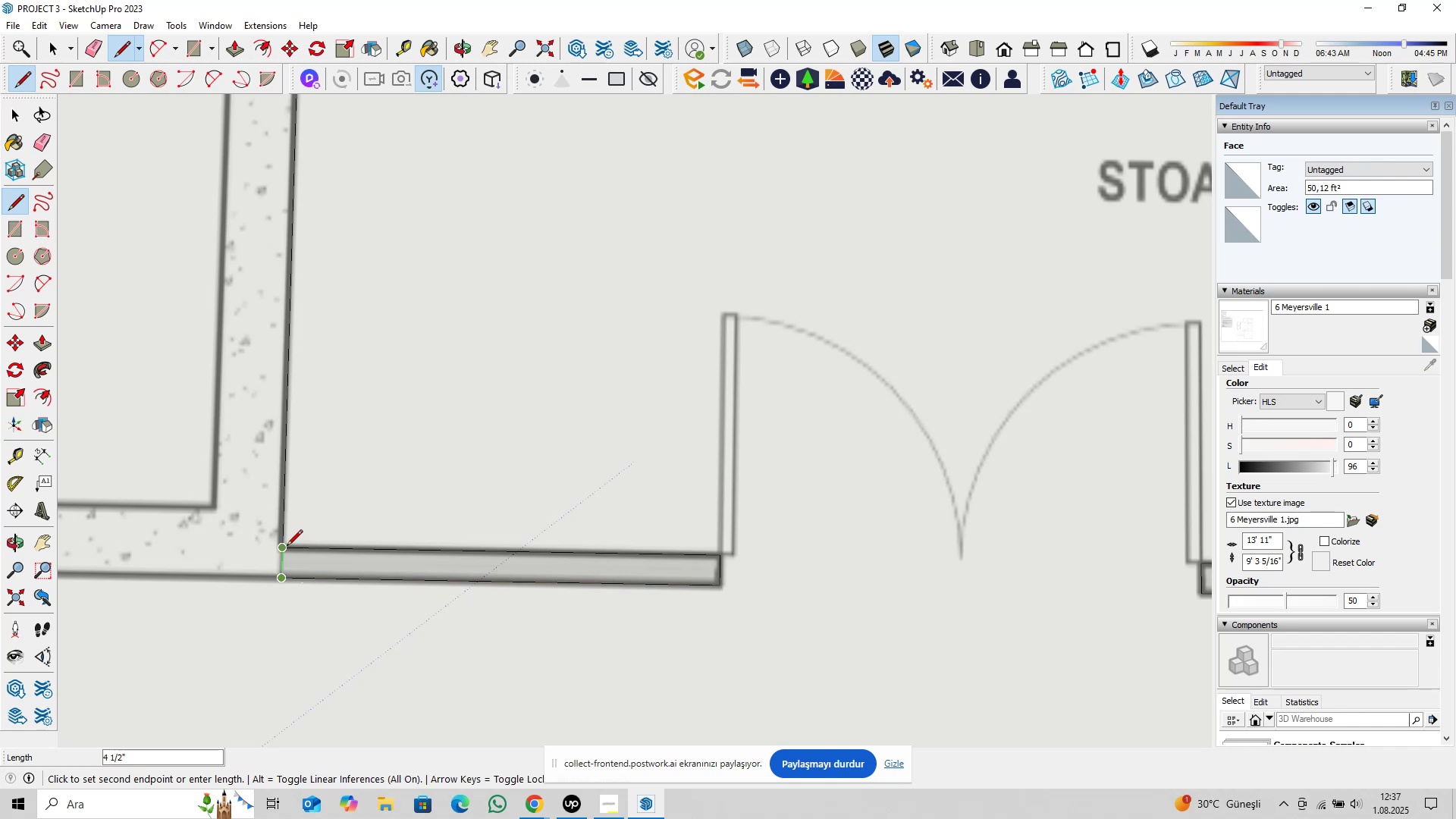 
left_click([287, 547])
 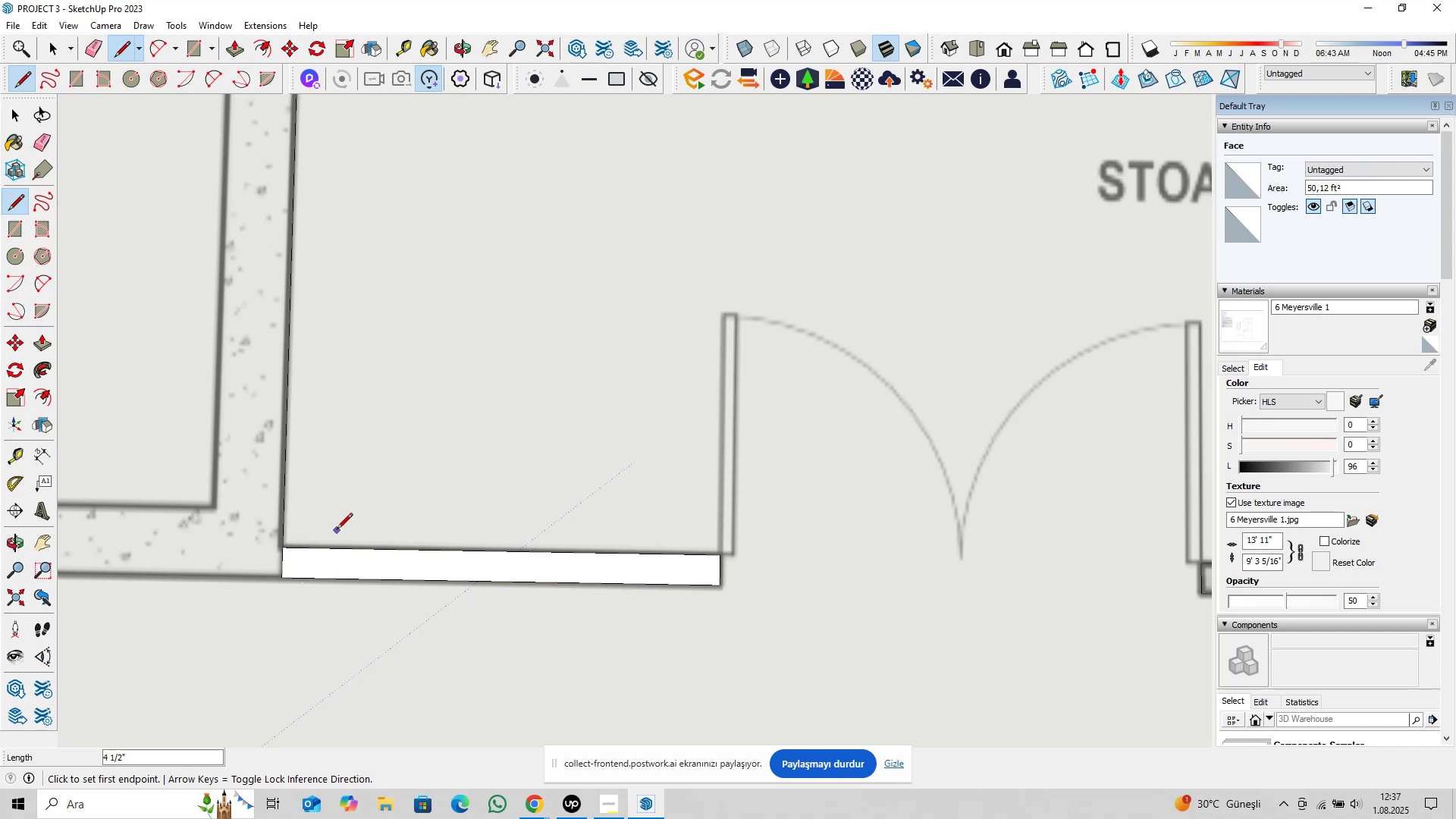 
scroll: coordinate [757, 568], scroll_direction: down, amount: 13.0
 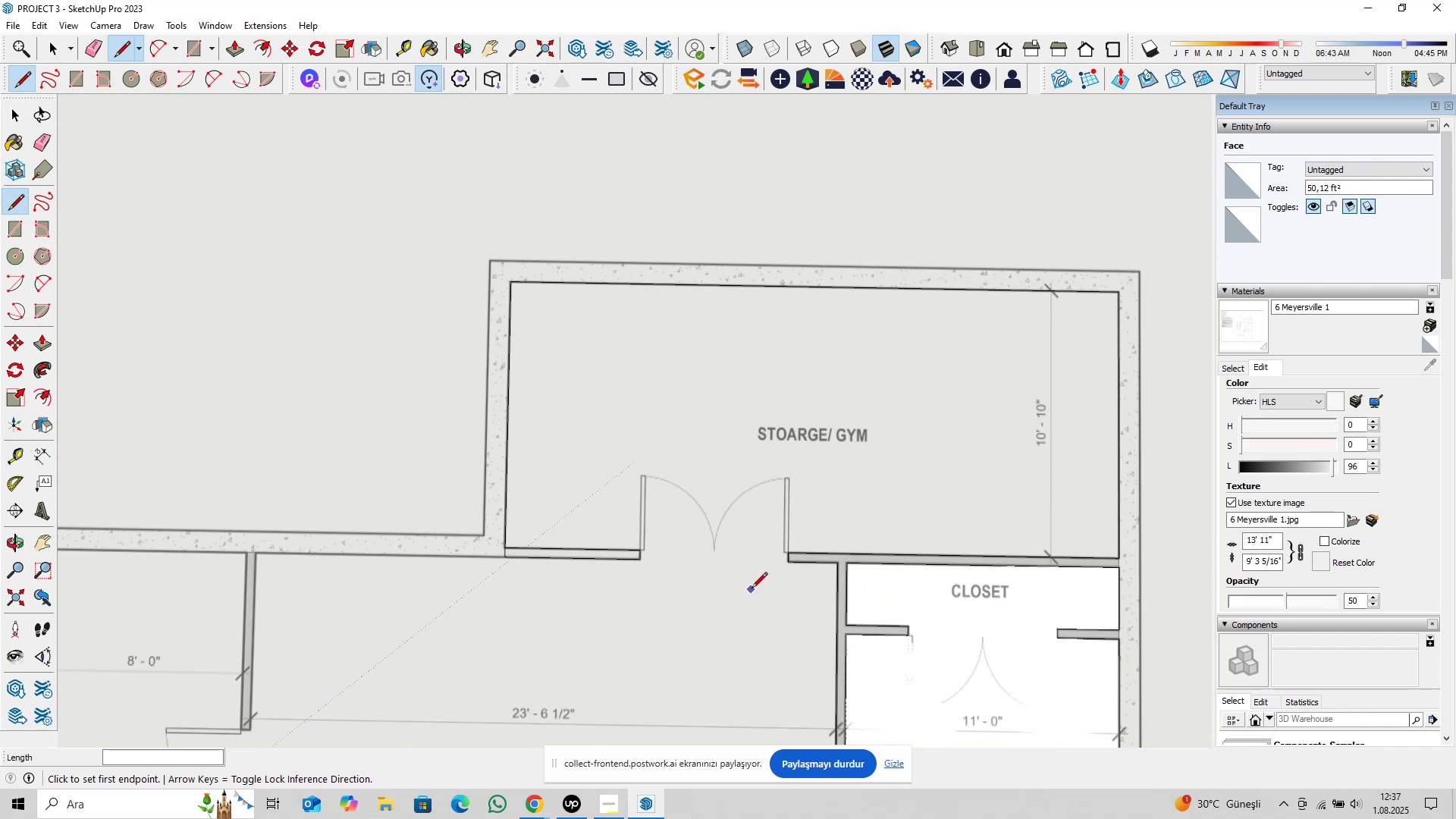 
hold_key(key=ShiftLeft, duration=0.35)
 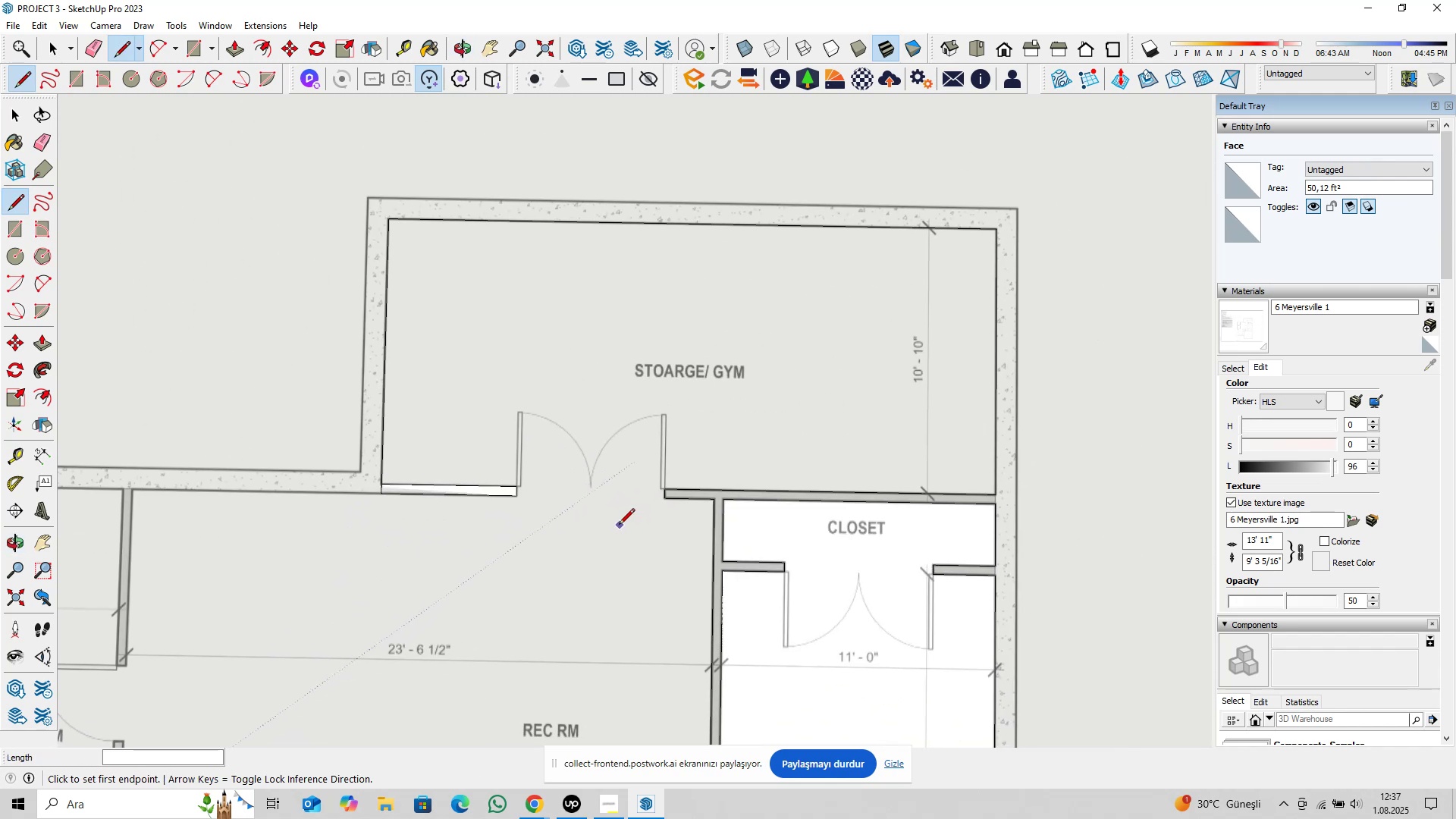 
scroll: coordinate [597, 516], scroll_direction: up, amount: 4.0
 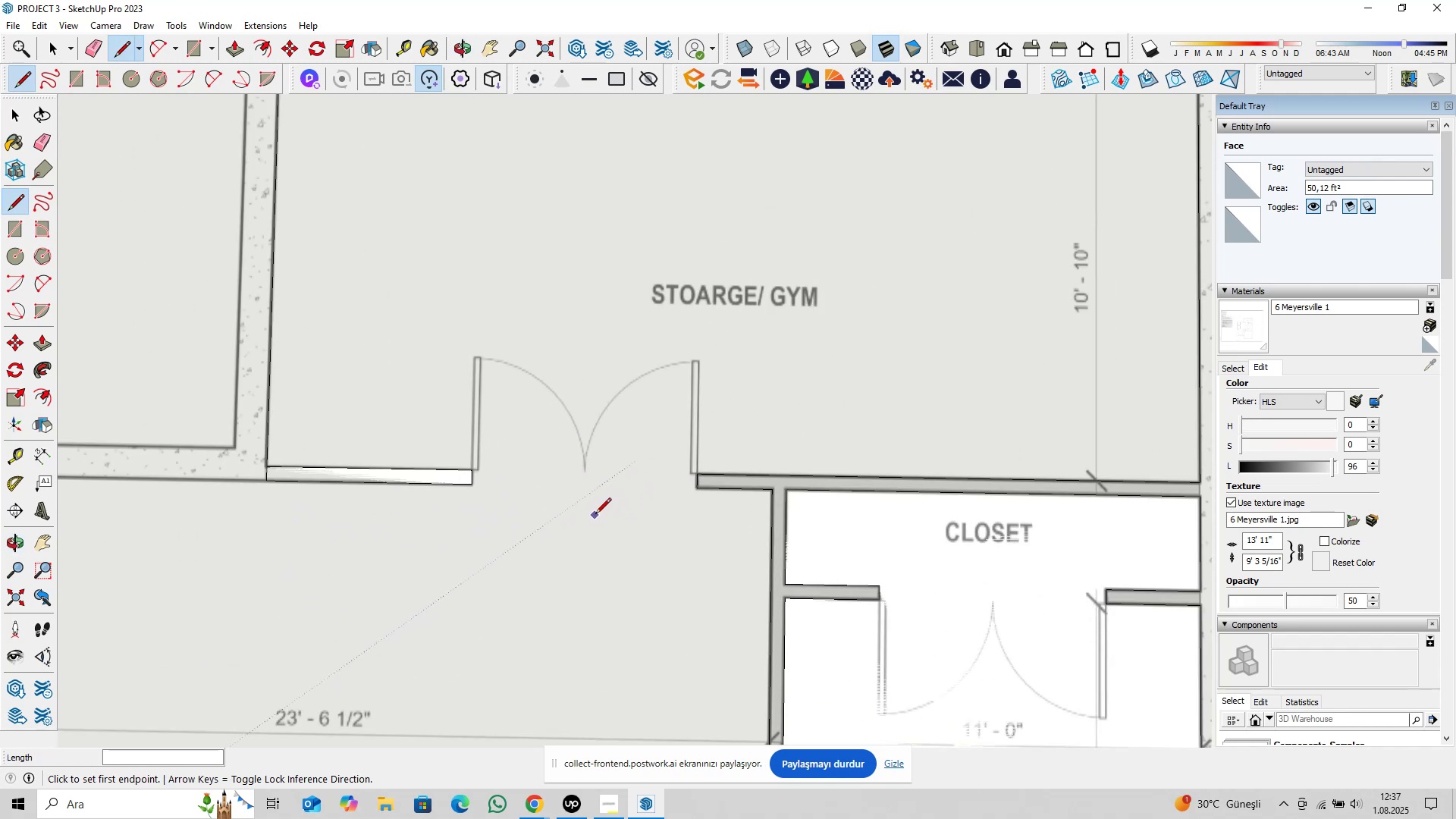 
key(Space)
 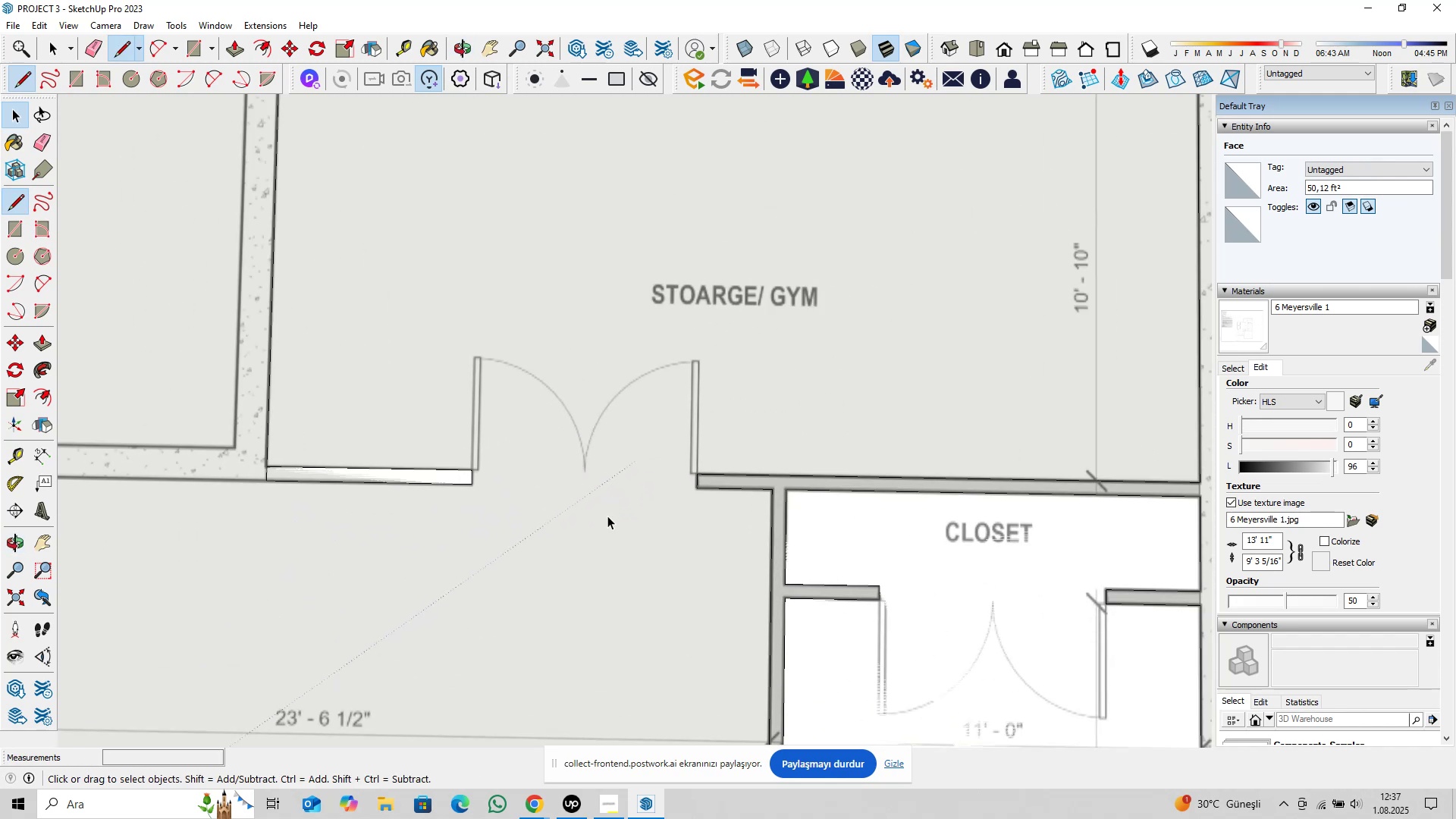 
scroll: coordinate [620, 535], scroll_direction: down, amount: 4.0
 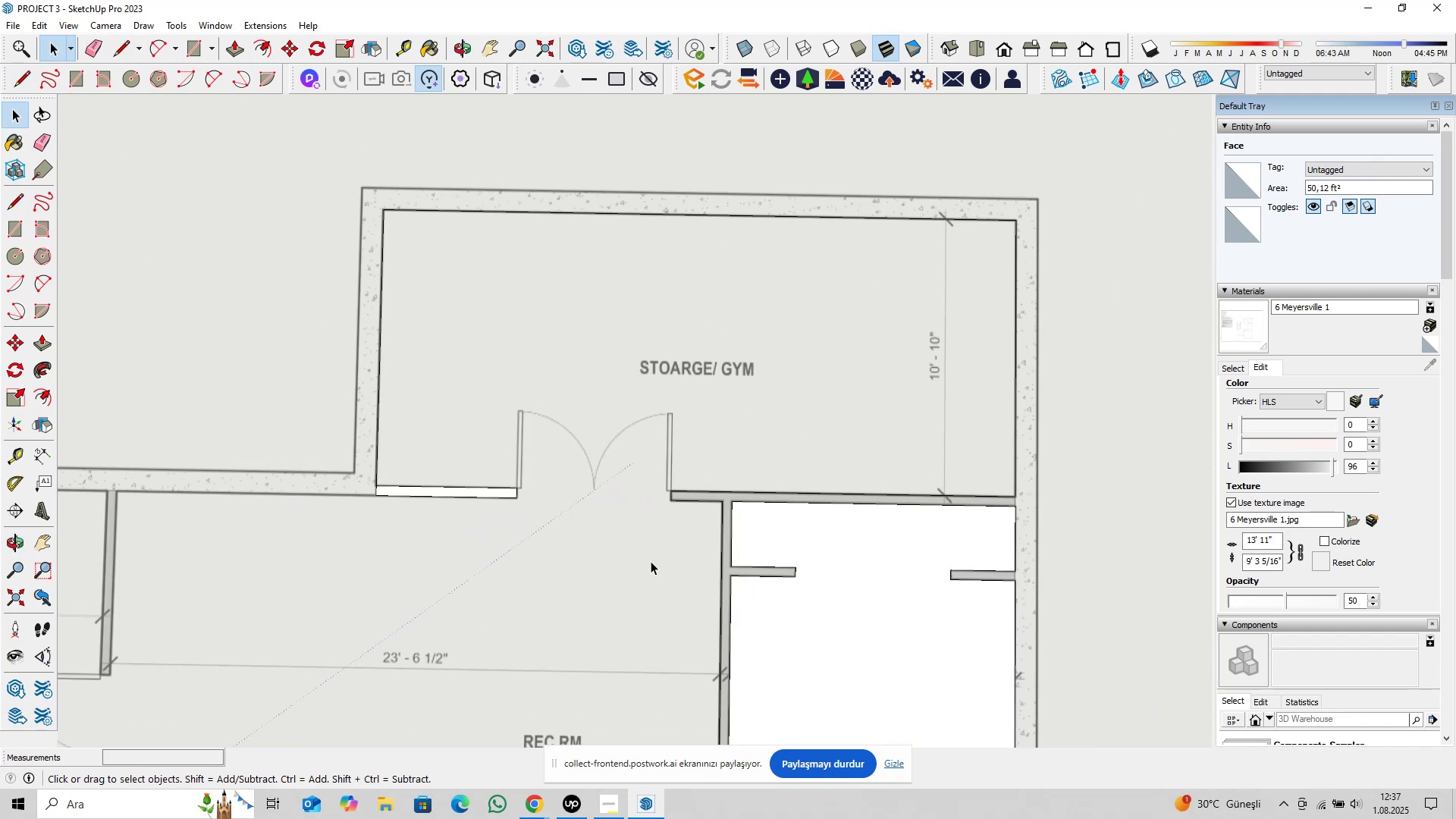 
hold_key(key=ShiftLeft, duration=0.43)
 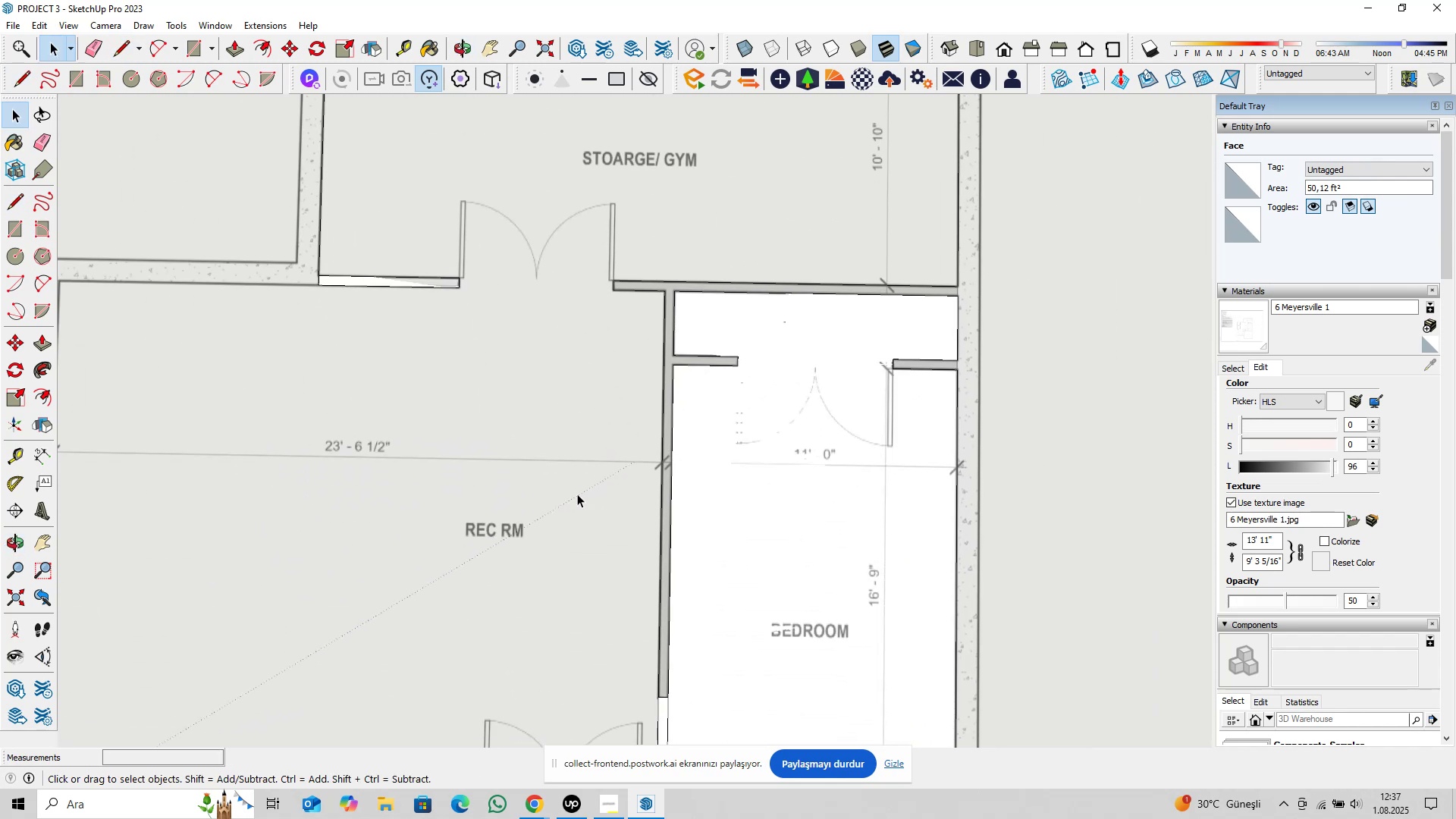 
hold_key(key=ShiftLeft, duration=0.33)
 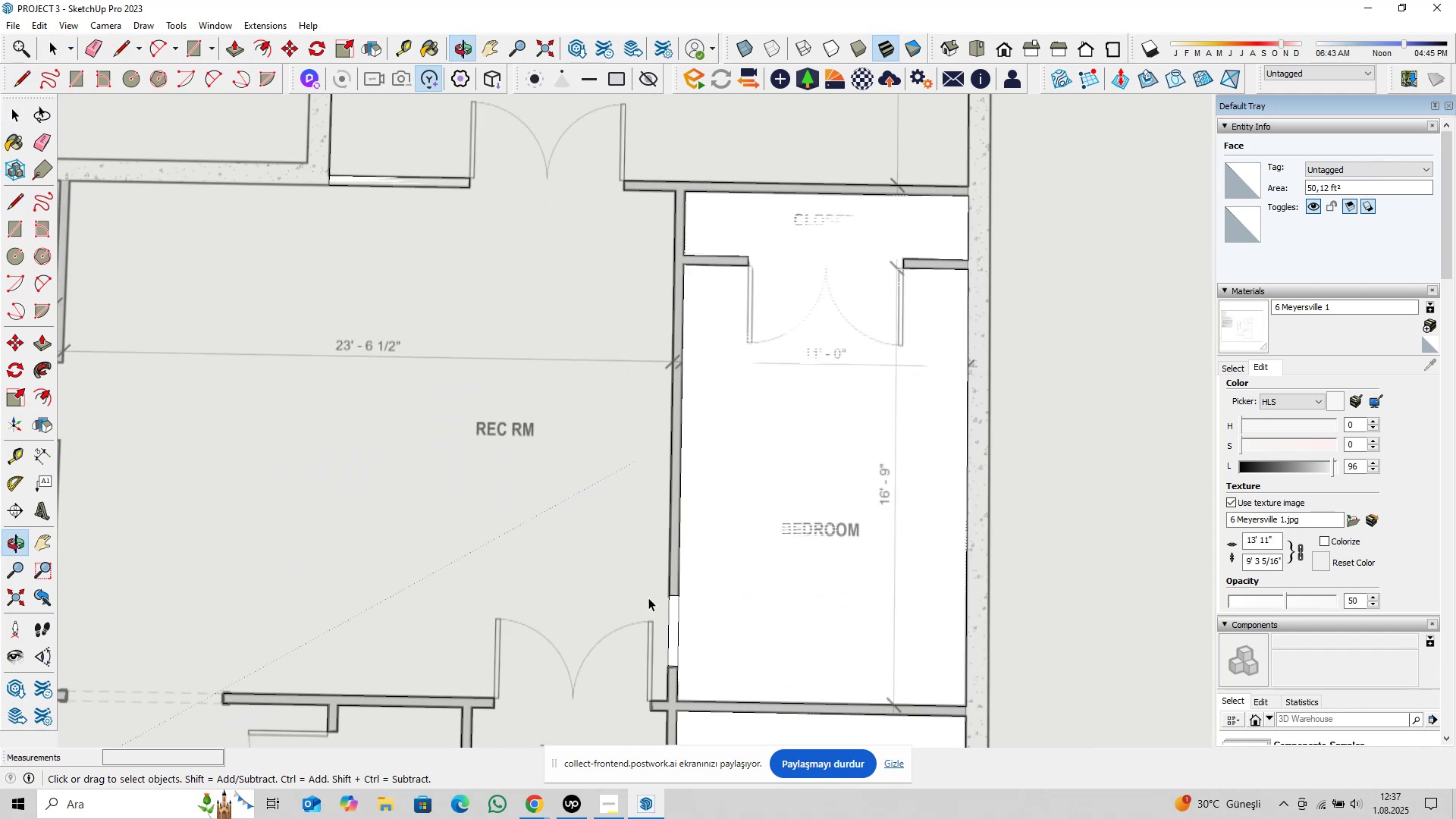 
scroll: coordinate [668, 538], scroll_direction: none, amount: 0.0
 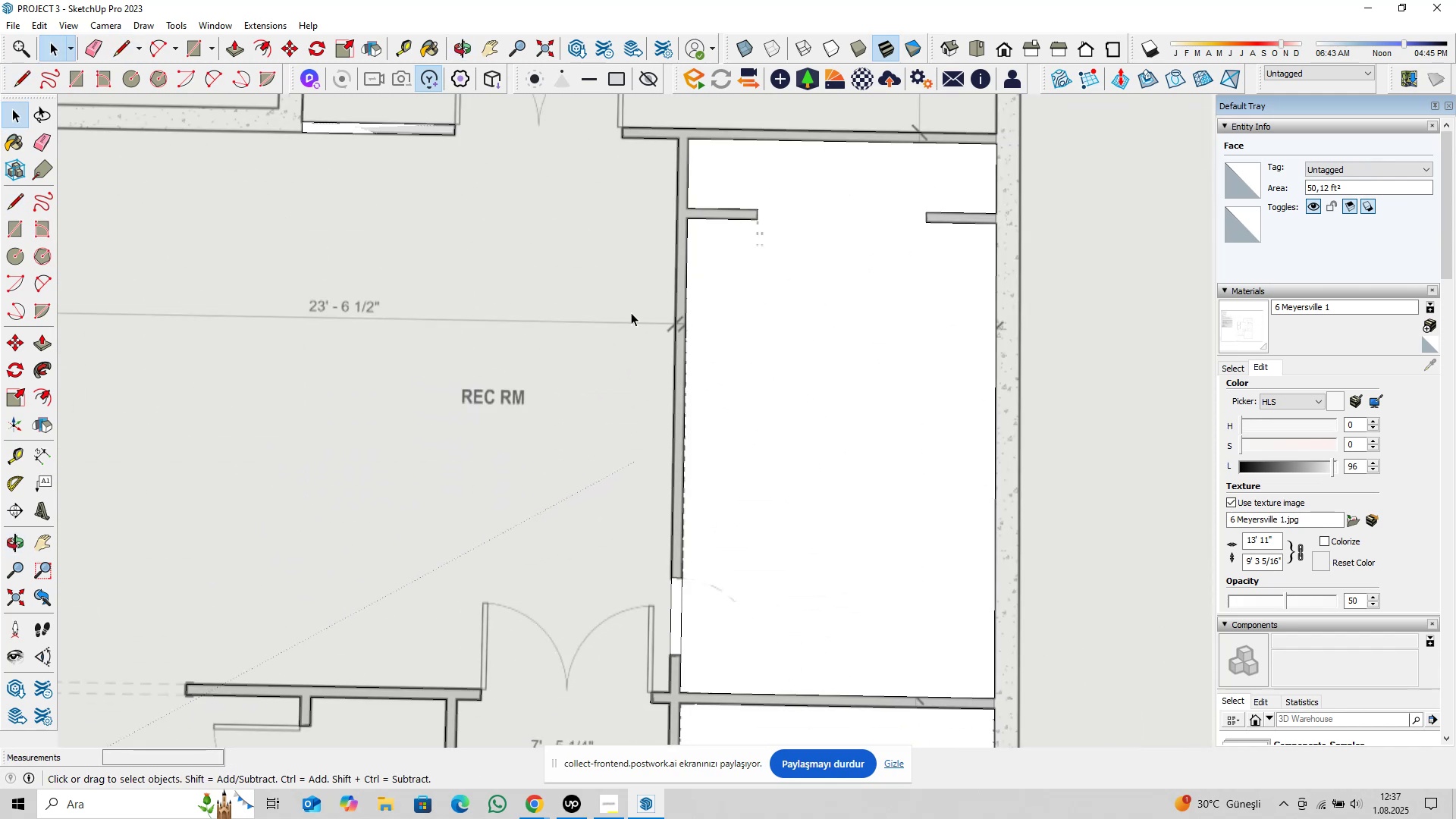 
hold_key(key=ShiftLeft, duration=0.35)
 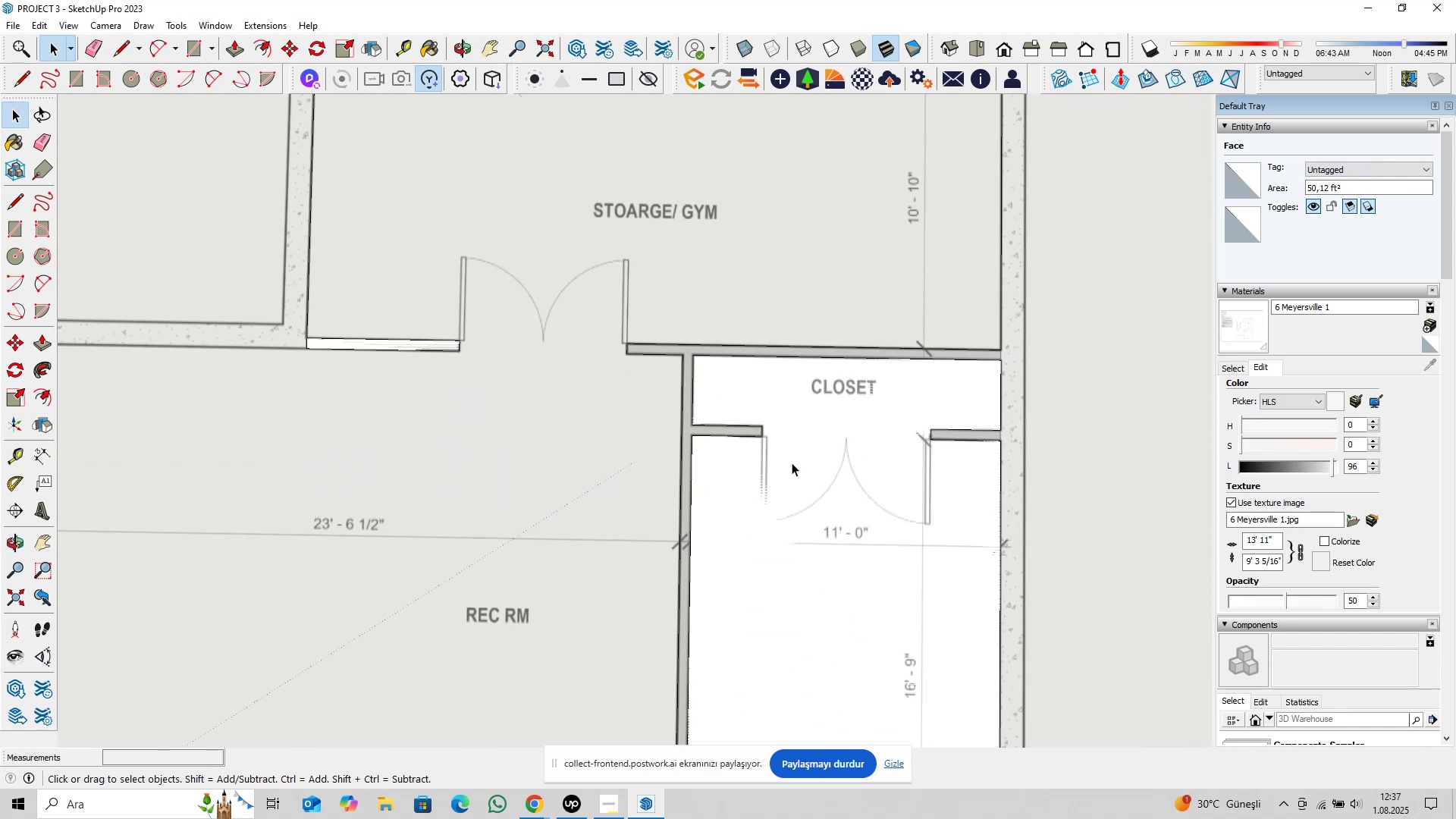 
scroll: coordinate [726, 440], scroll_direction: down, amount: 5.0
 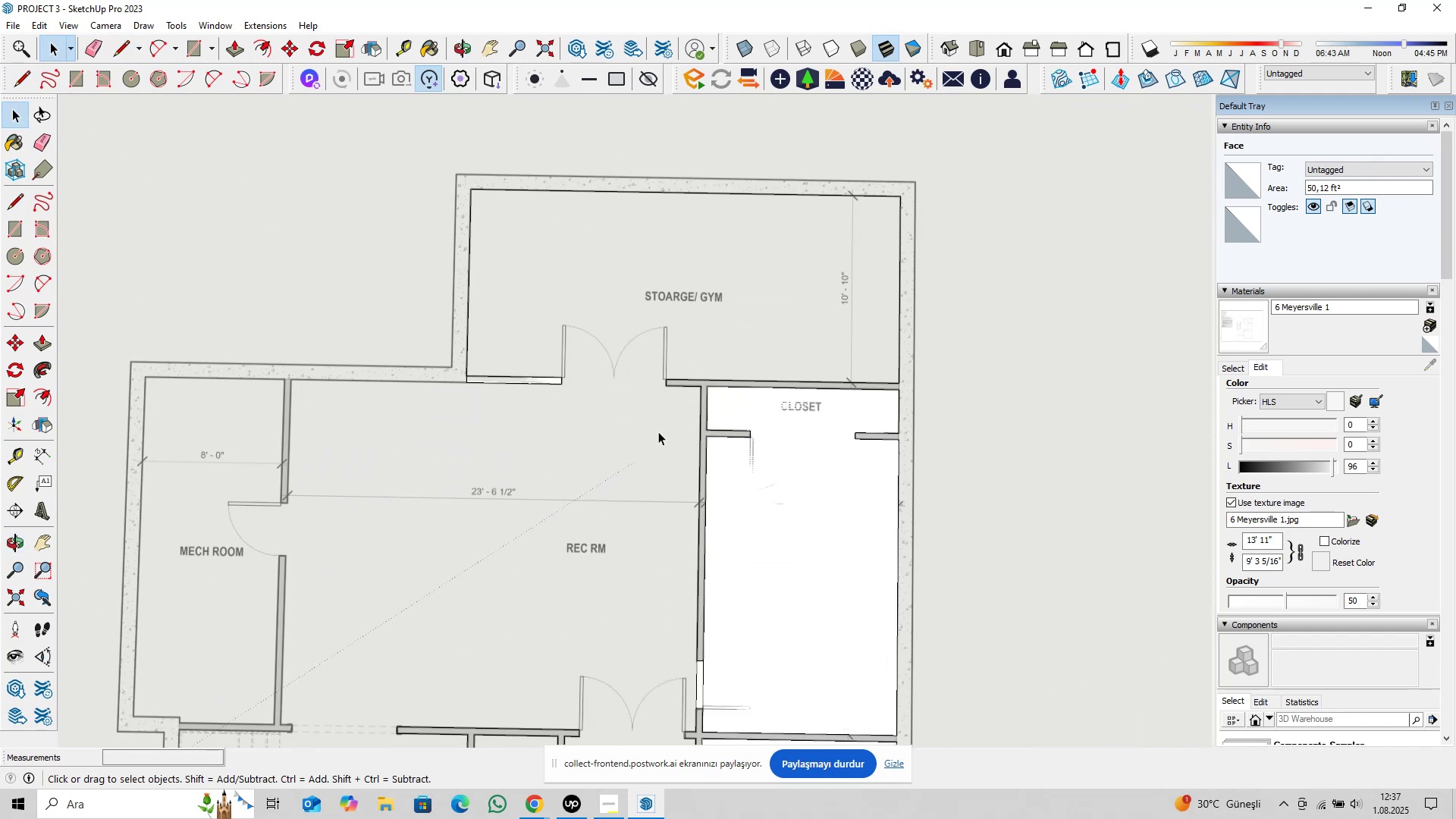 
hold_key(key=ShiftLeft, duration=0.36)
 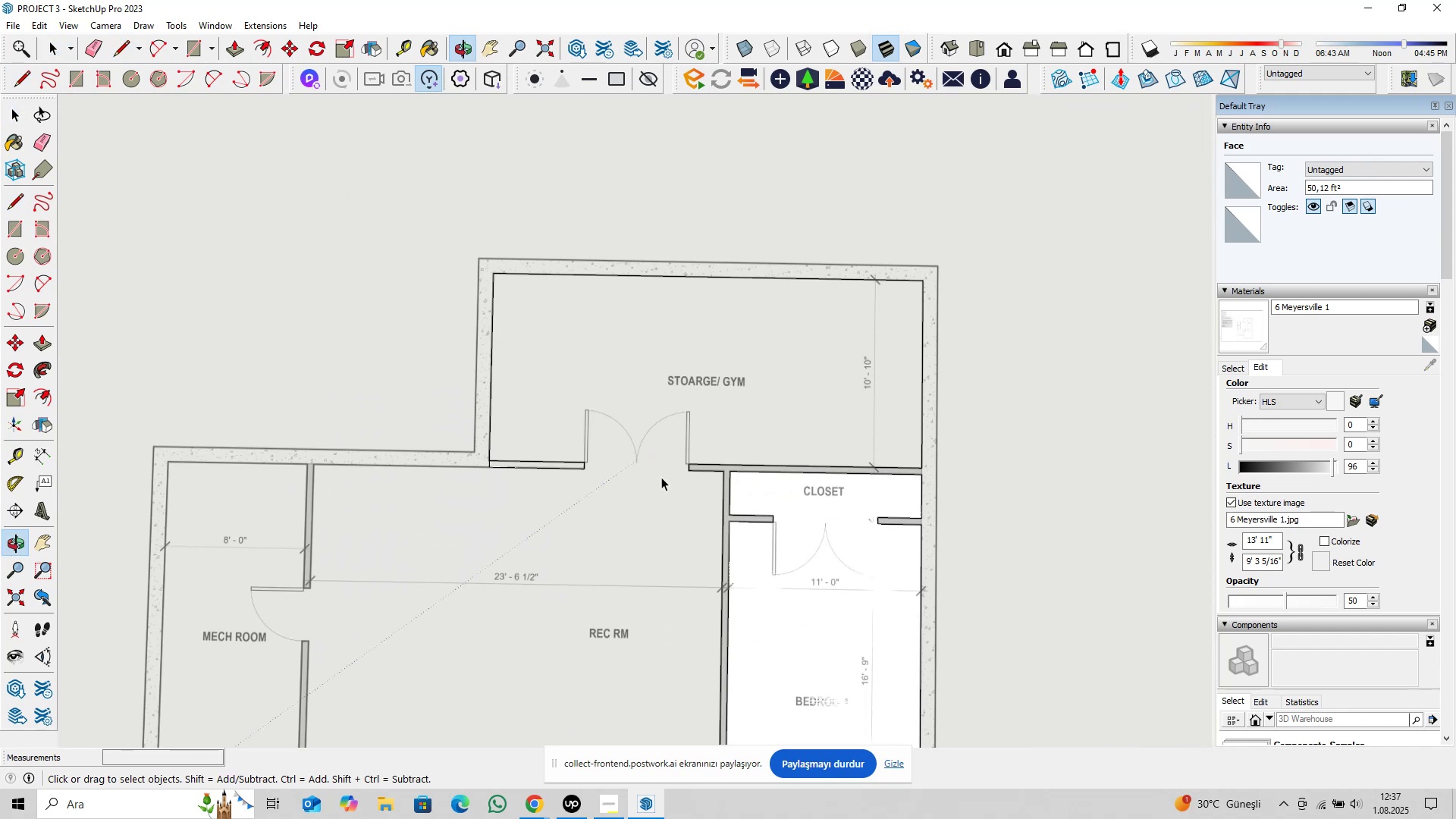 
scroll: coordinate [631, 478], scroll_direction: up, amount: 9.0
 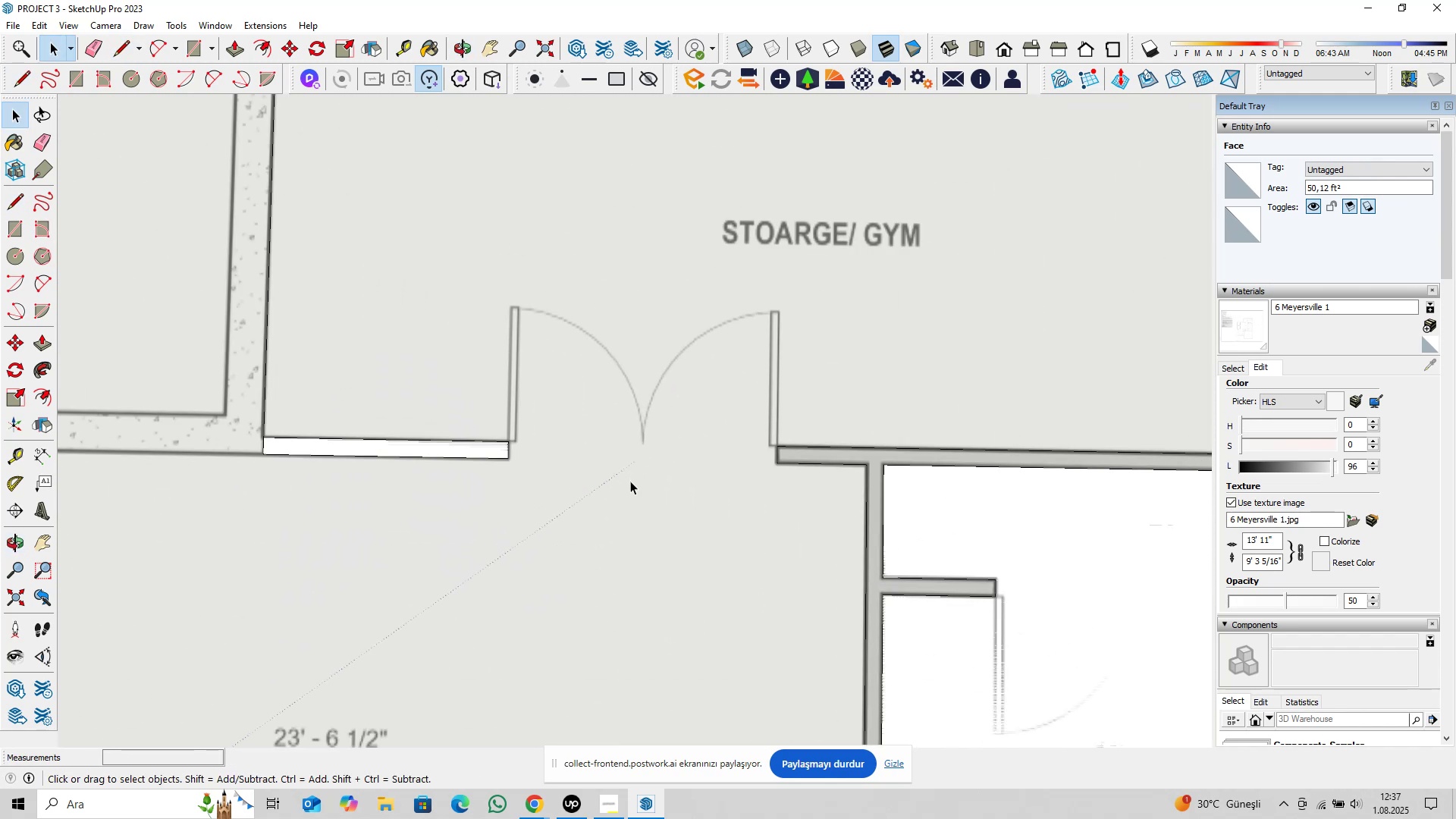 
type(pl)
 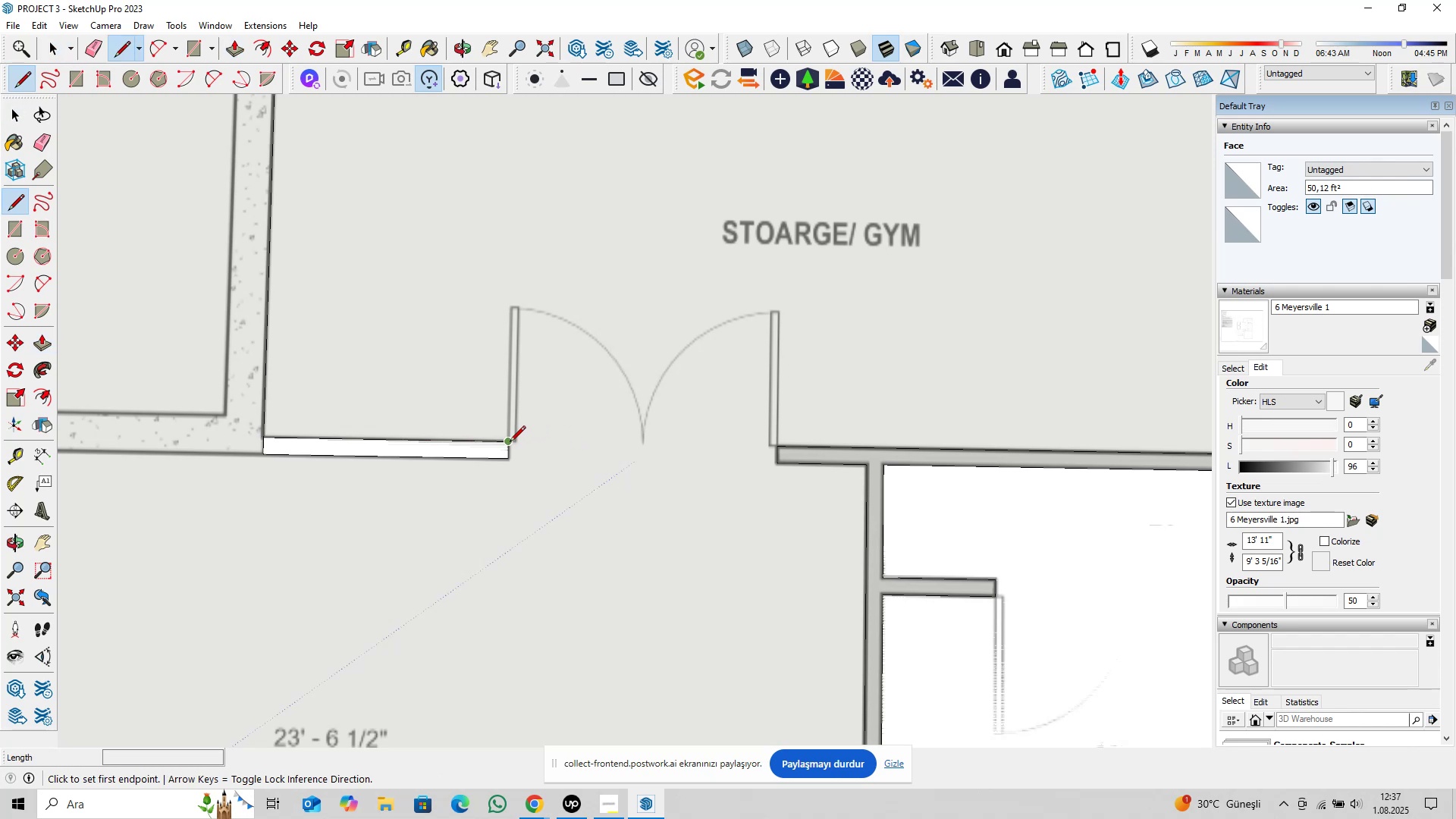 
left_click([510, 443])
 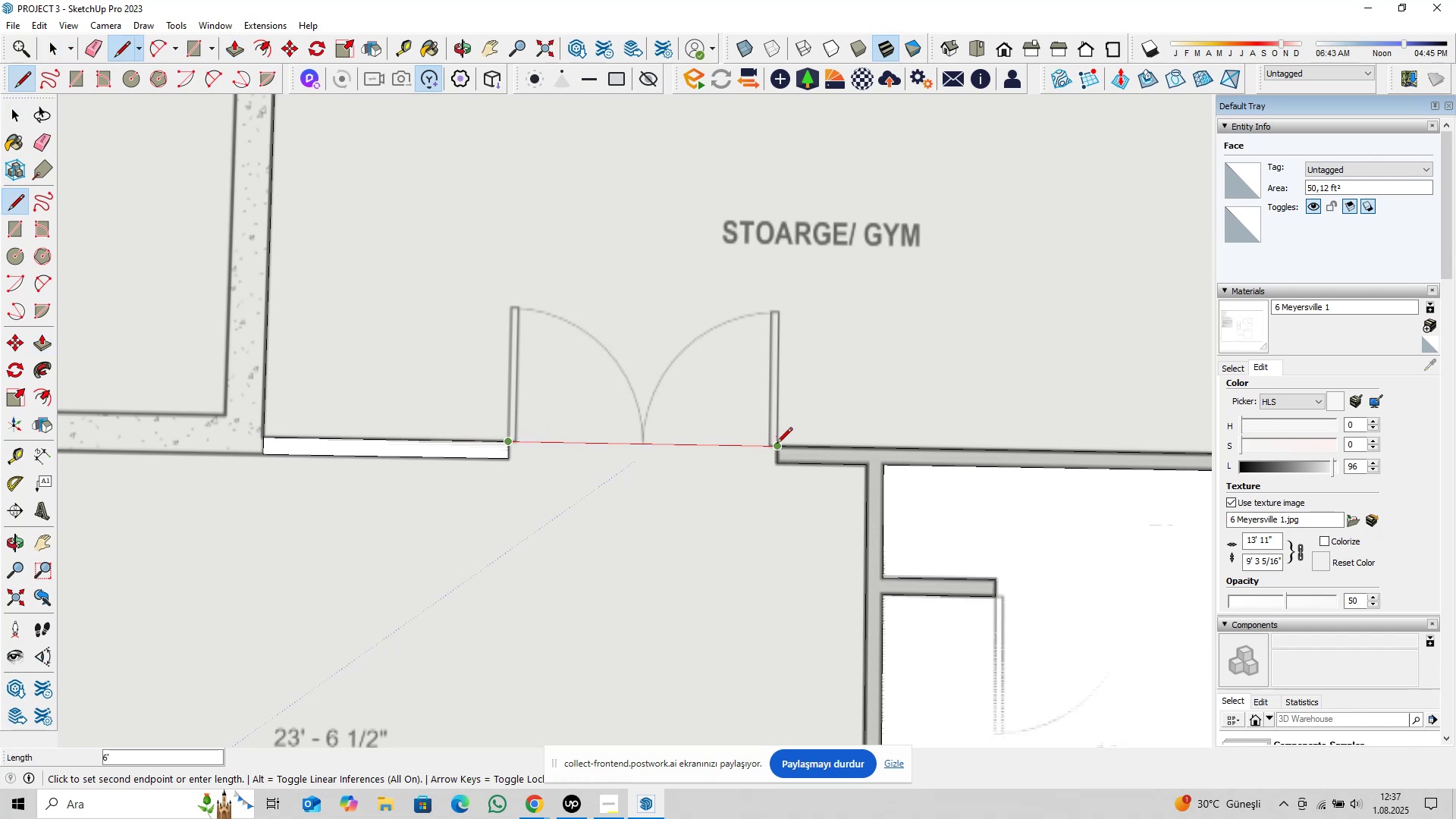 
left_click([777, 444])
 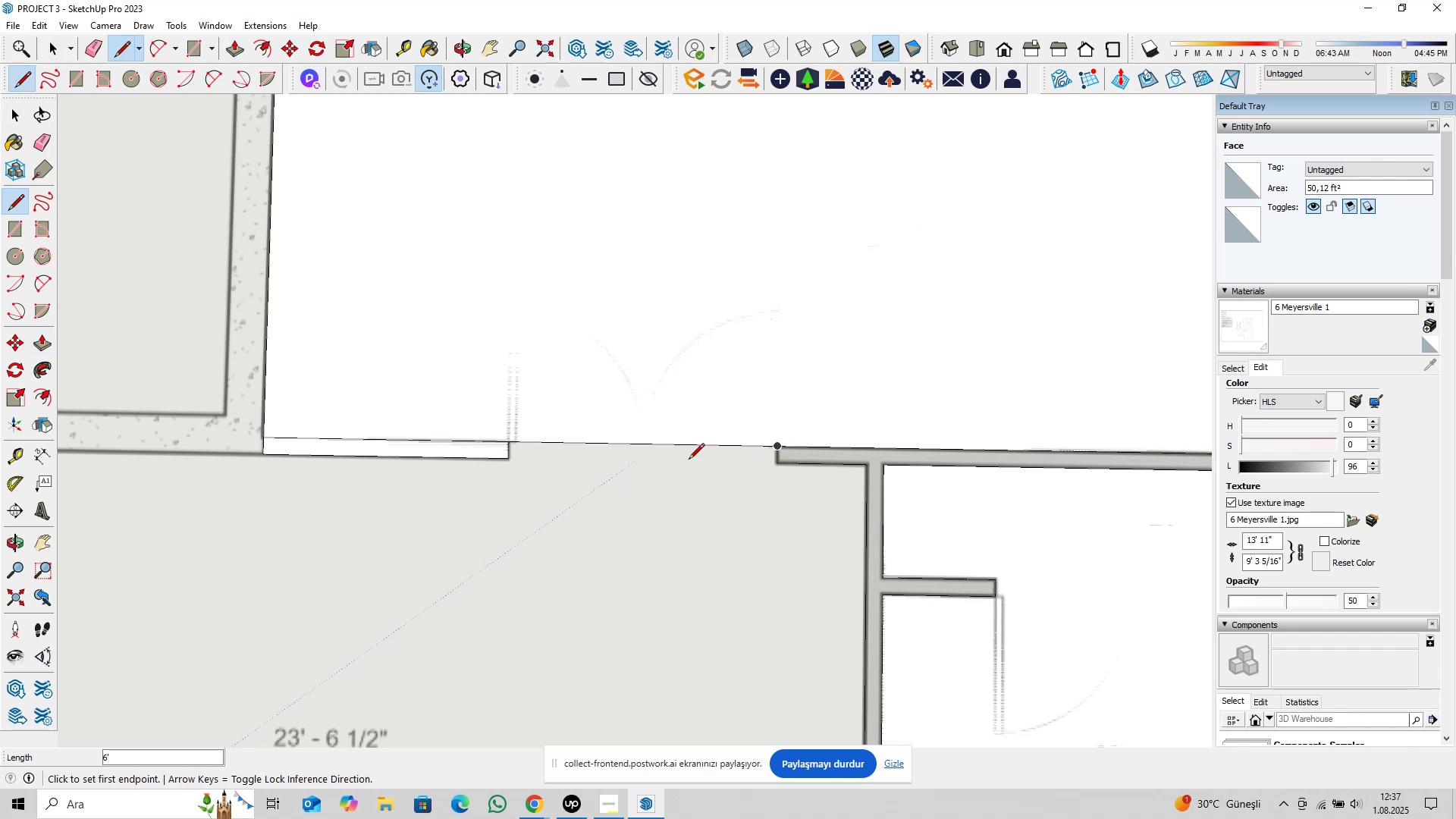 
scroll: coordinate [673, 466], scroll_direction: down, amount: 6.0
 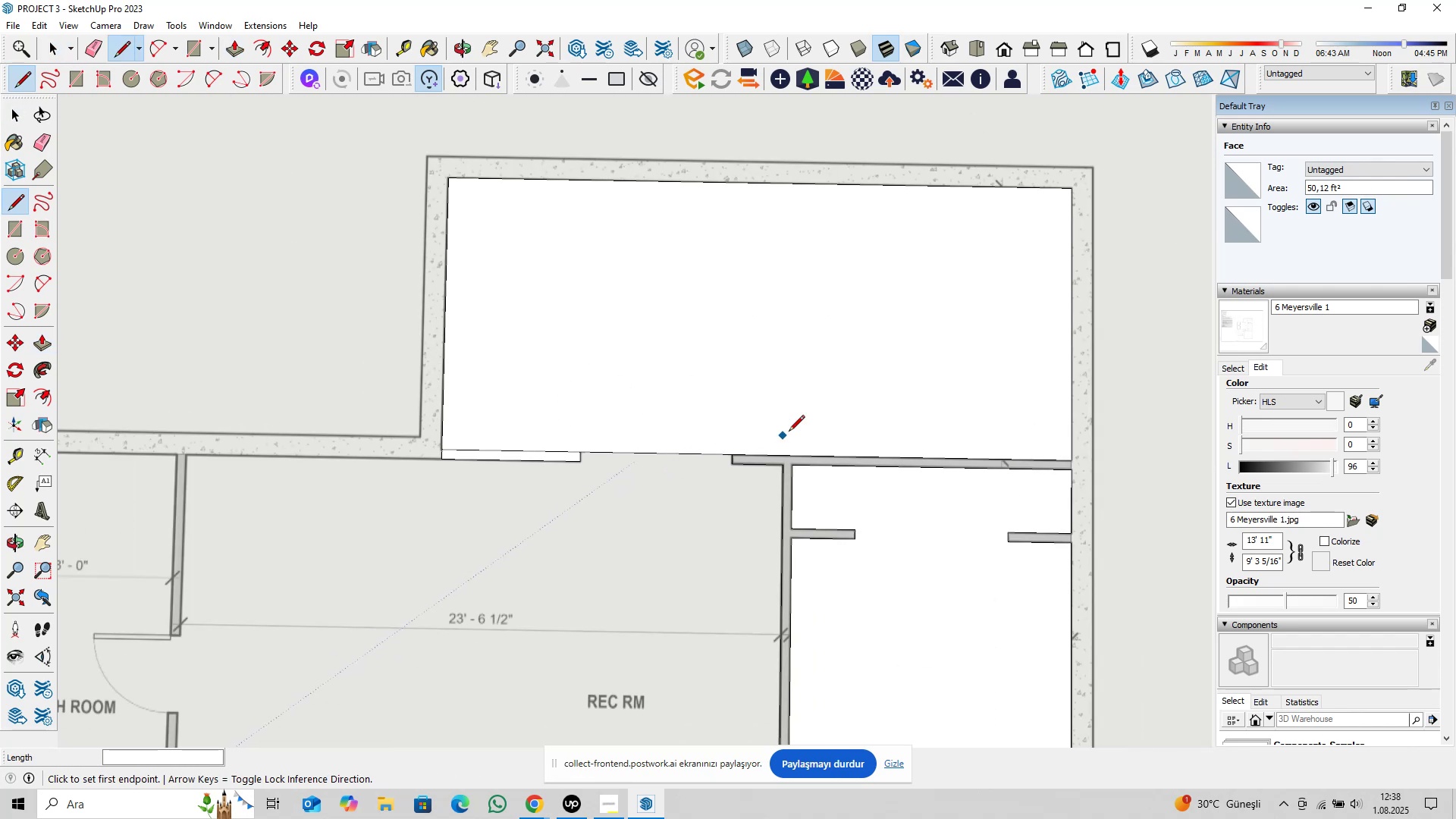 
hold_key(key=ShiftLeft, duration=0.39)
 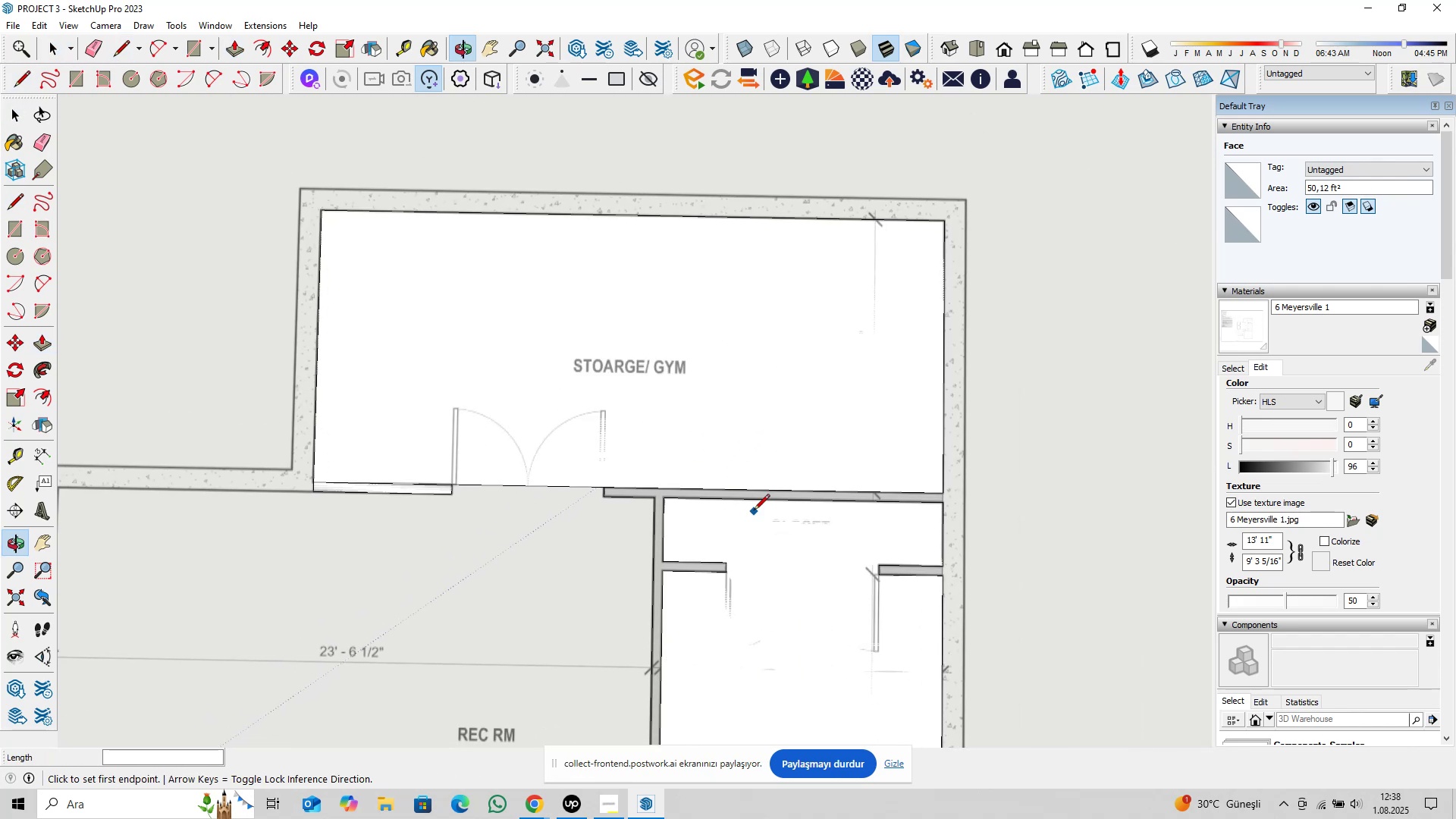 
scroll: coordinate [787, 513], scroll_direction: up, amount: 3.0
 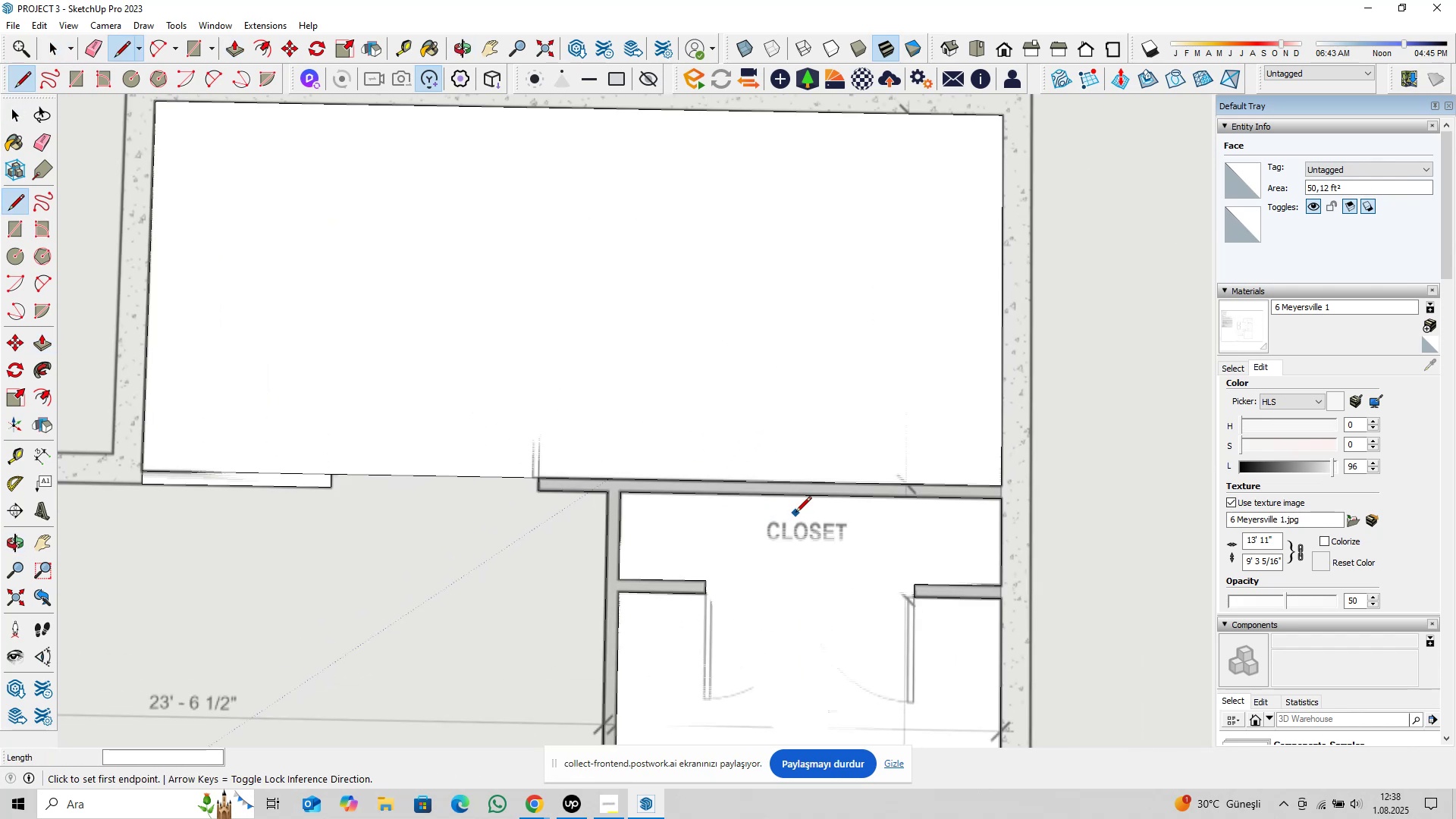 
key(Space)
 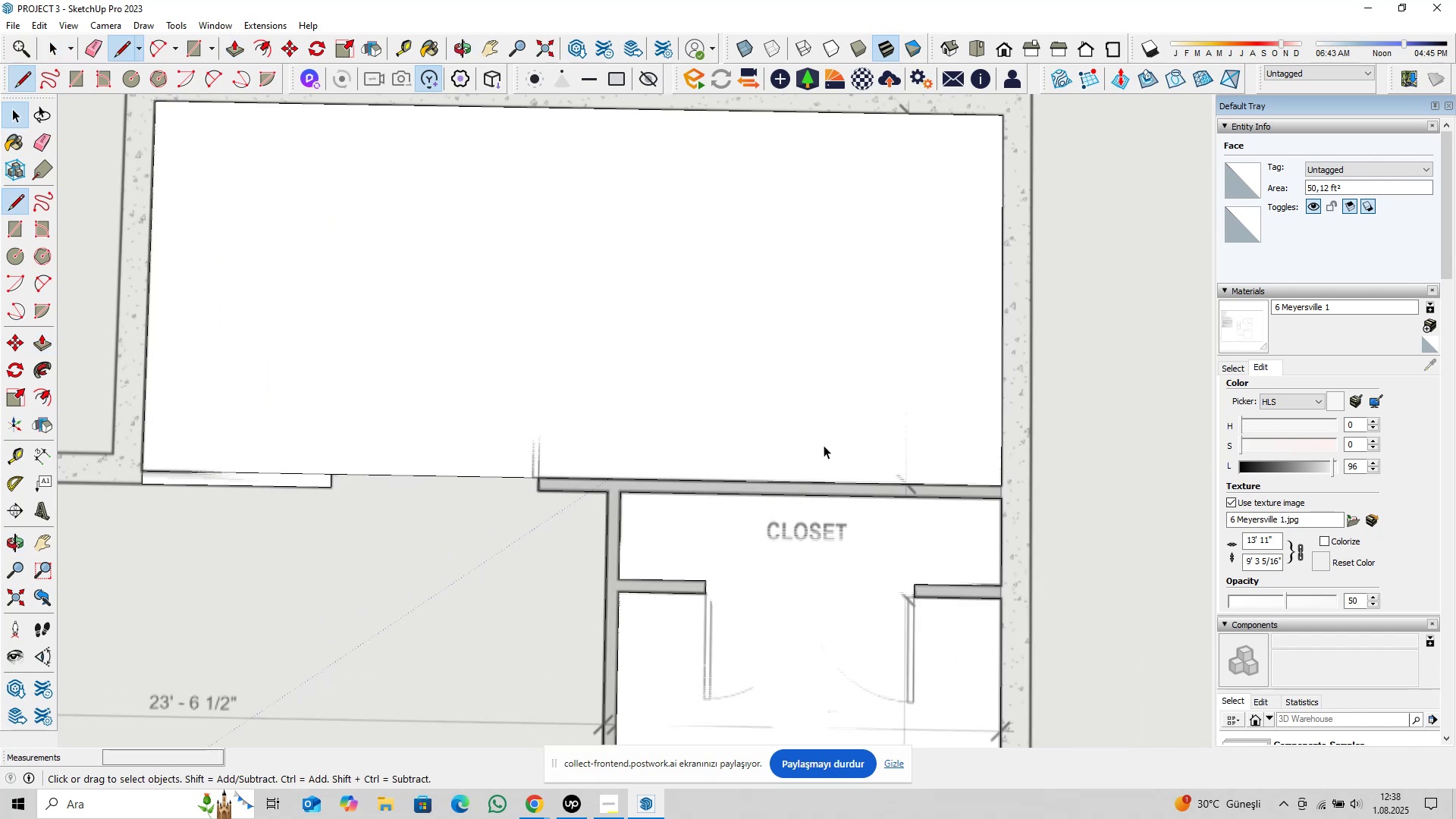 
scroll: coordinate [823, 456], scroll_direction: down, amount: 5.0
 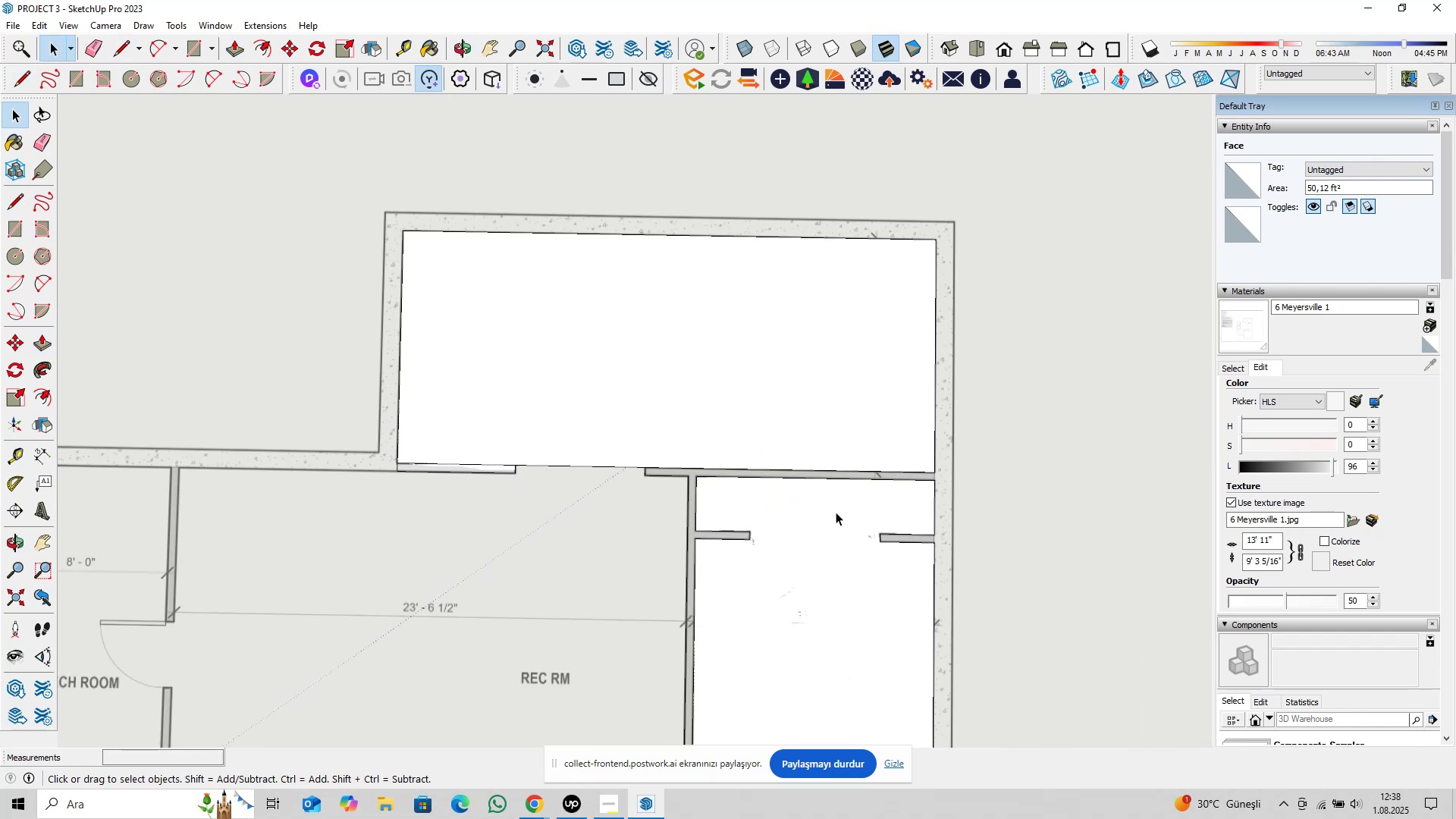 
left_click([836, 512])
 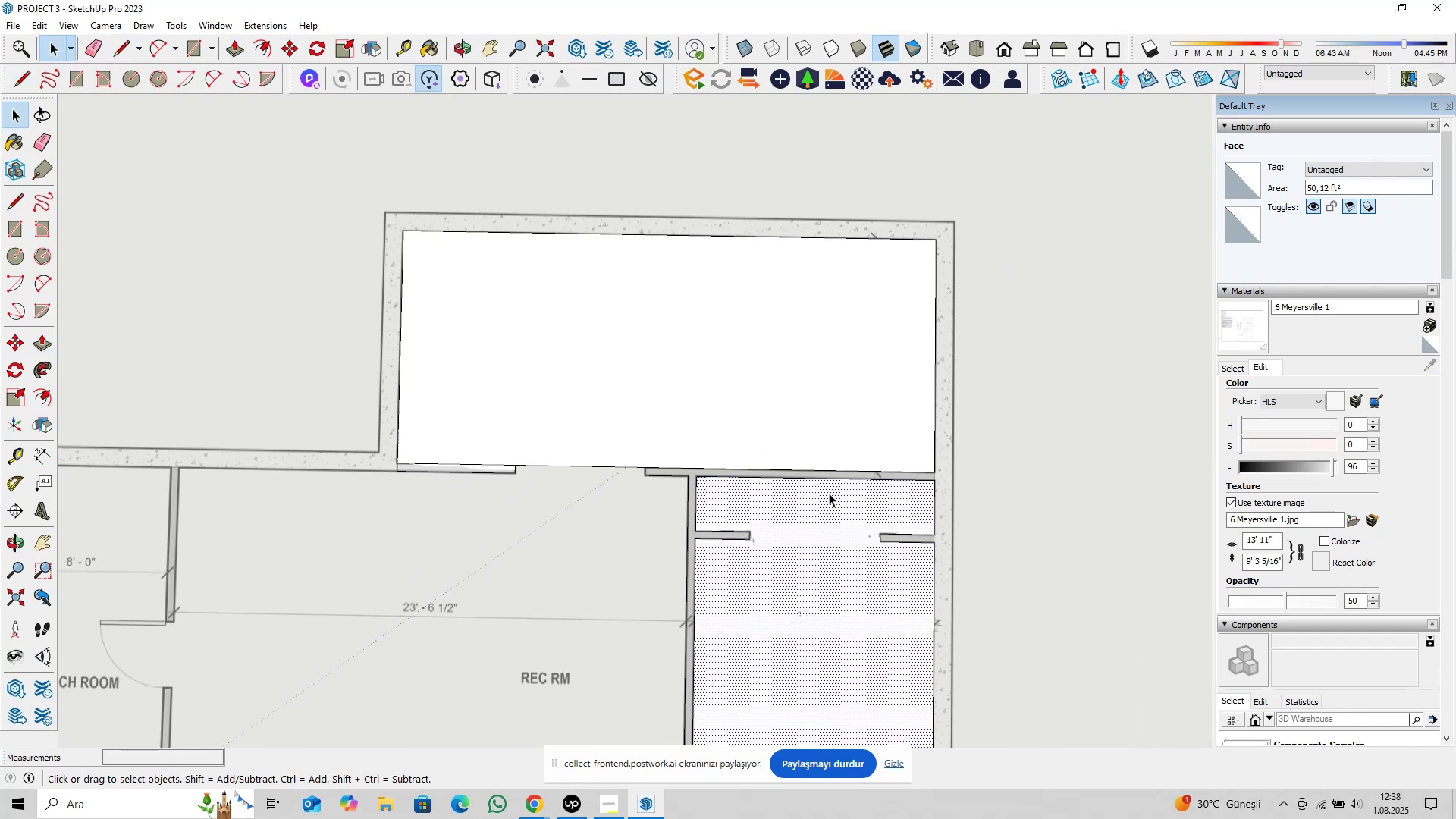 
scroll: coordinate [816, 520], scroll_direction: down, amount: 6.0
 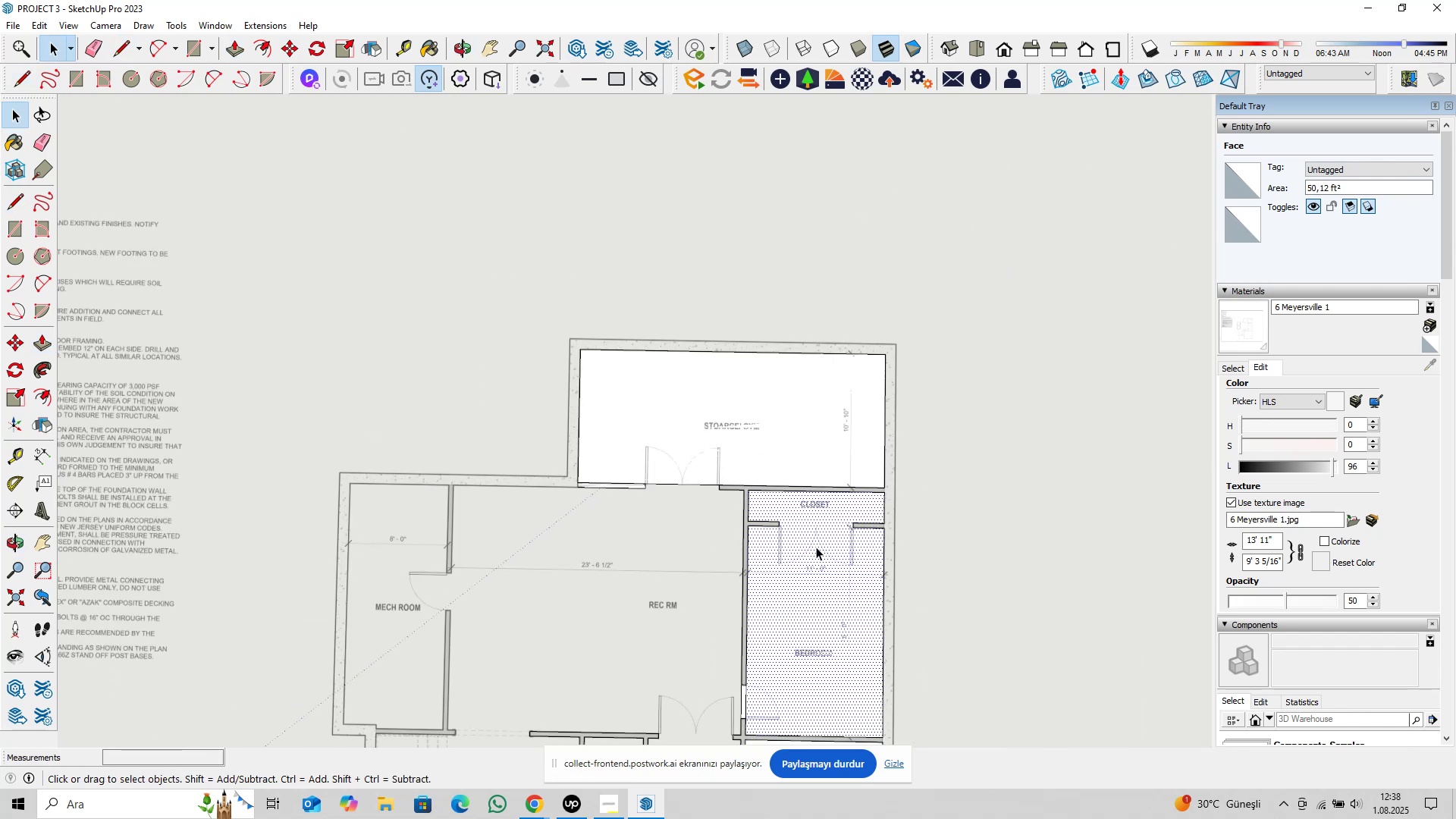 
hold_key(key=ShiftLeft, duration=0.58)
 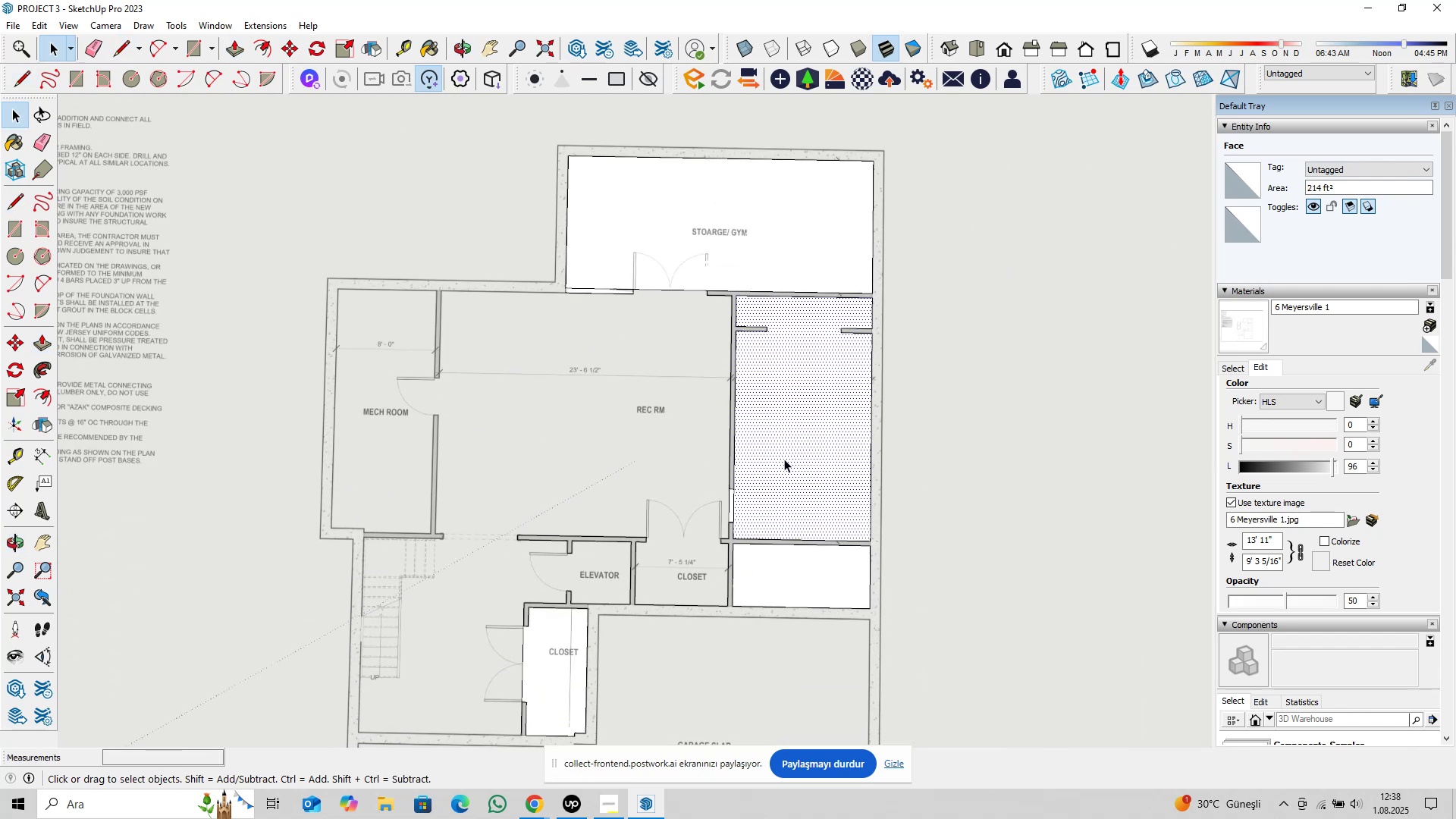 
hold_key(key=ShiftLeft, duration=0.33)
 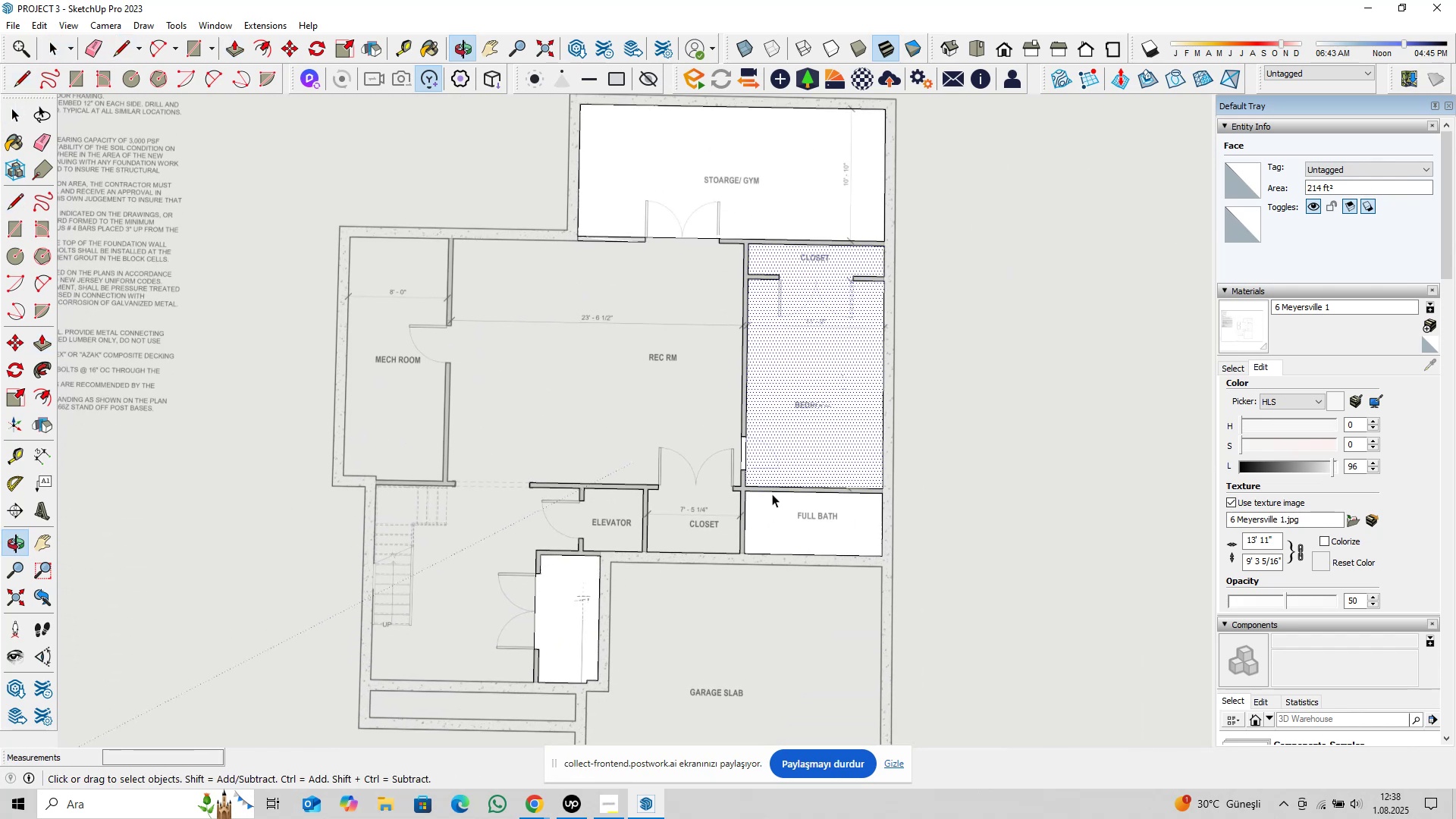 
scroll: coordinate [770, 522], scroll_direction: up, amount: 3.0
 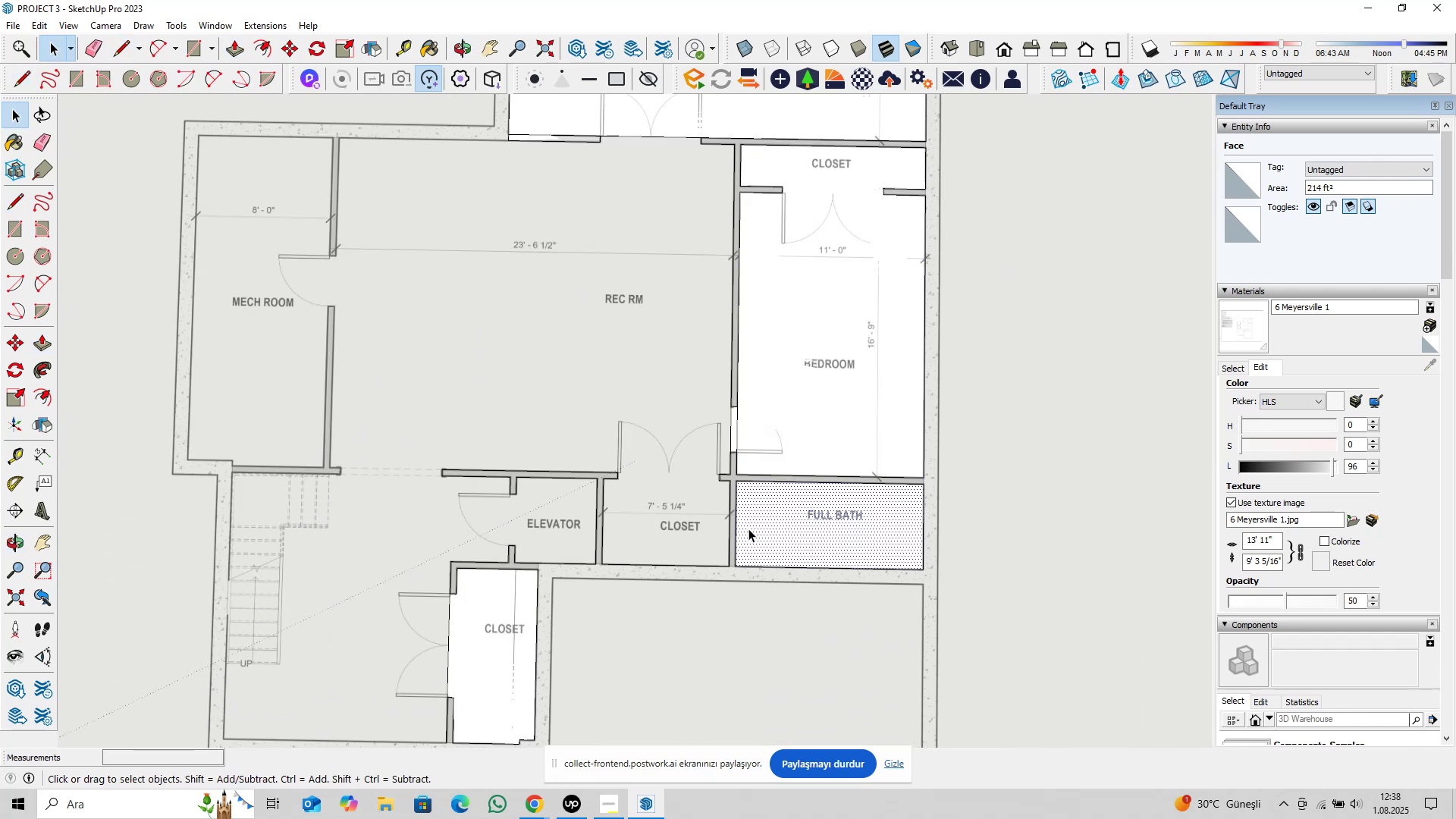 
hold_key(key=ShiftLeft, duration=0.49)
 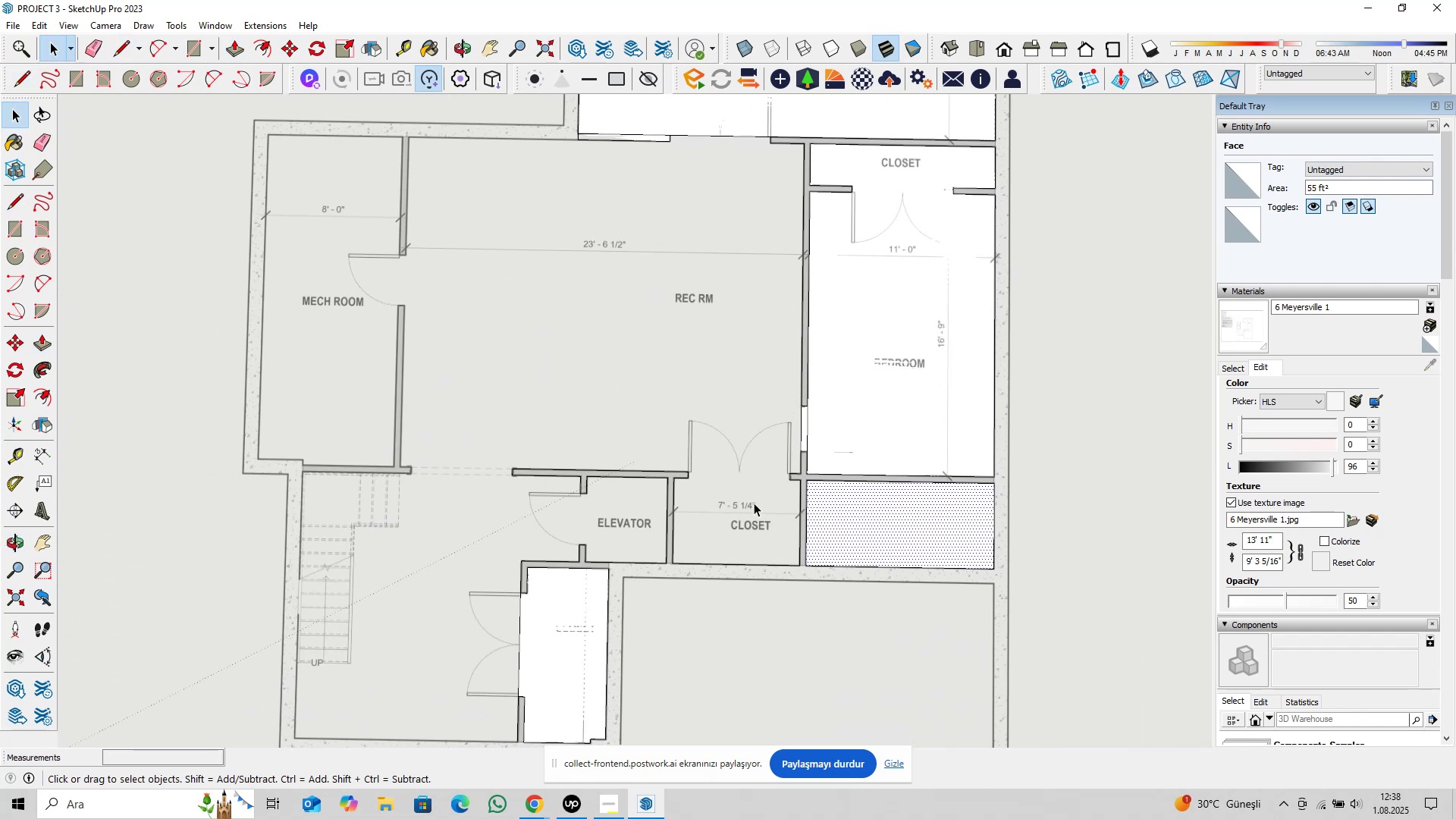 
key(Control+S)
 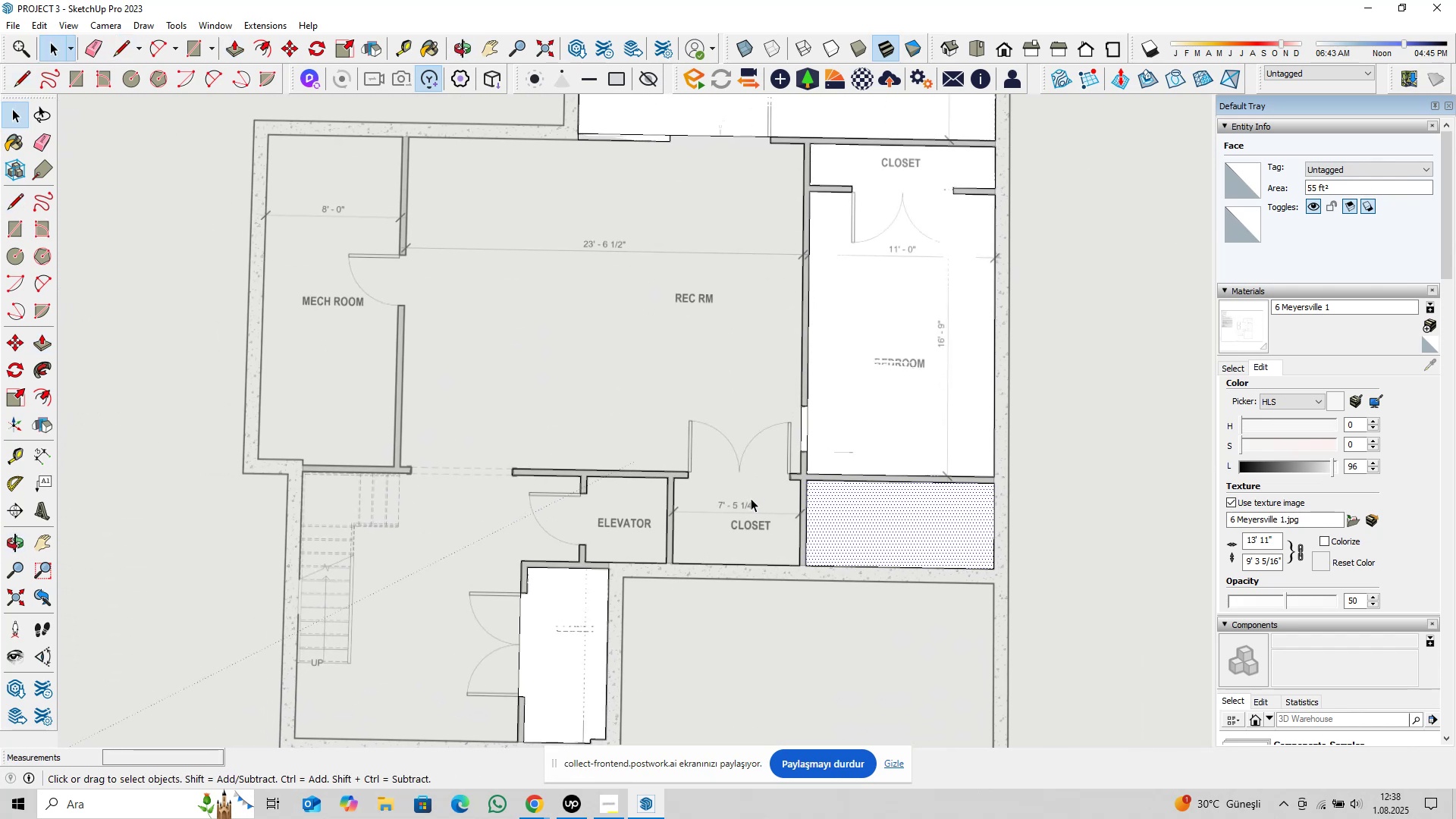 
hold_key(key=ShiftLeft, duration=0.36)
 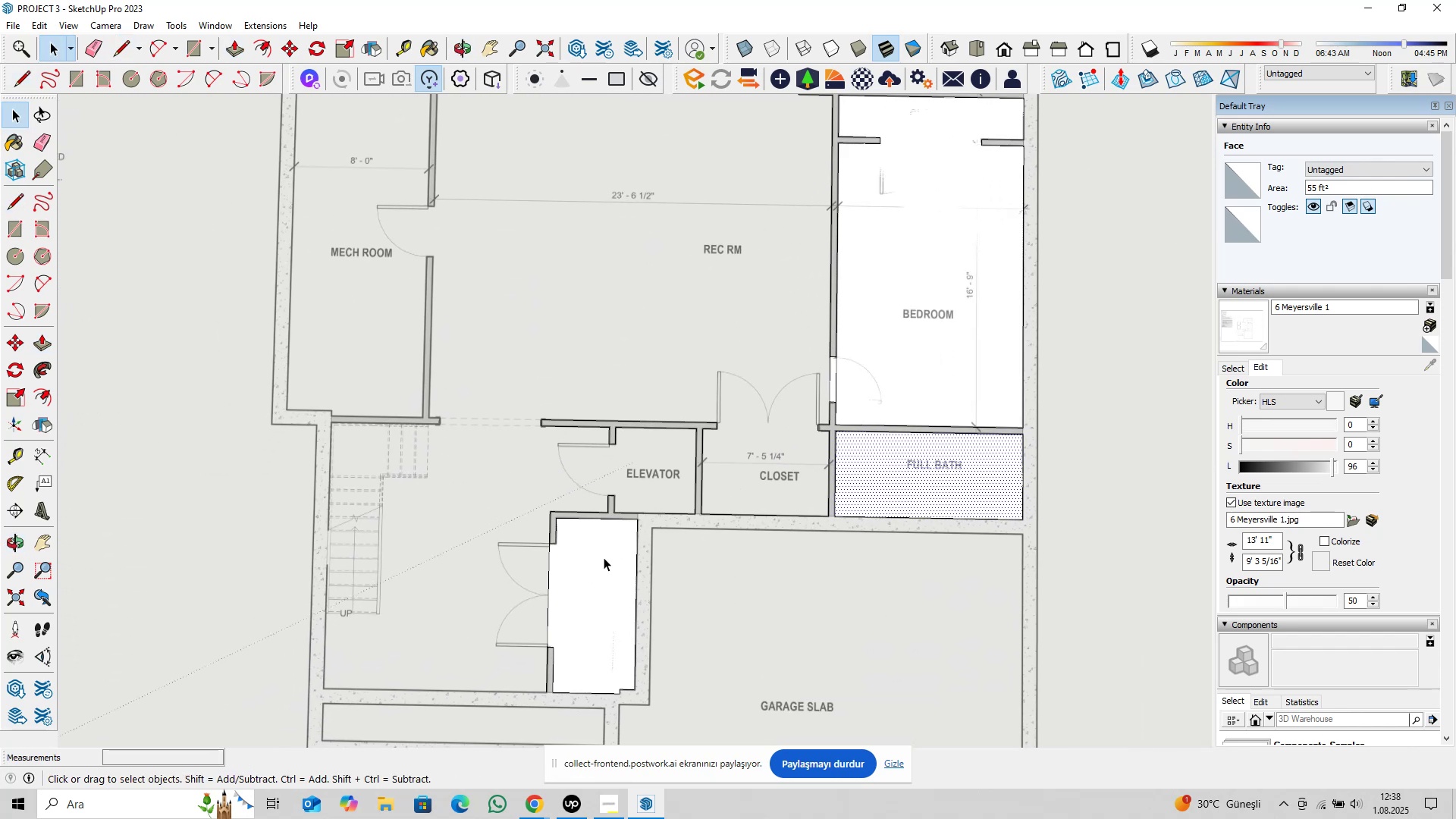 
scroll: coordinate [602, 555], scroll_direction: up, amount: 4.0
 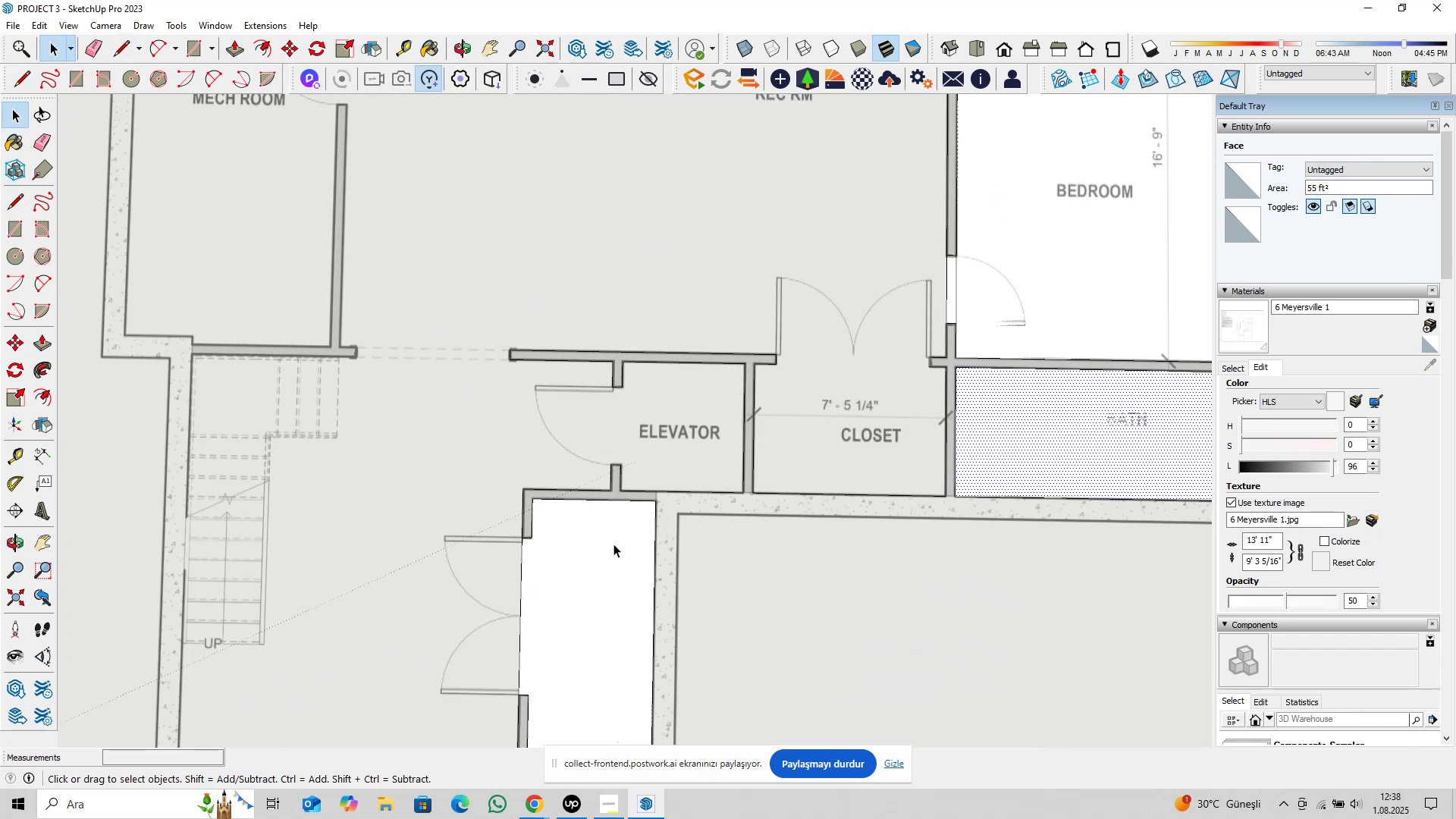 
left_click([613, 544])
 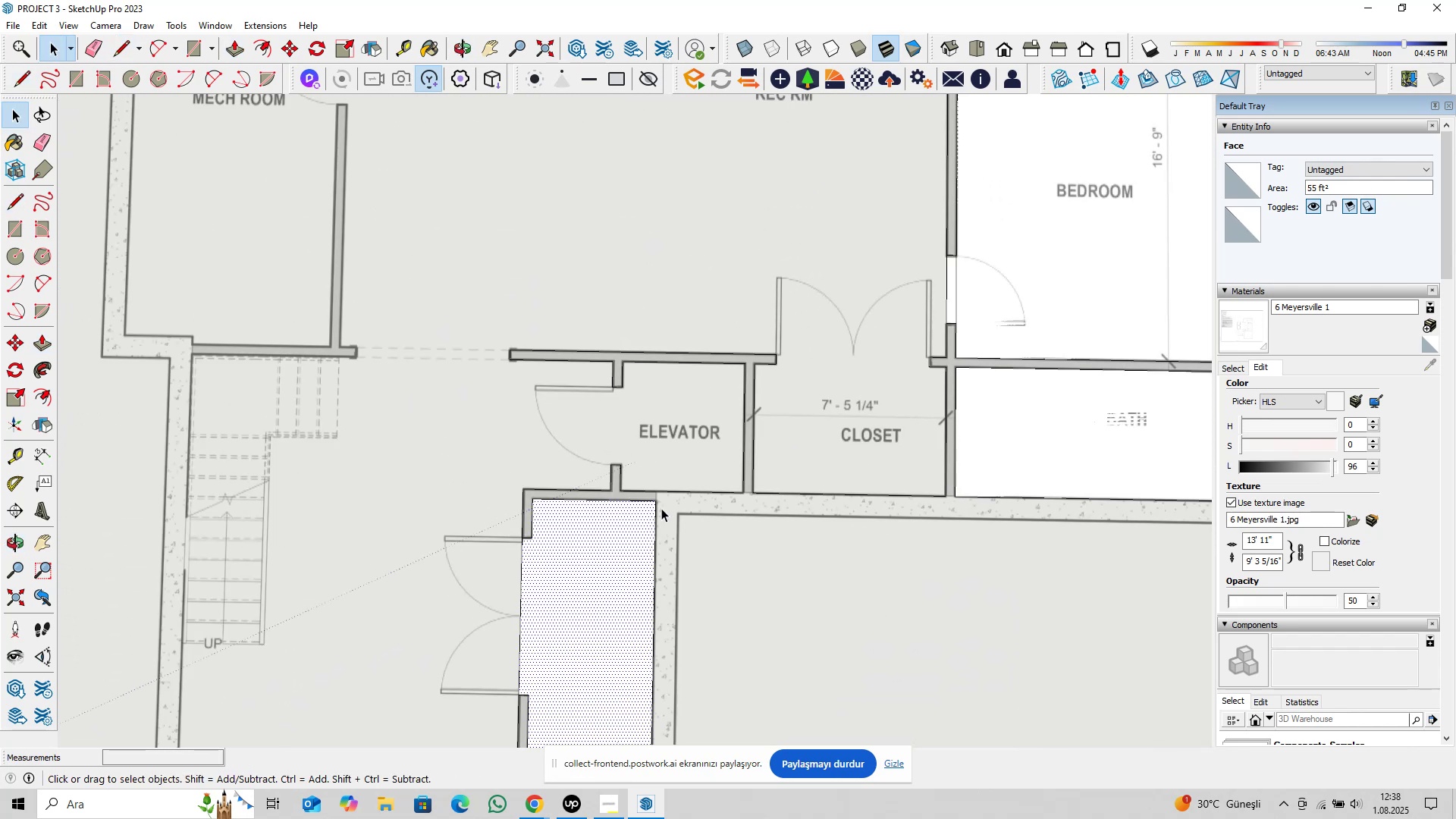 
scroll: coordinate [670, 502], scroll_direction: up, amount: 9.0
 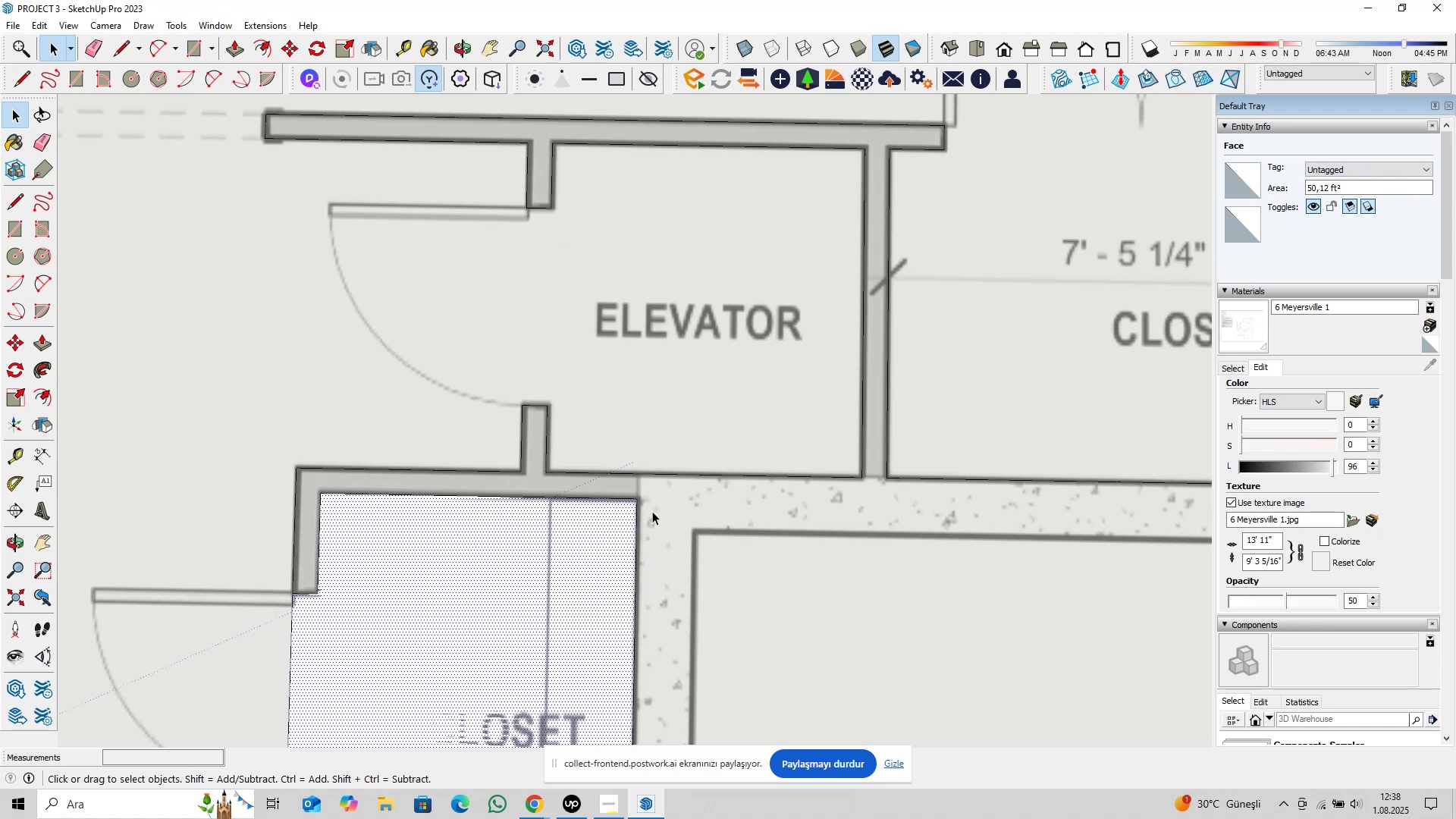 
type(pl)
 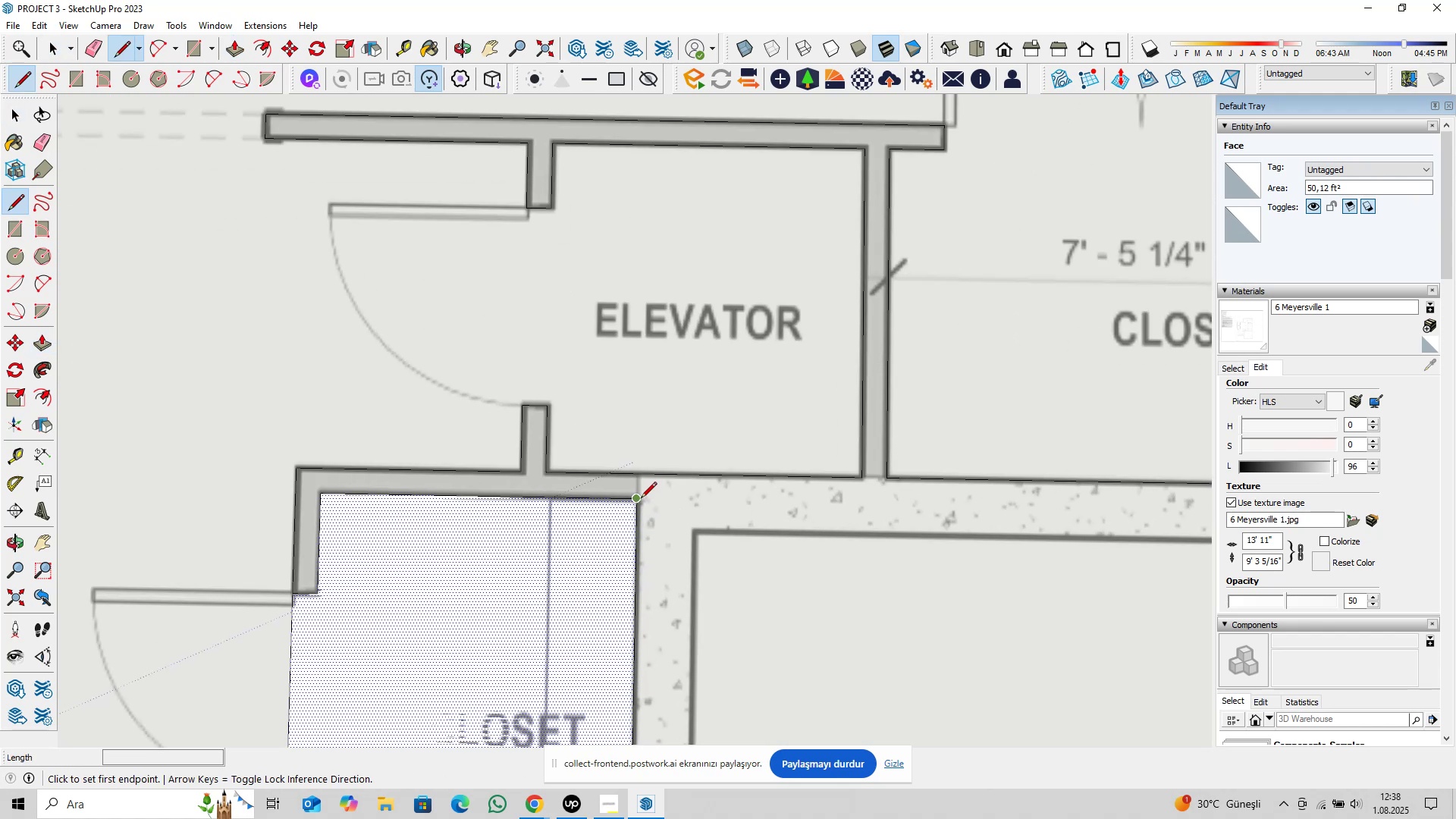 
left_click([641, 499])
 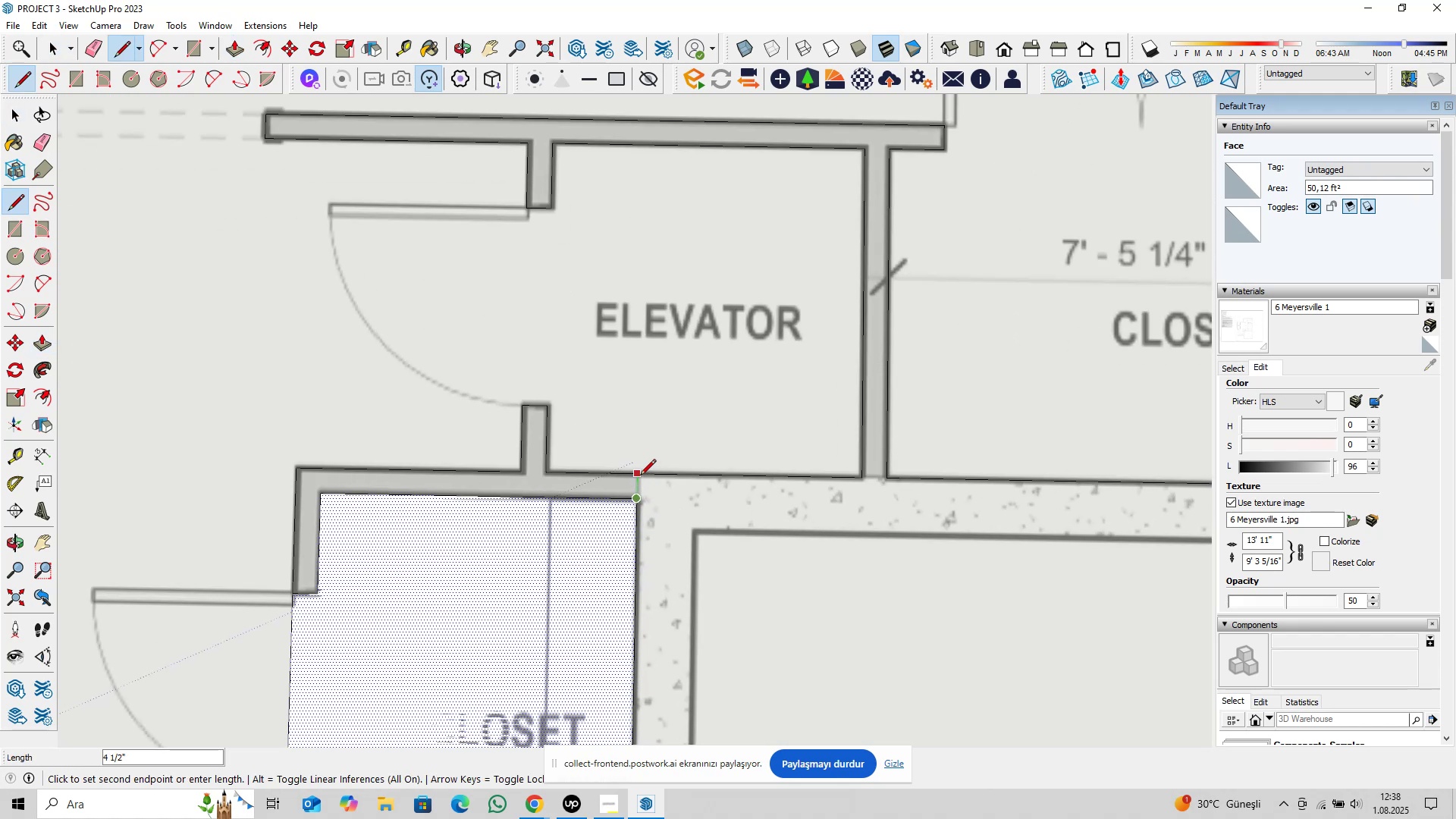 
left_click([640, 476])
 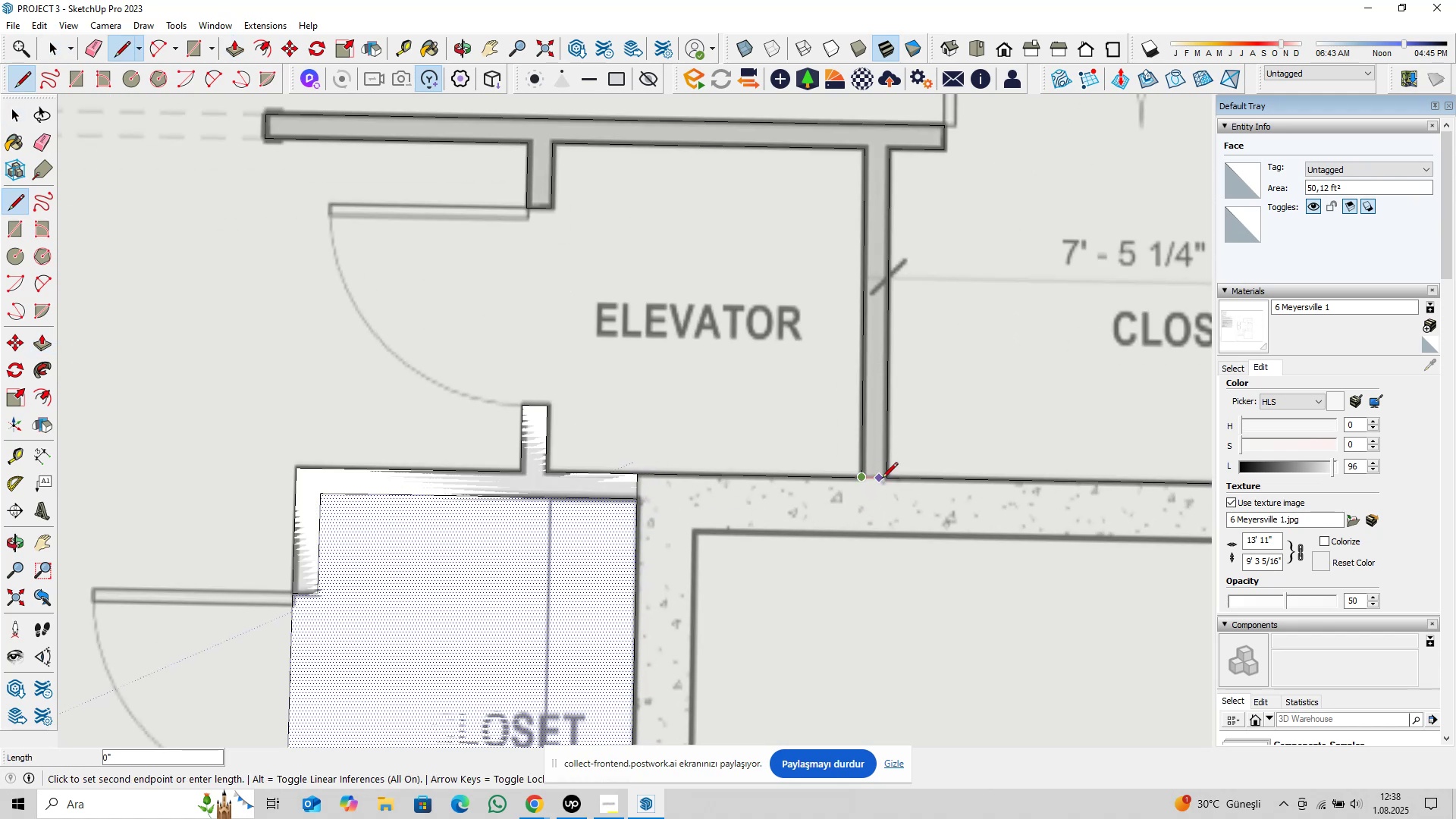 
double_click([893, 480])
 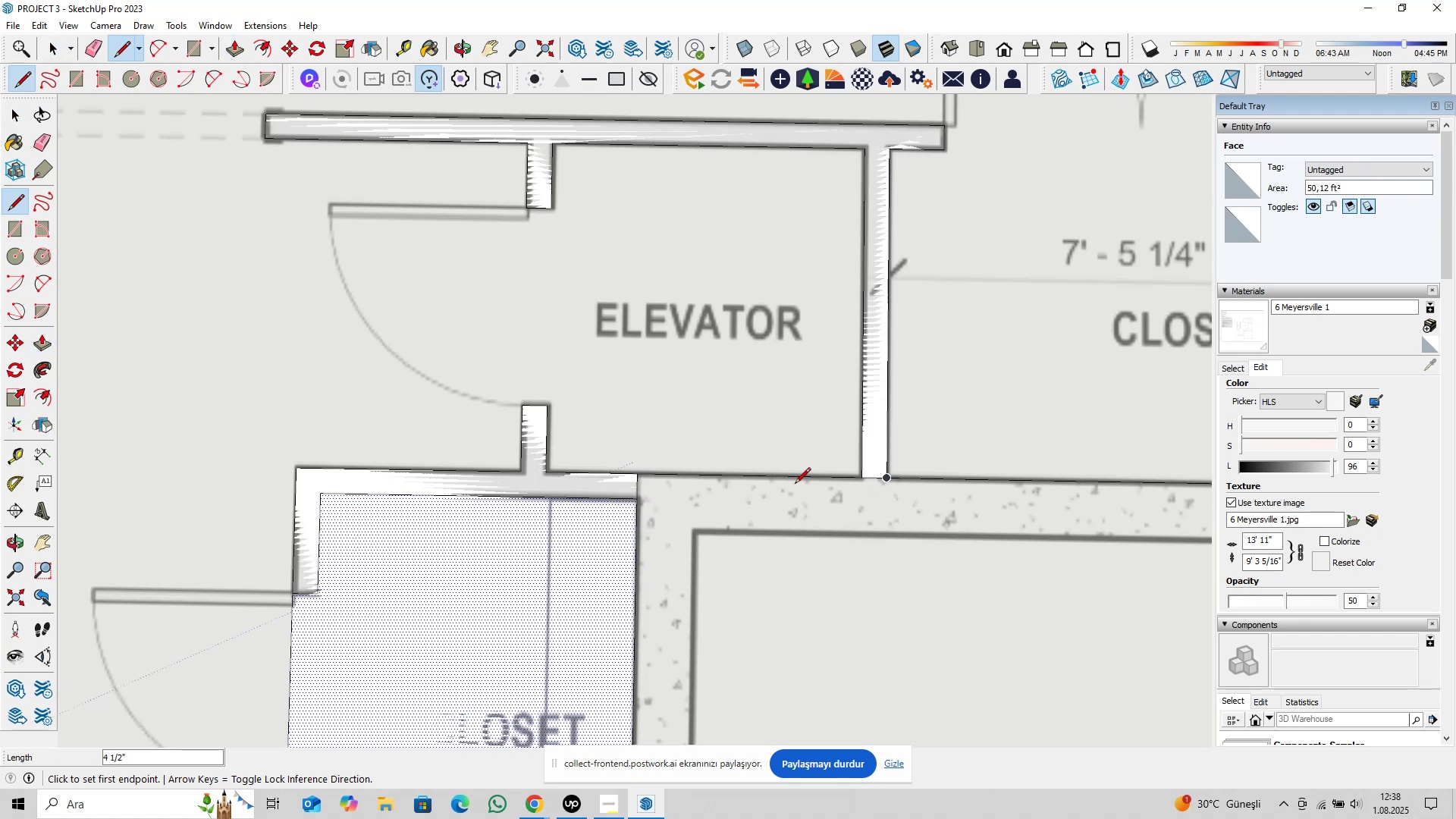 
scroll: coordinate [764, 463], scroll_direction: down, amount: 10.0
 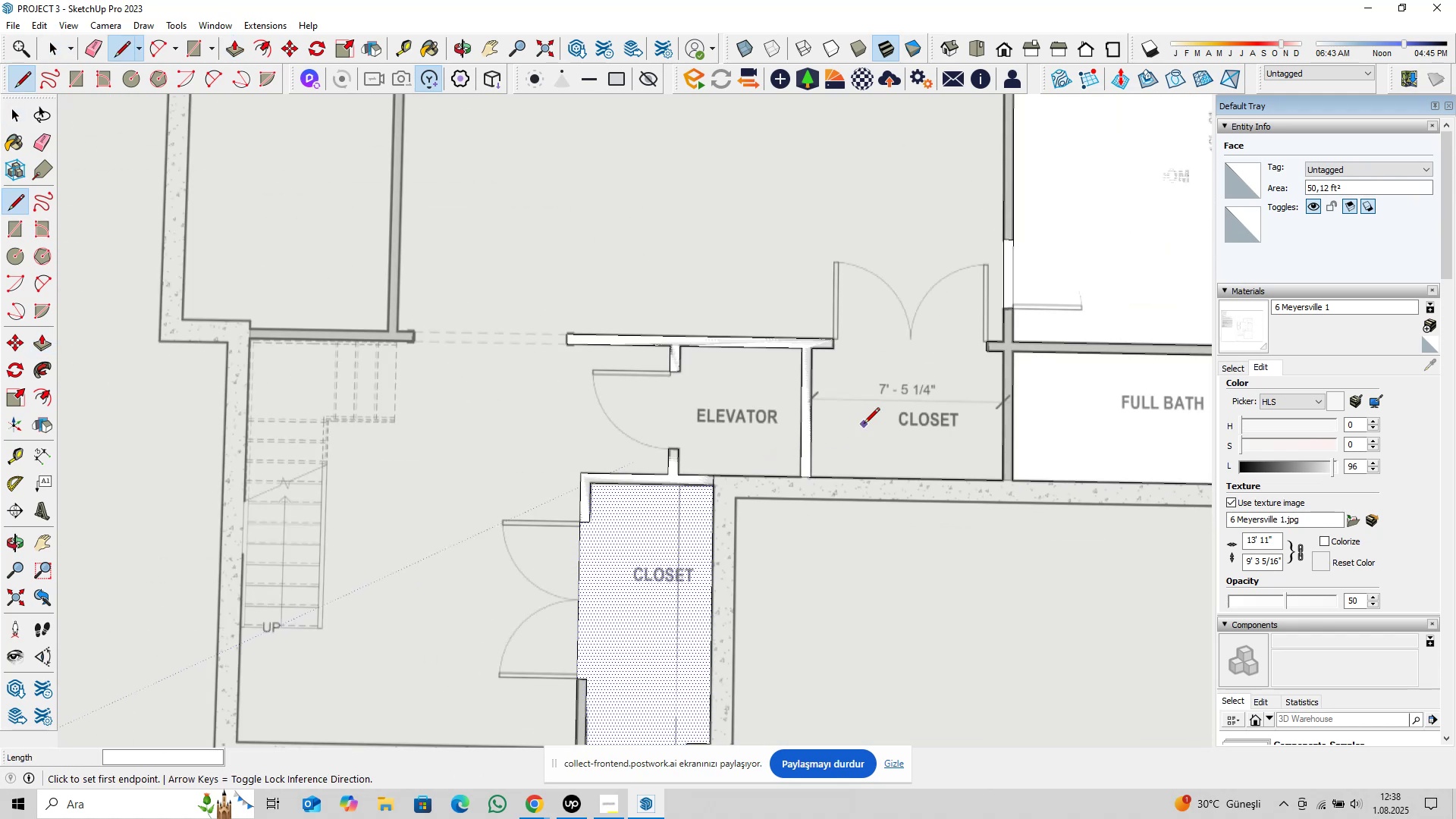 
hold_key(key=ShiftLeft, duration=0.42)
 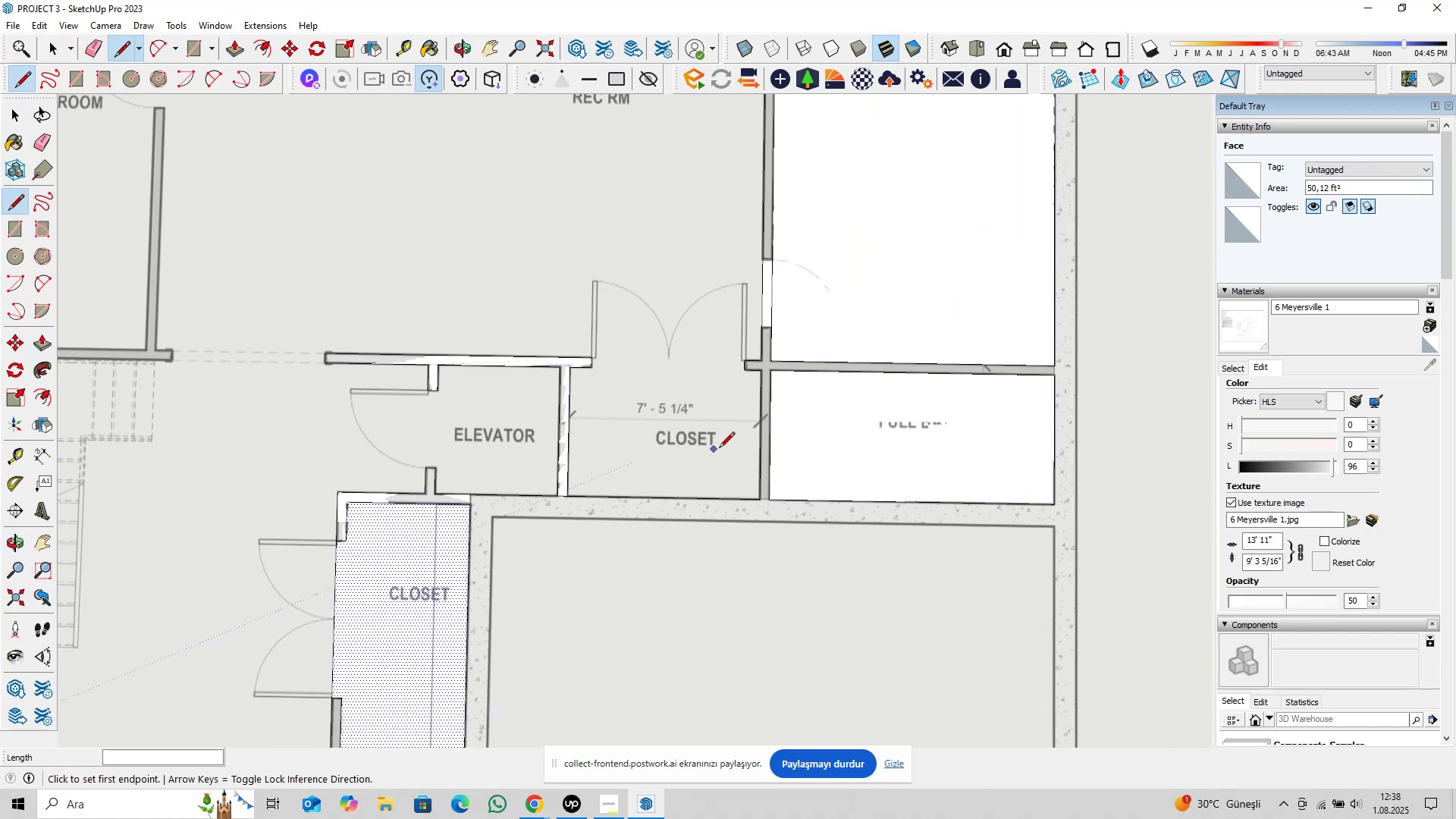 
scroll: coordinate [746, 442], scroll_direction: up, amount: 4.0
 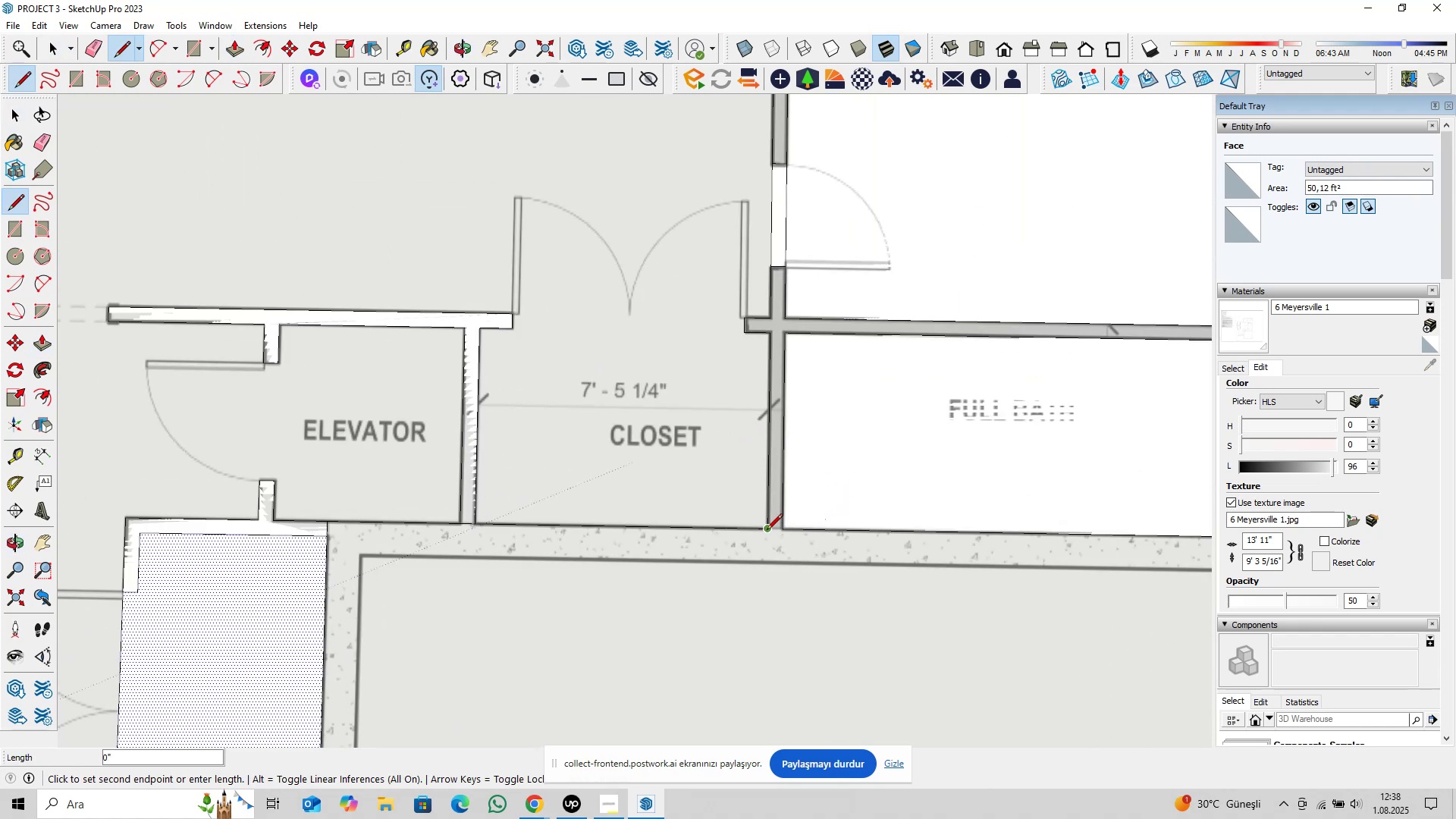 
double_click([781, 530])
 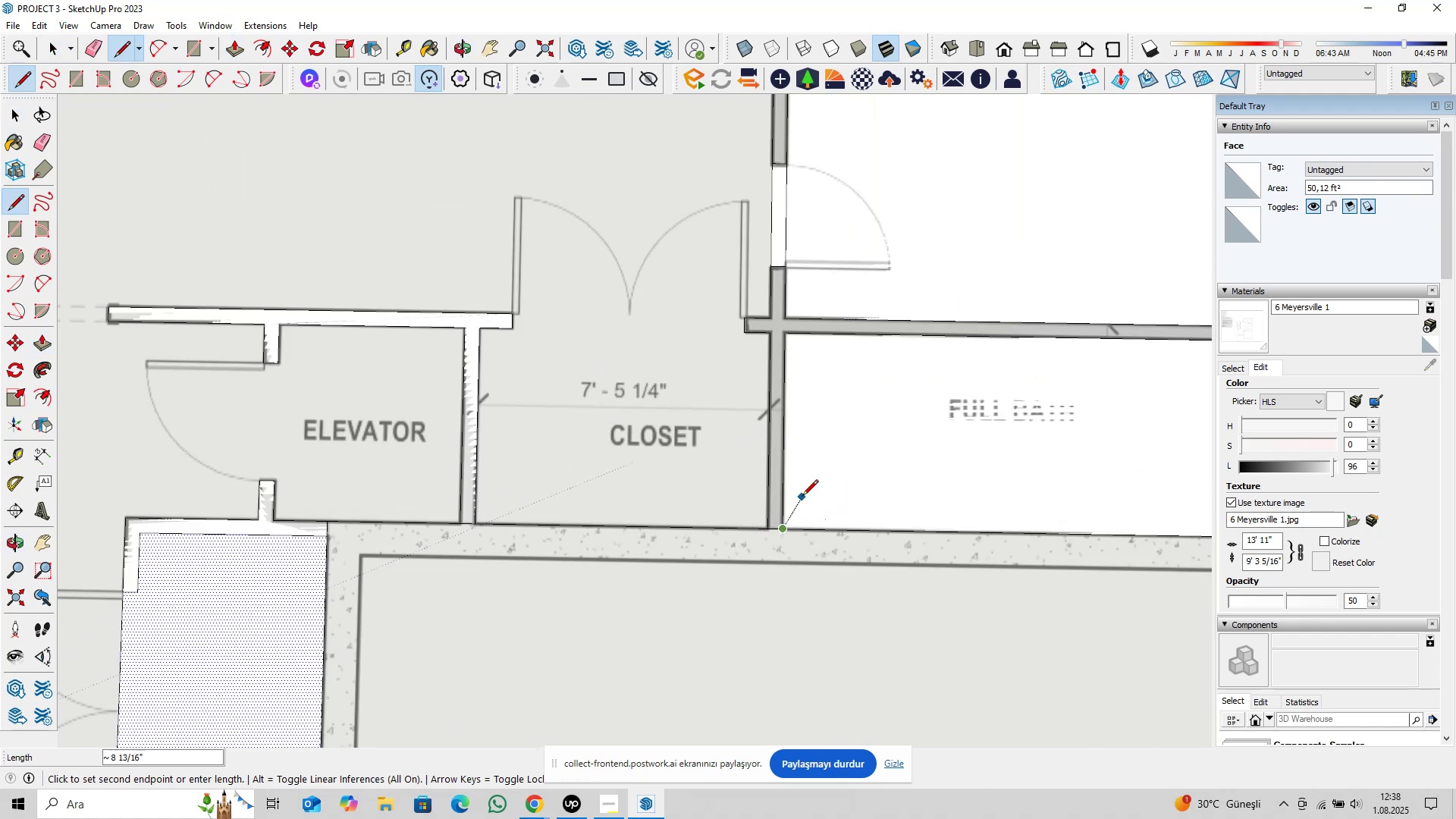 
scroll: coordinate [803, 497], scroll_direction: down, amount: 5.0
 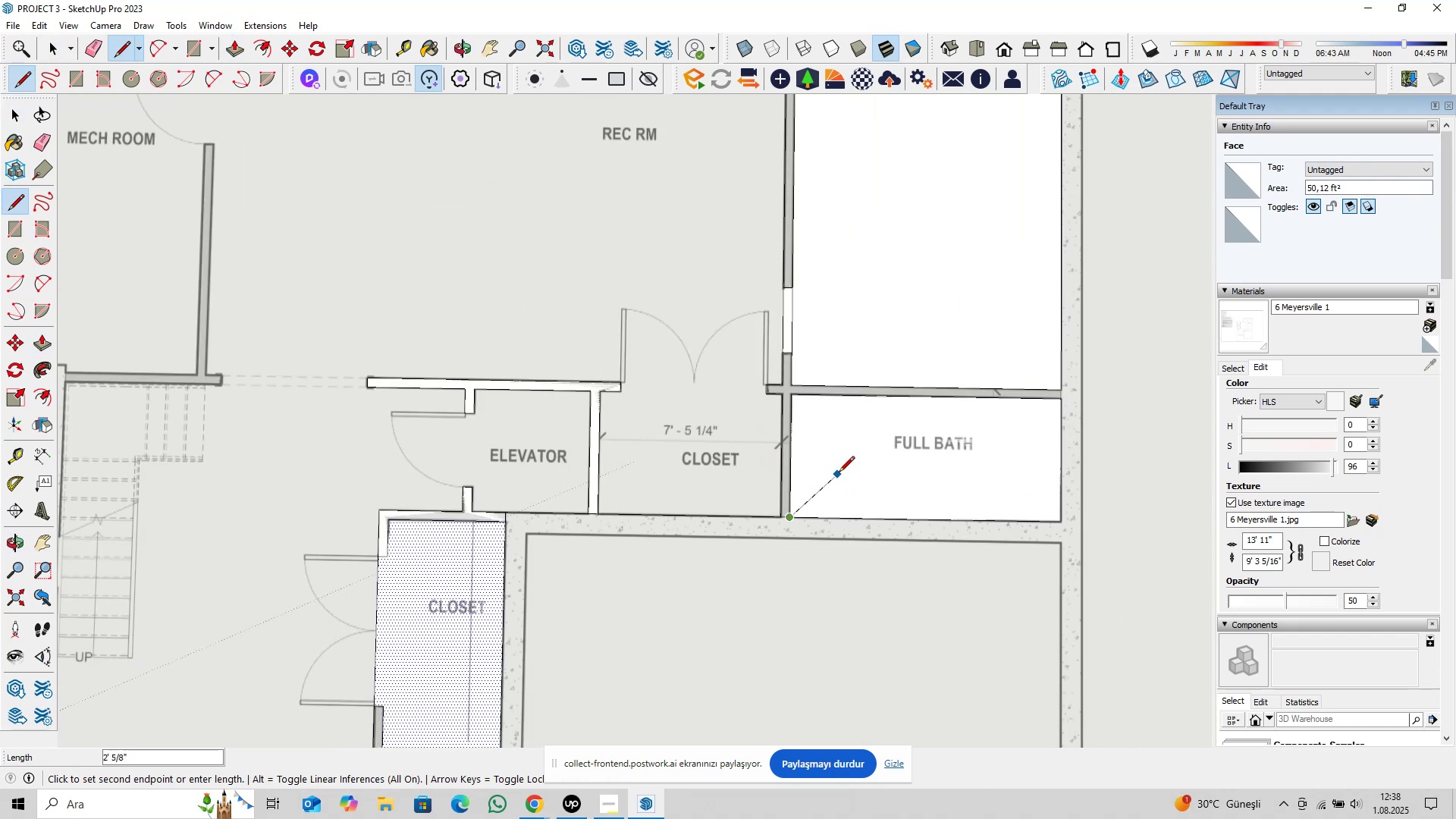 
hold_key(key=ShiftLeft, duration=0.3)
 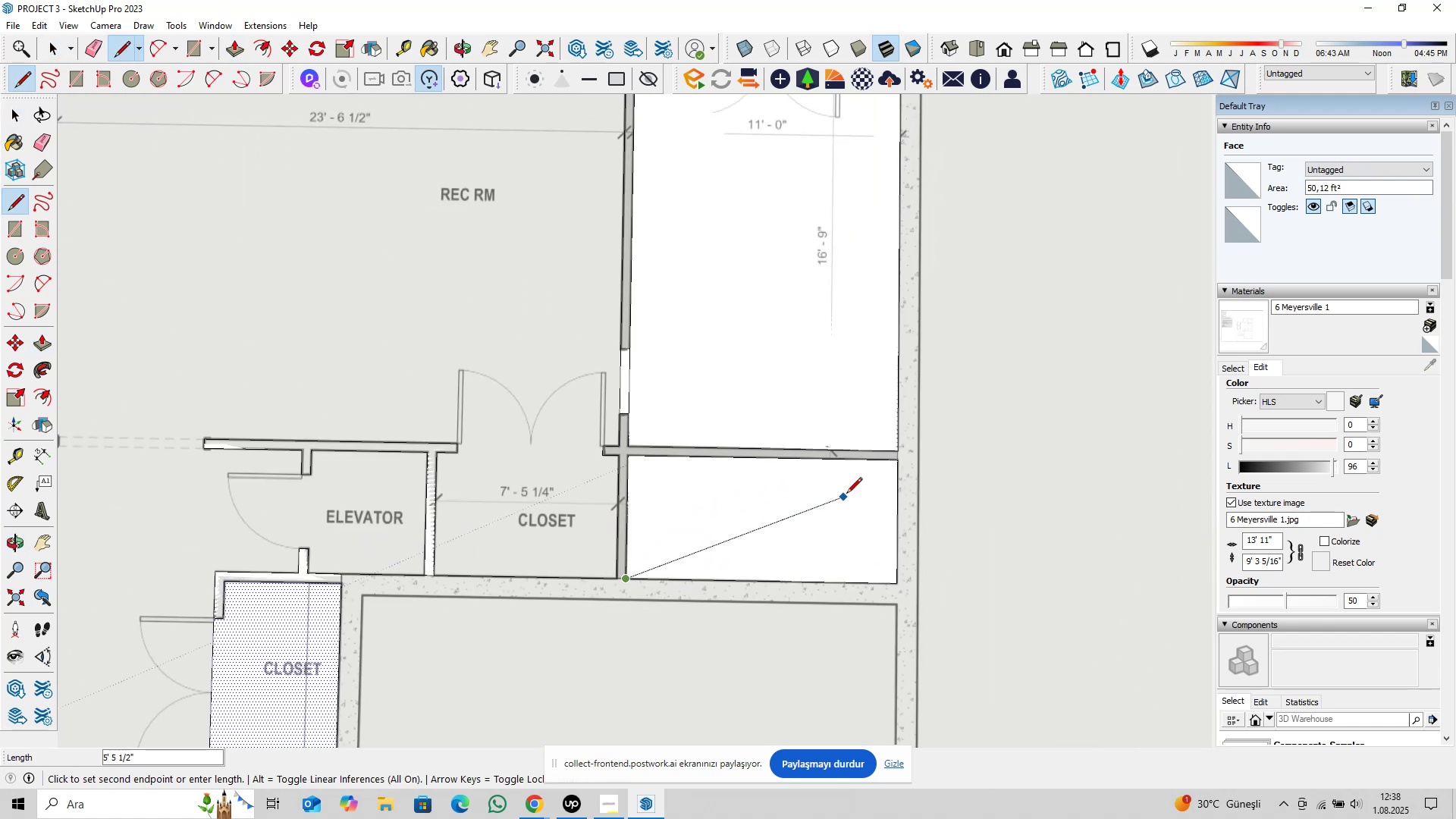 
key(Escape)
 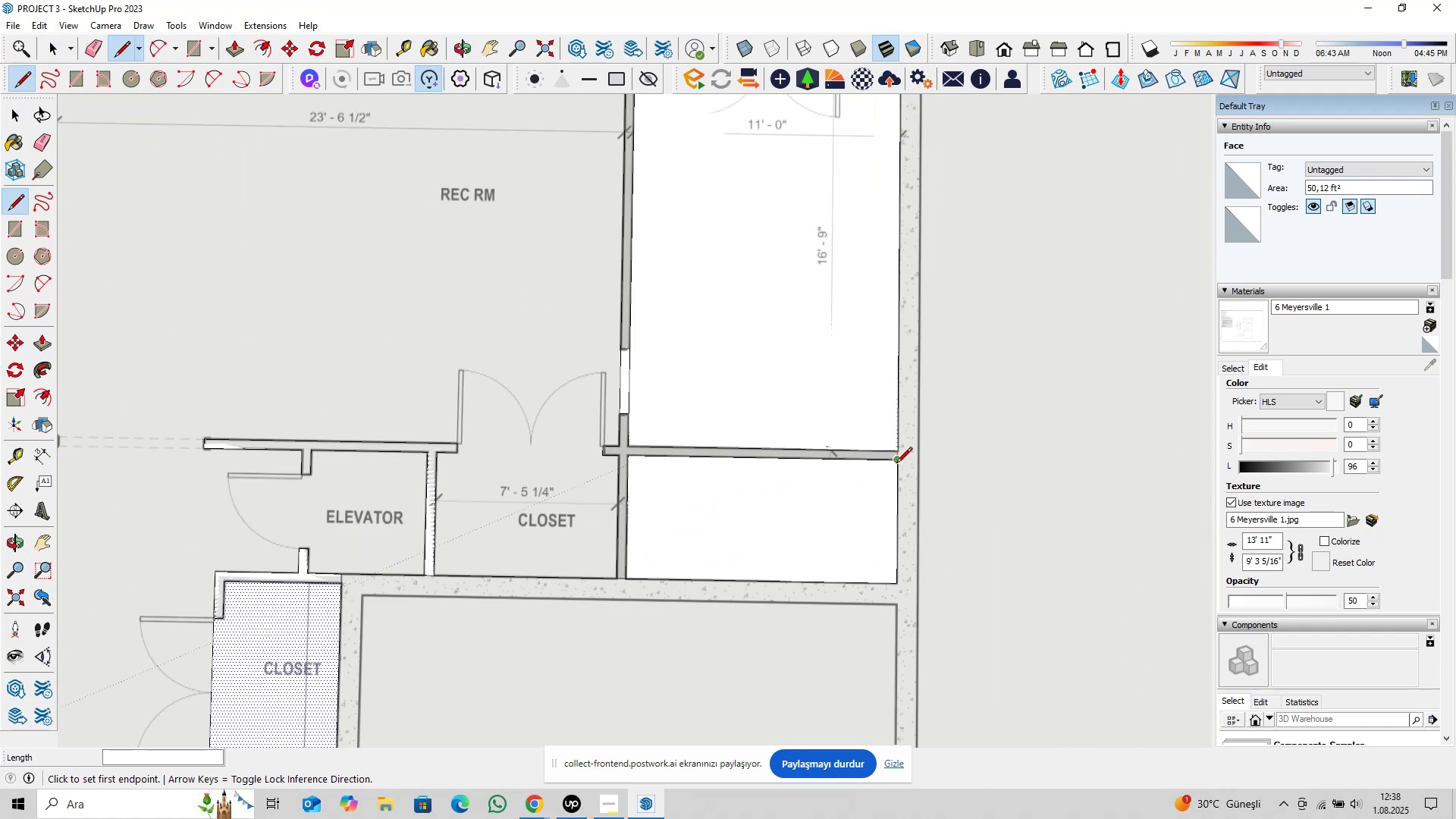 
scroll: coordinate [901, 460], scroll_direction: up, amount: 4.0
 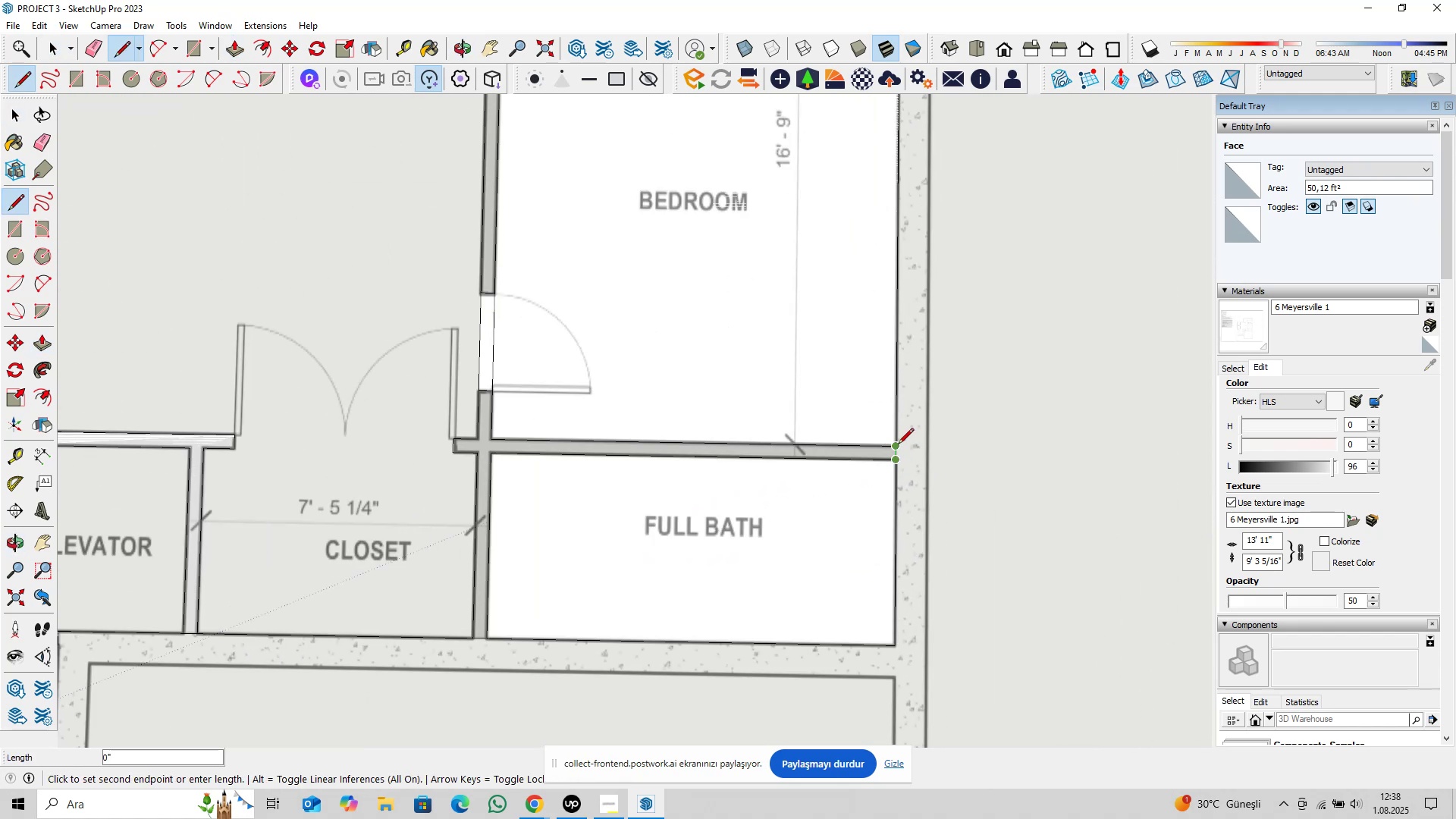 
double_click([898, 445])
 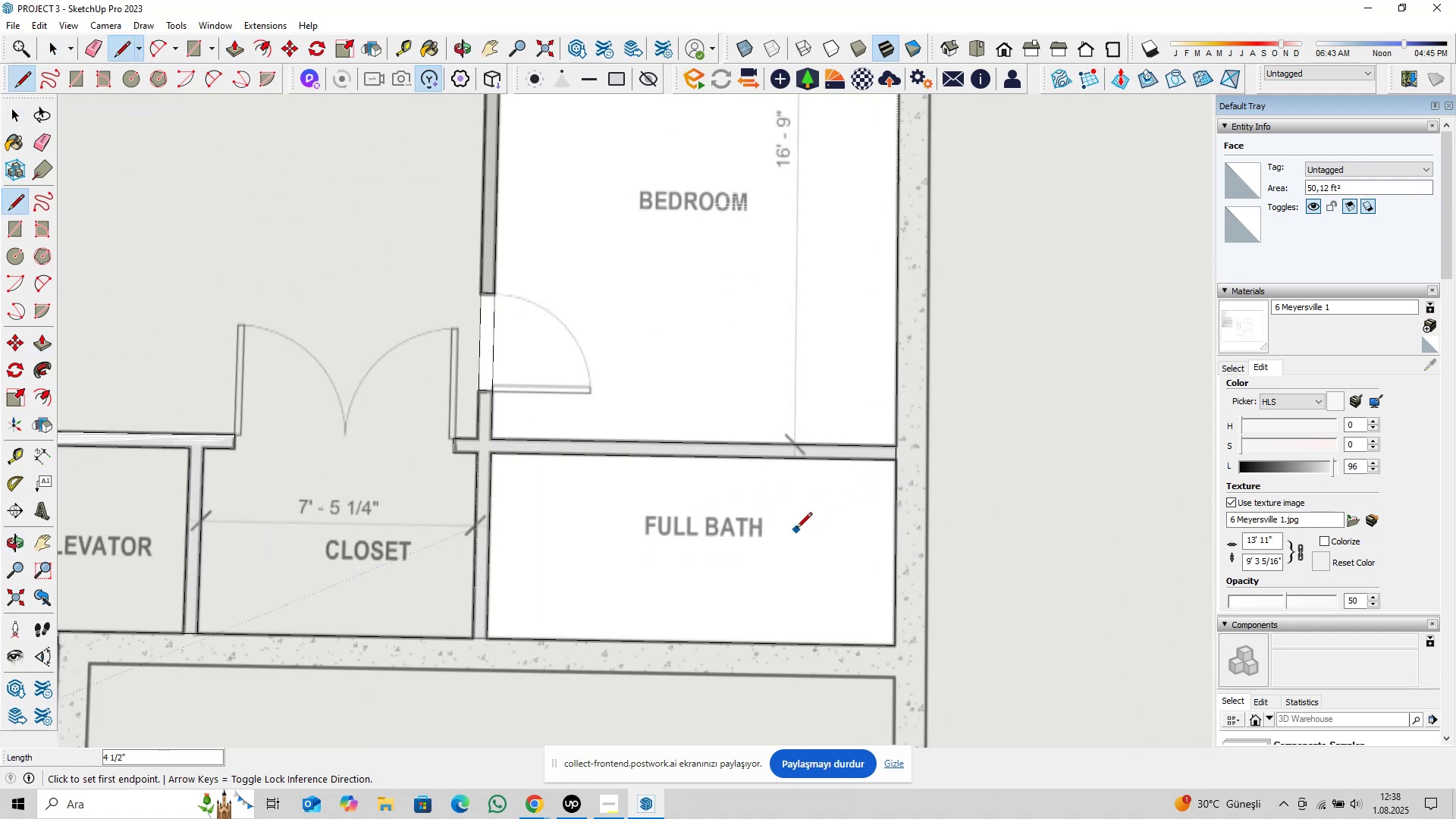 
scroll: coordinate [774, 533], scroll_direction: down, amount: 5.0
 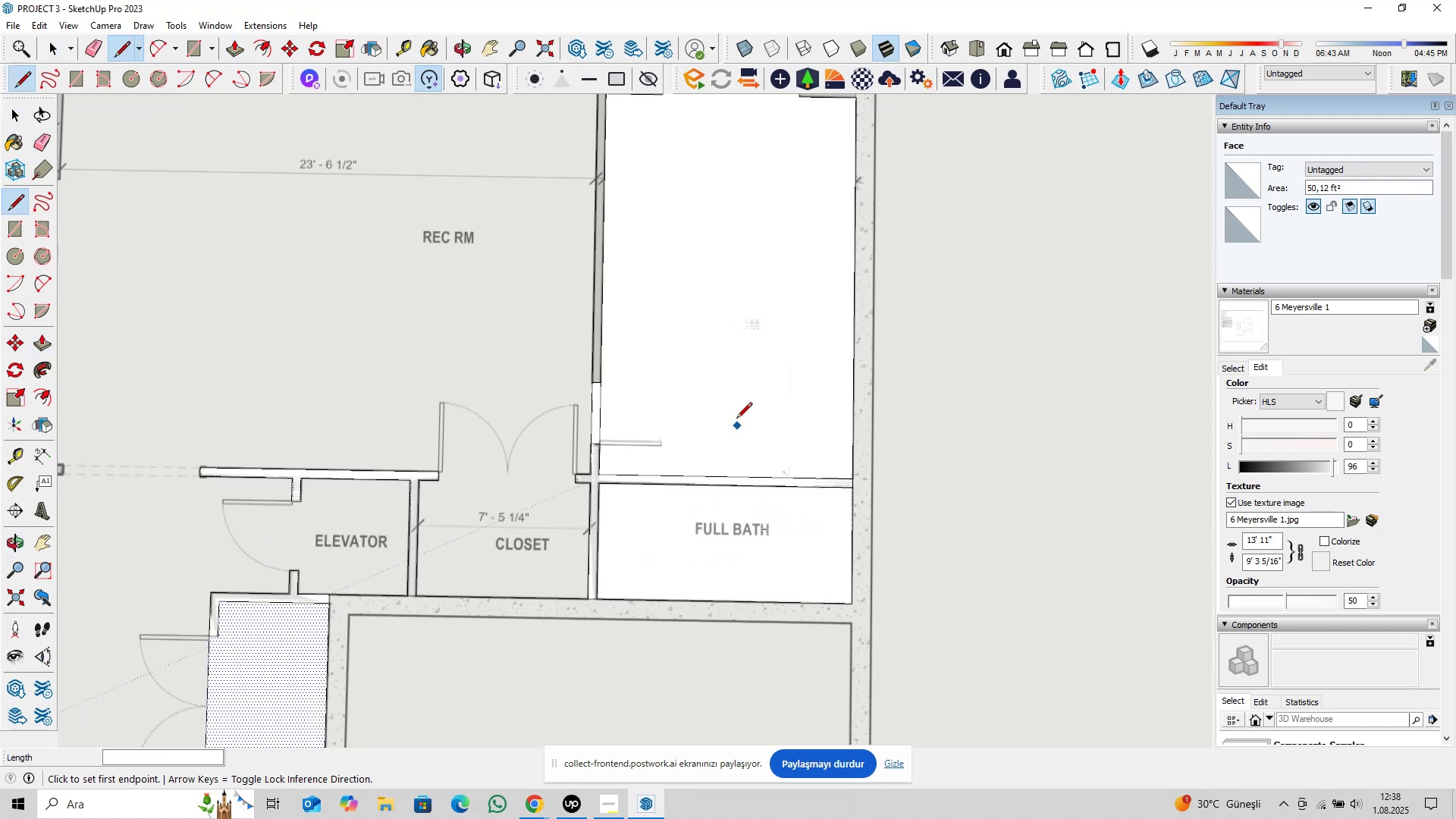 
hold_key(key=ShiftLeft, duration=0.41)
 